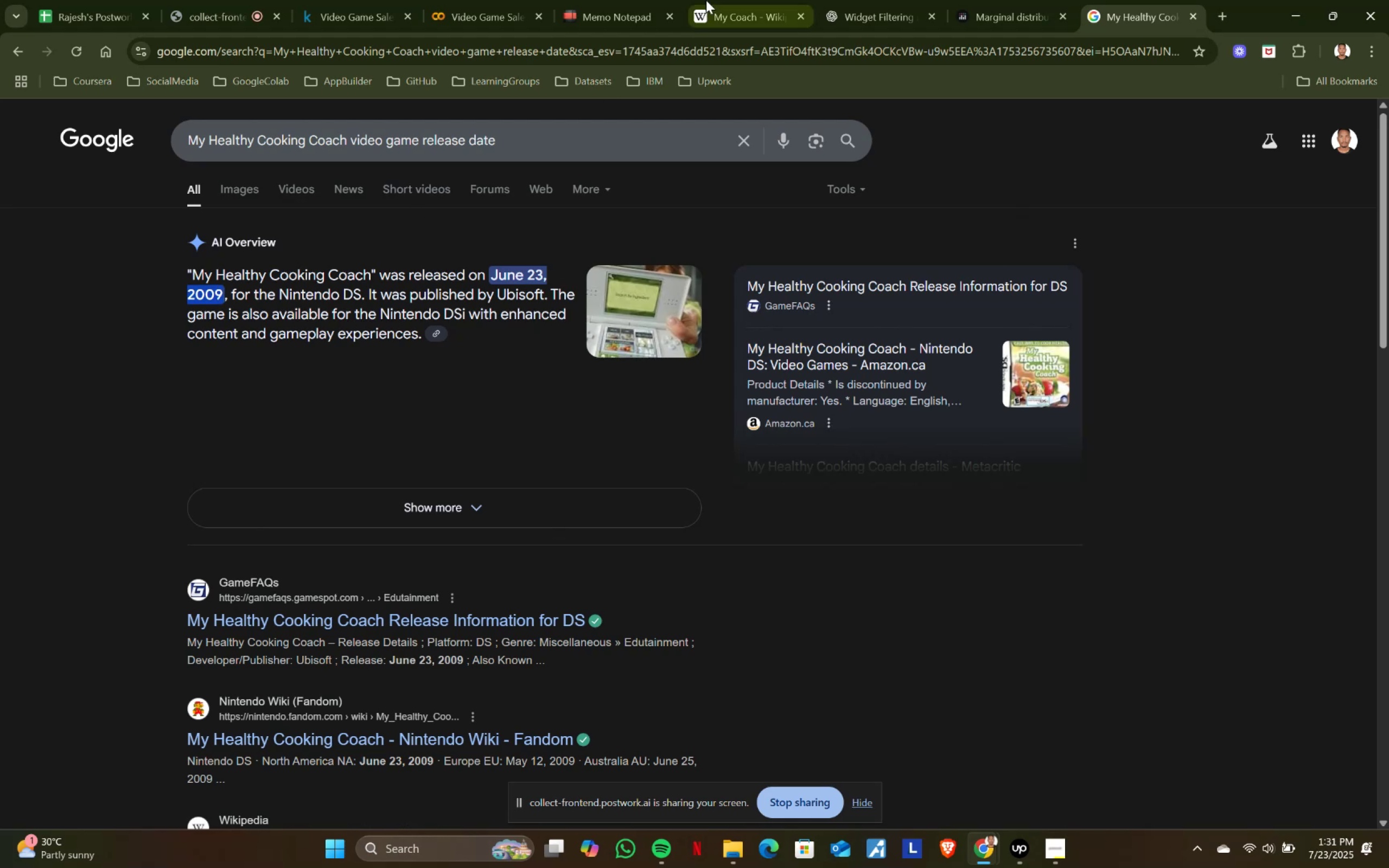 
left_click([710, 0])
 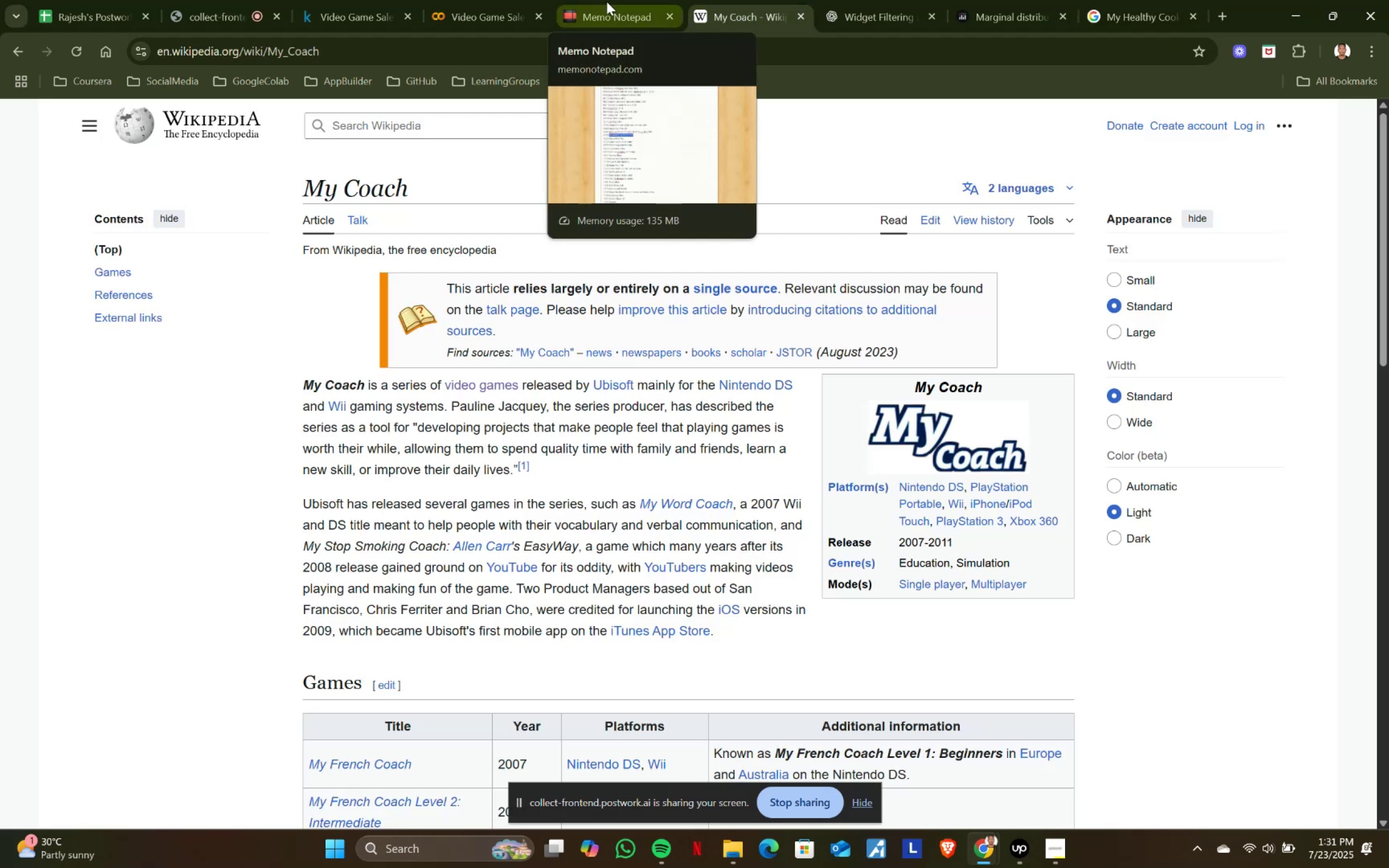 
left_click([607, 2])
 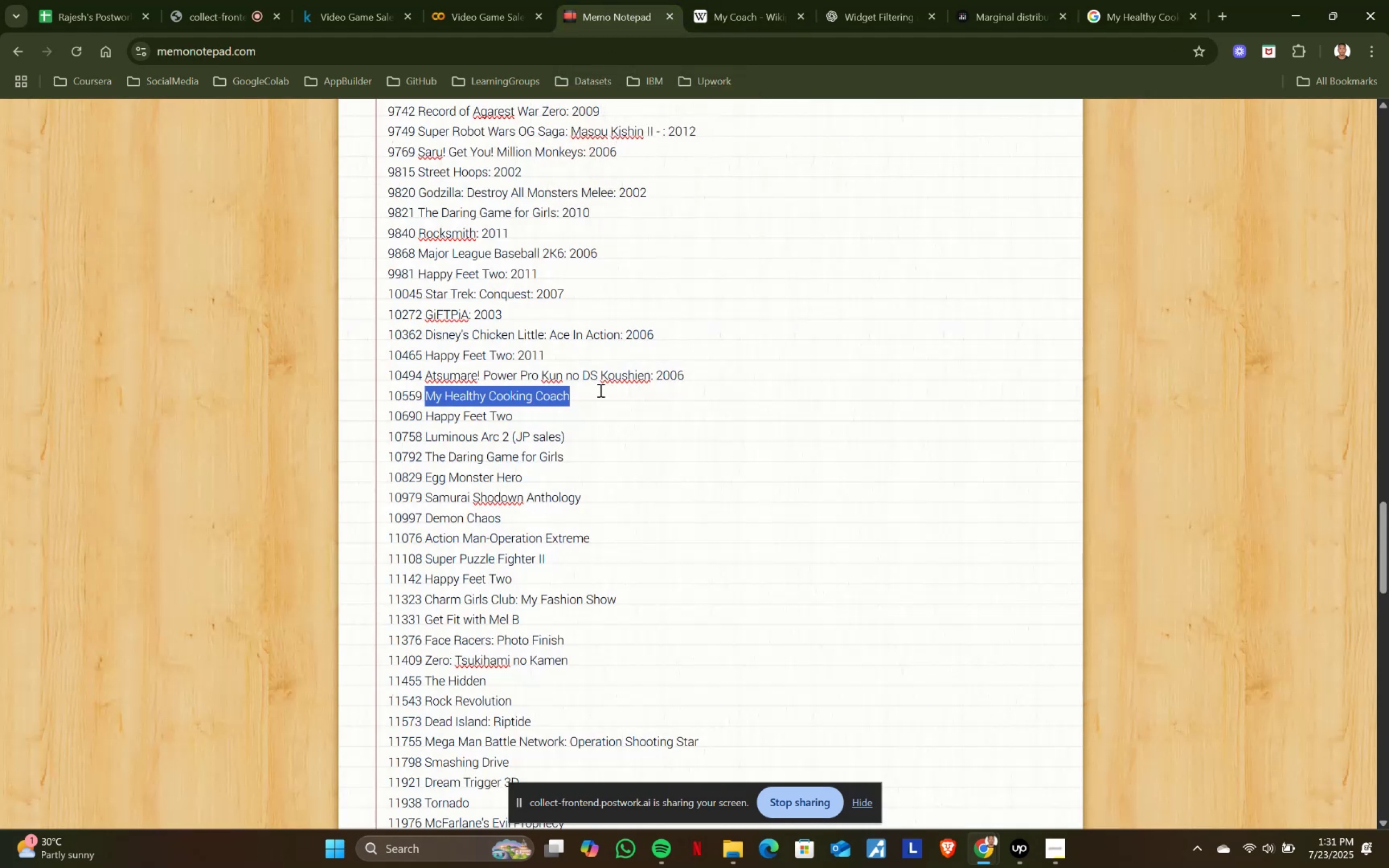 
left_click([601, 391])
 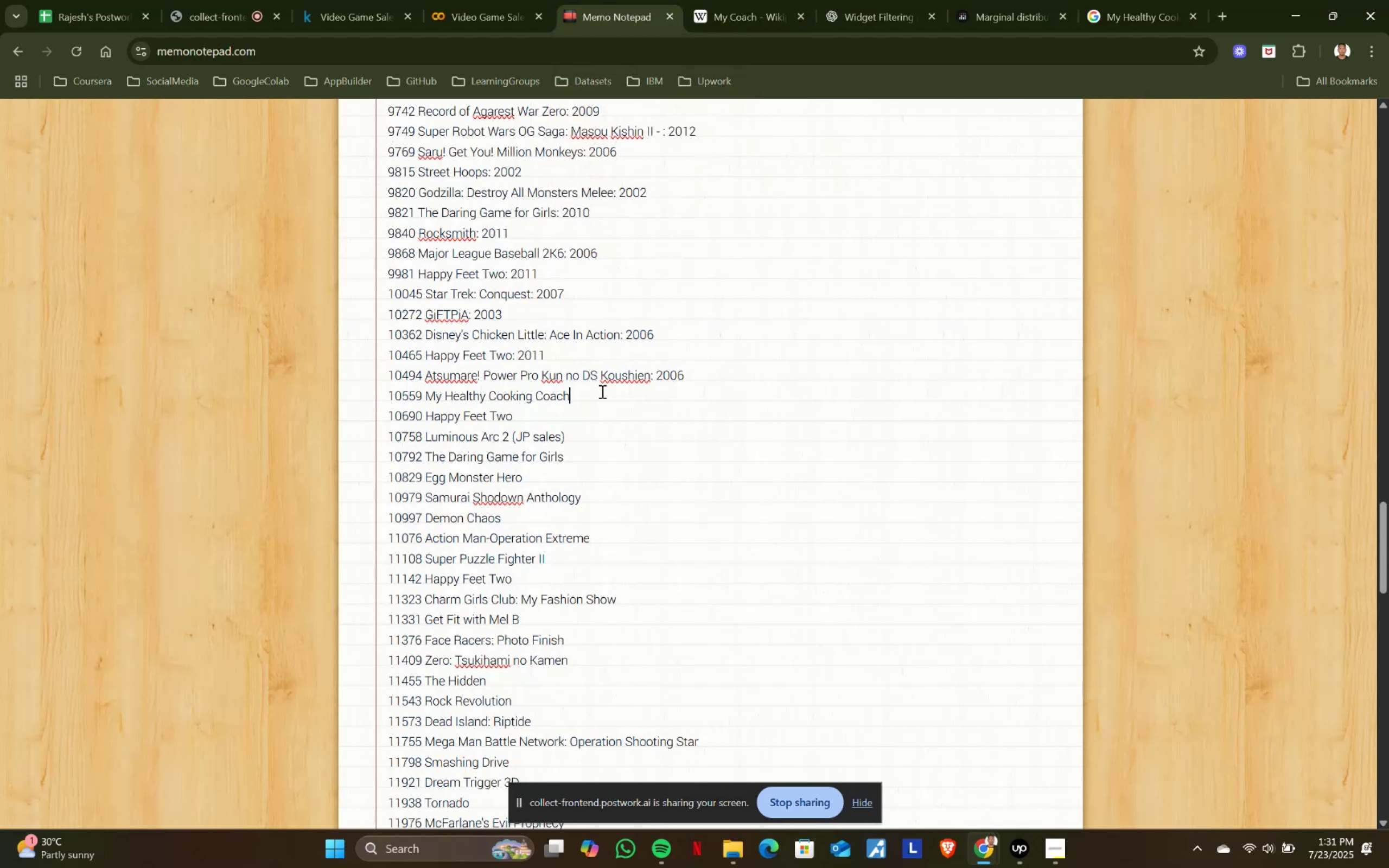 
key(Shift+ShiftRight)
 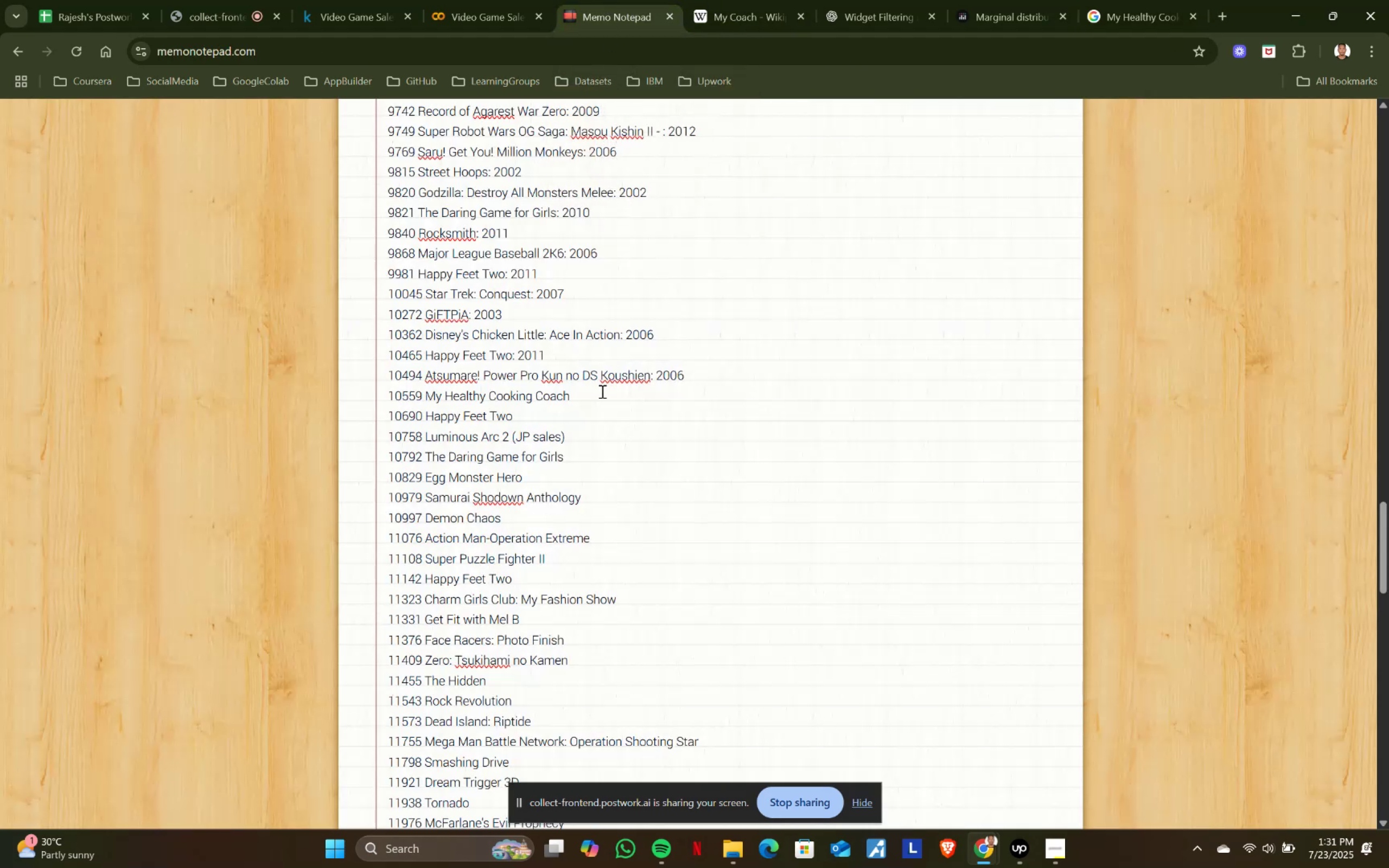 
key(Shift+Semicolon)
 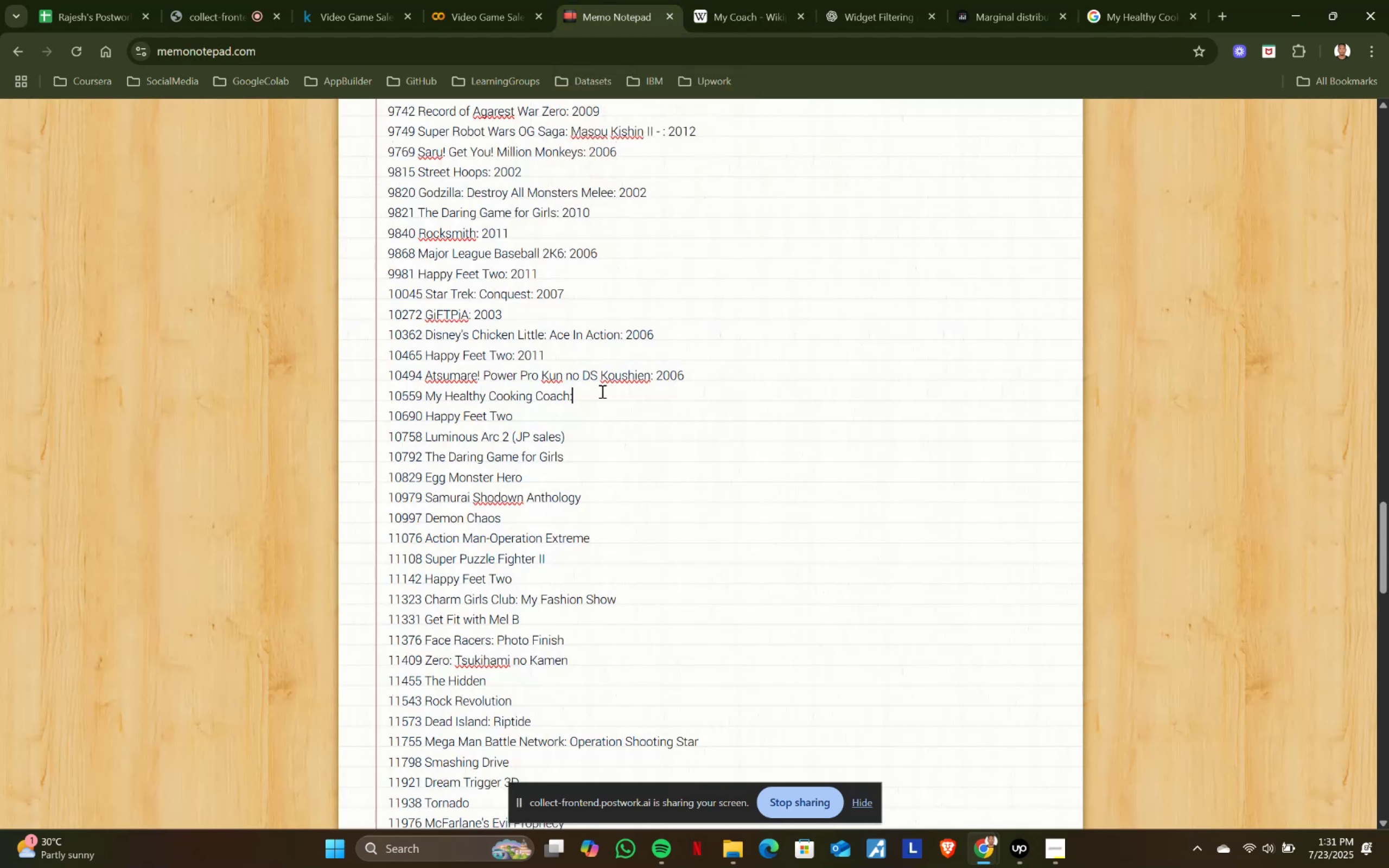 
key(Space)
 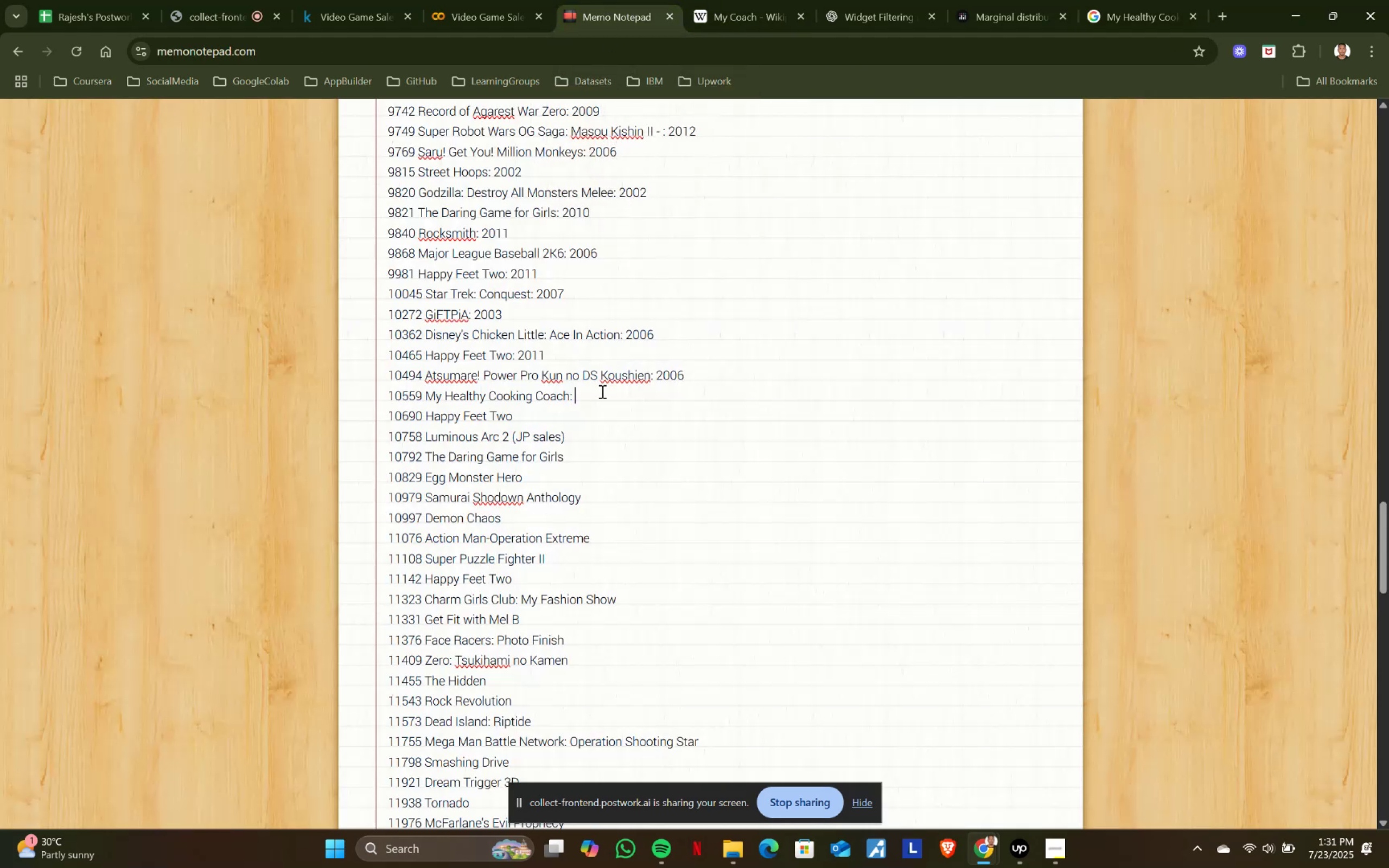 
key(Control+ControlLeft)
 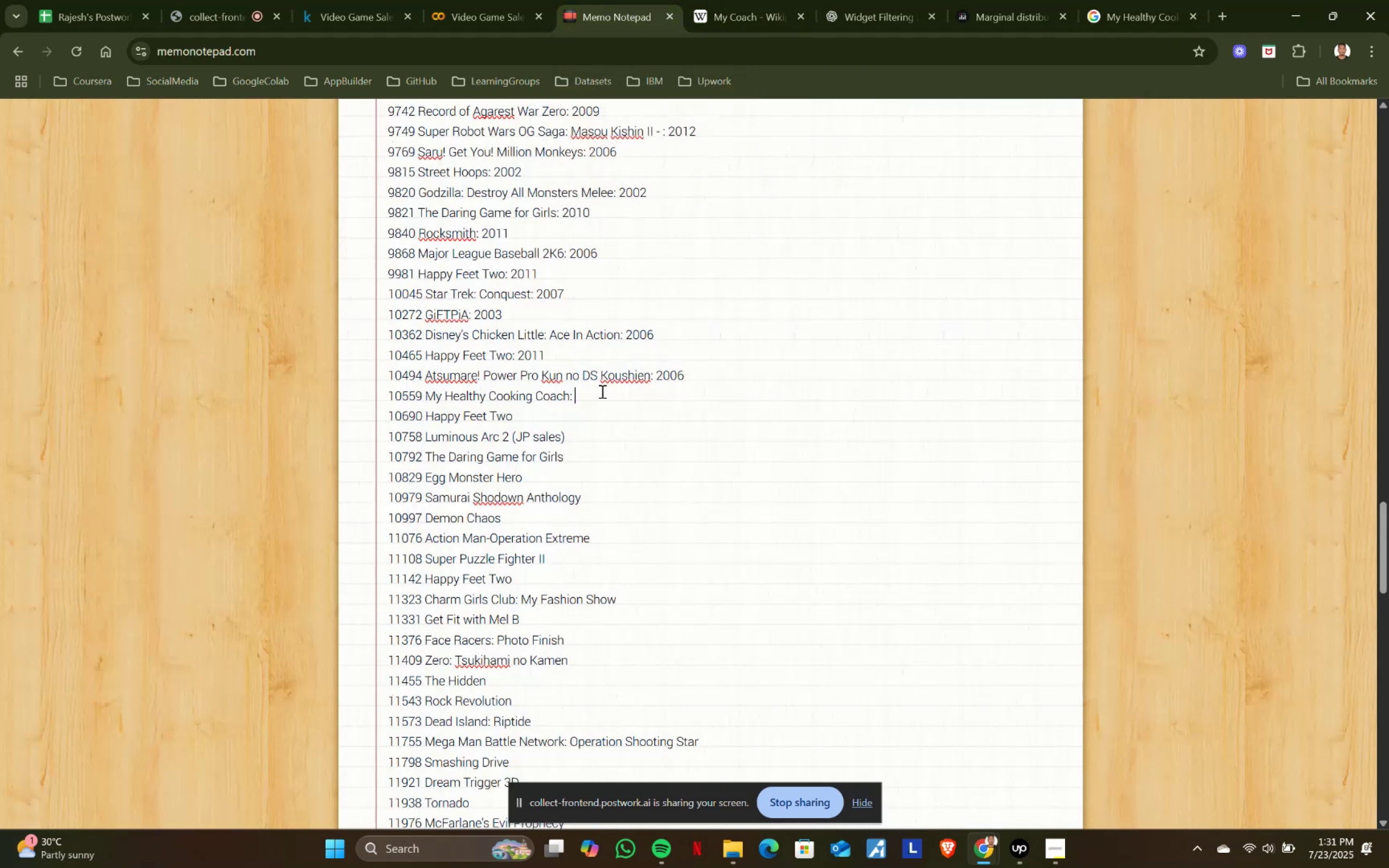 
key(Control+V)
 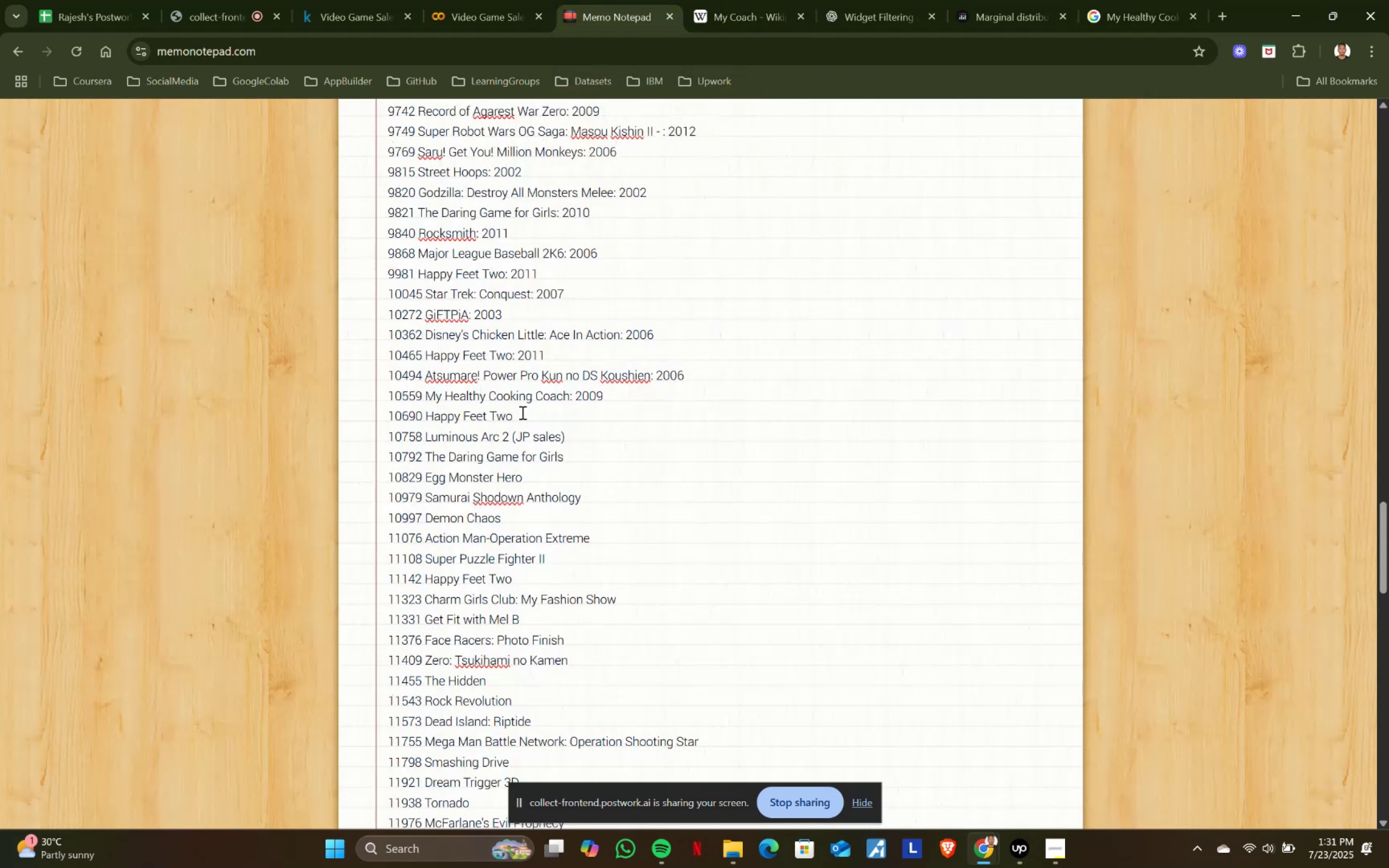 
left_click([521, 412])
 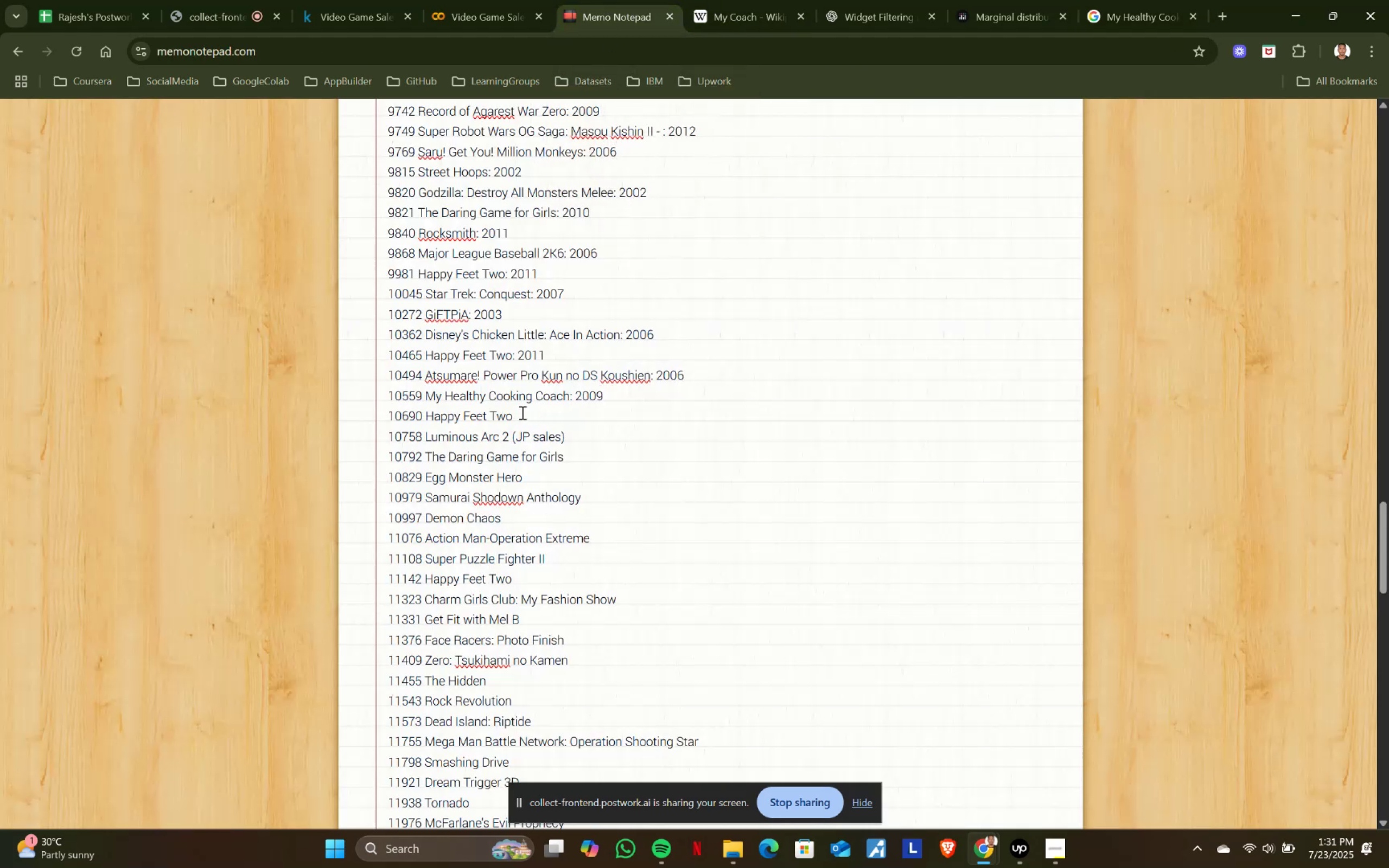 
key(Shift+ShiftRight)
 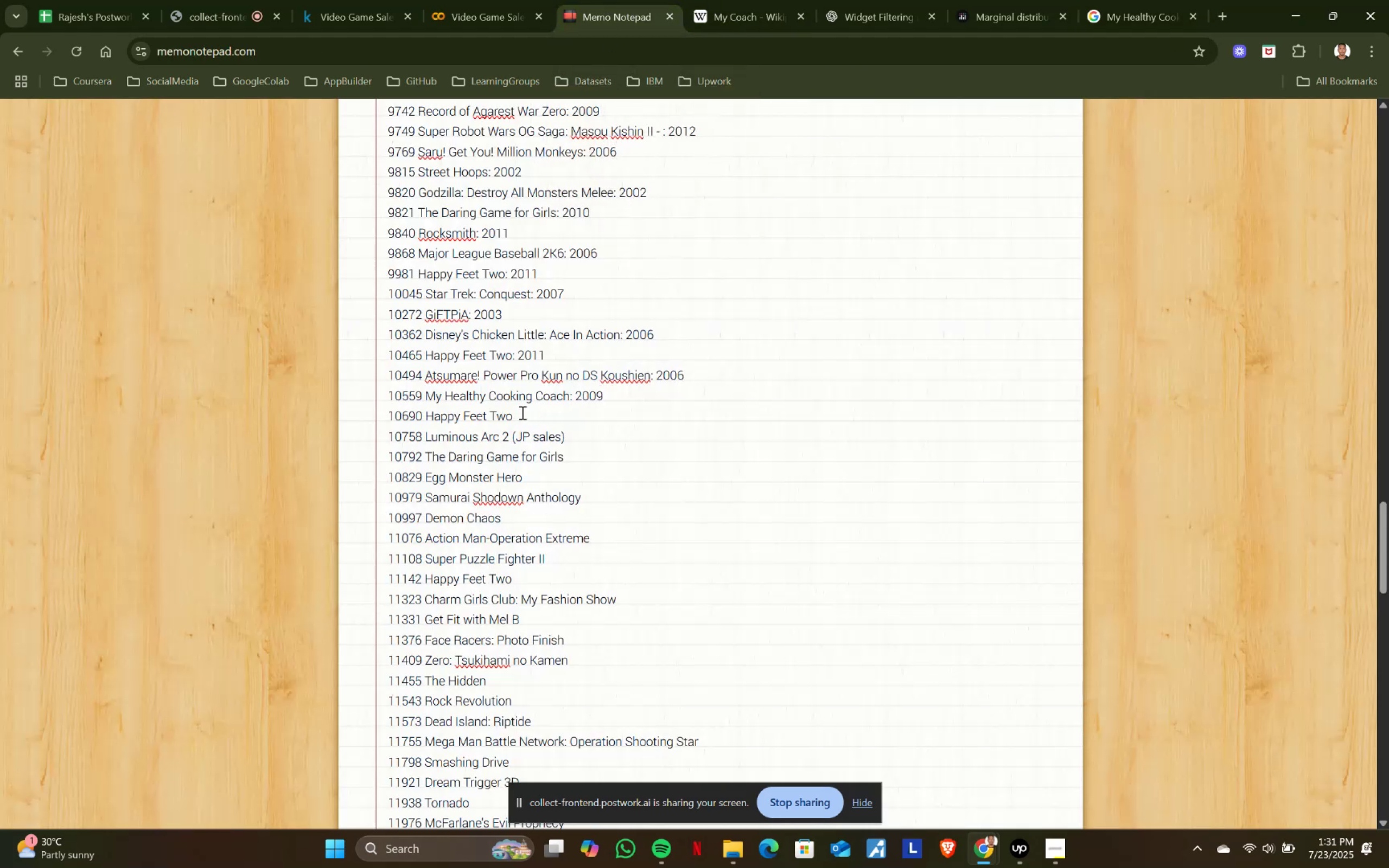 
key(Shift+Semicolon)
 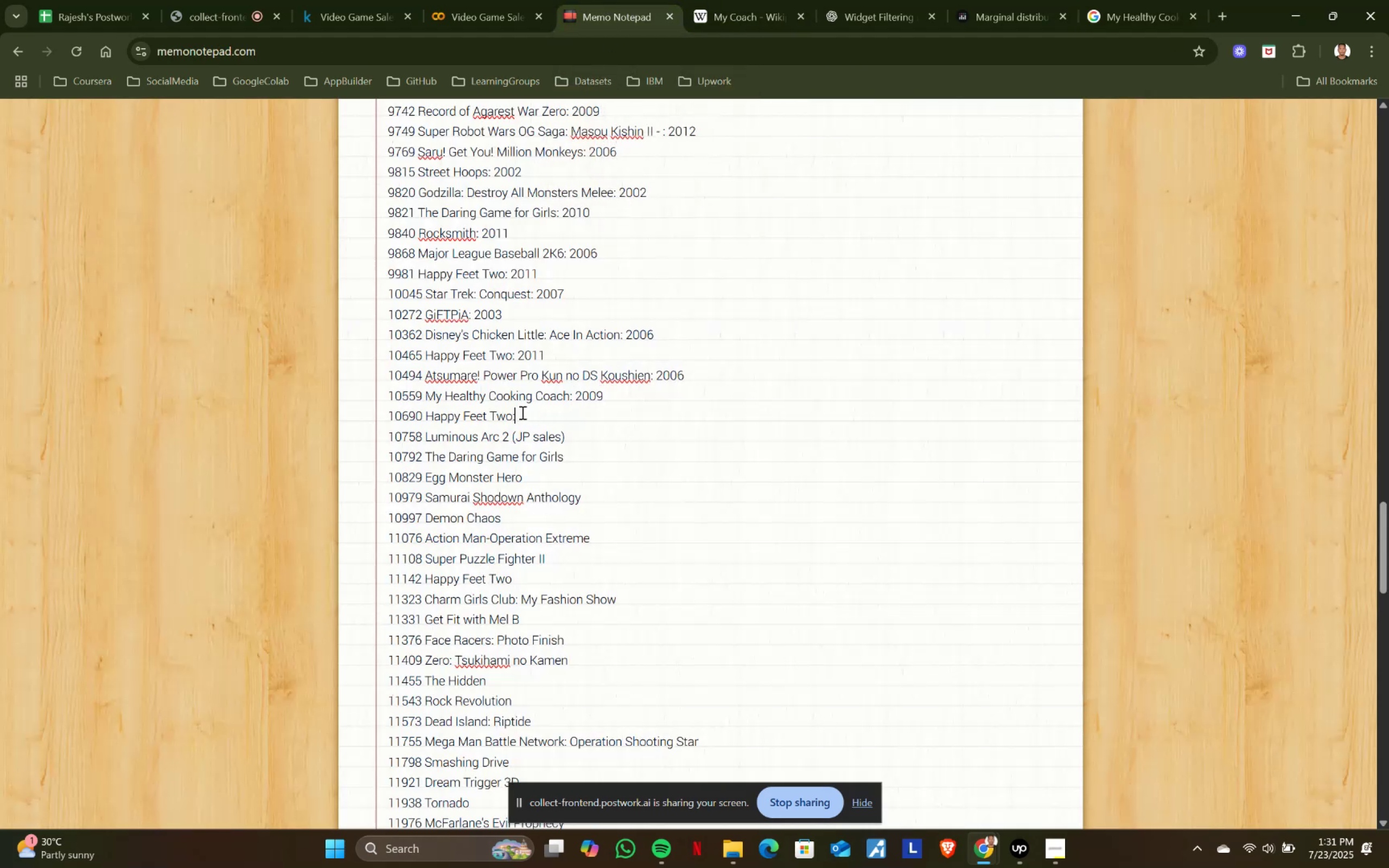 
key(Space)
 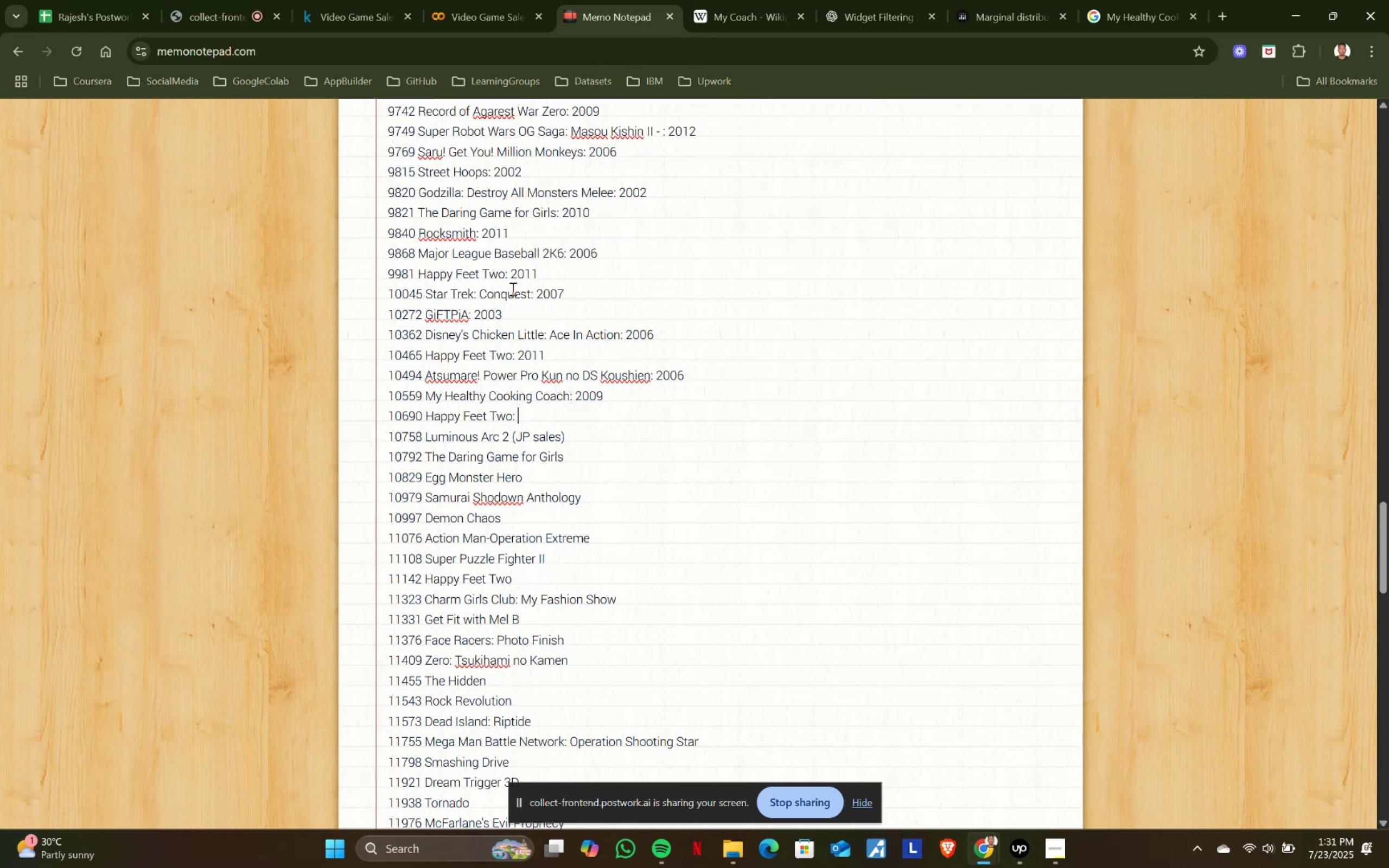 
left_click_drag(start_coordinate=[510, 272], to_coordinate=[596, 277])
 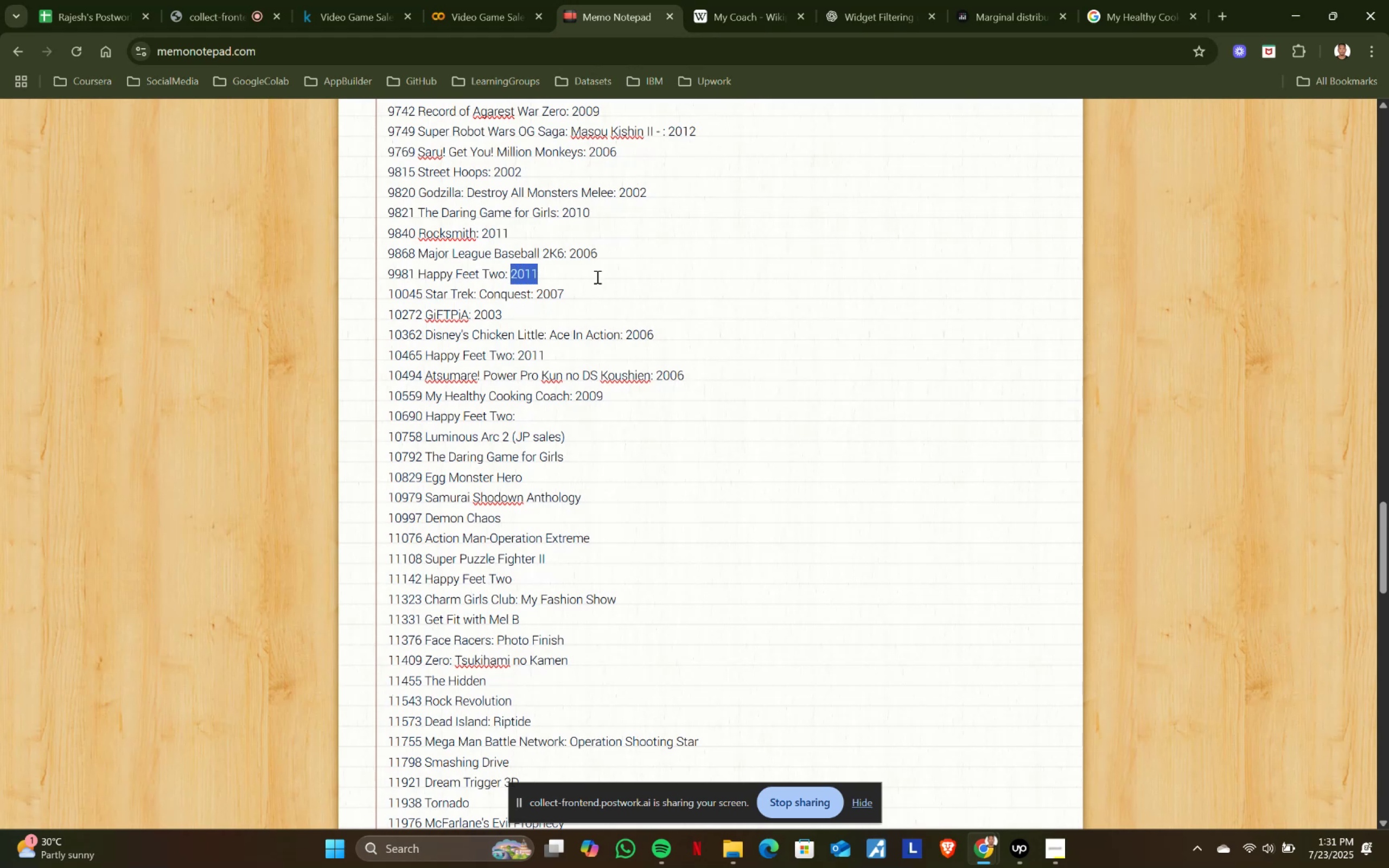 
key(Control+ControlLeft)
 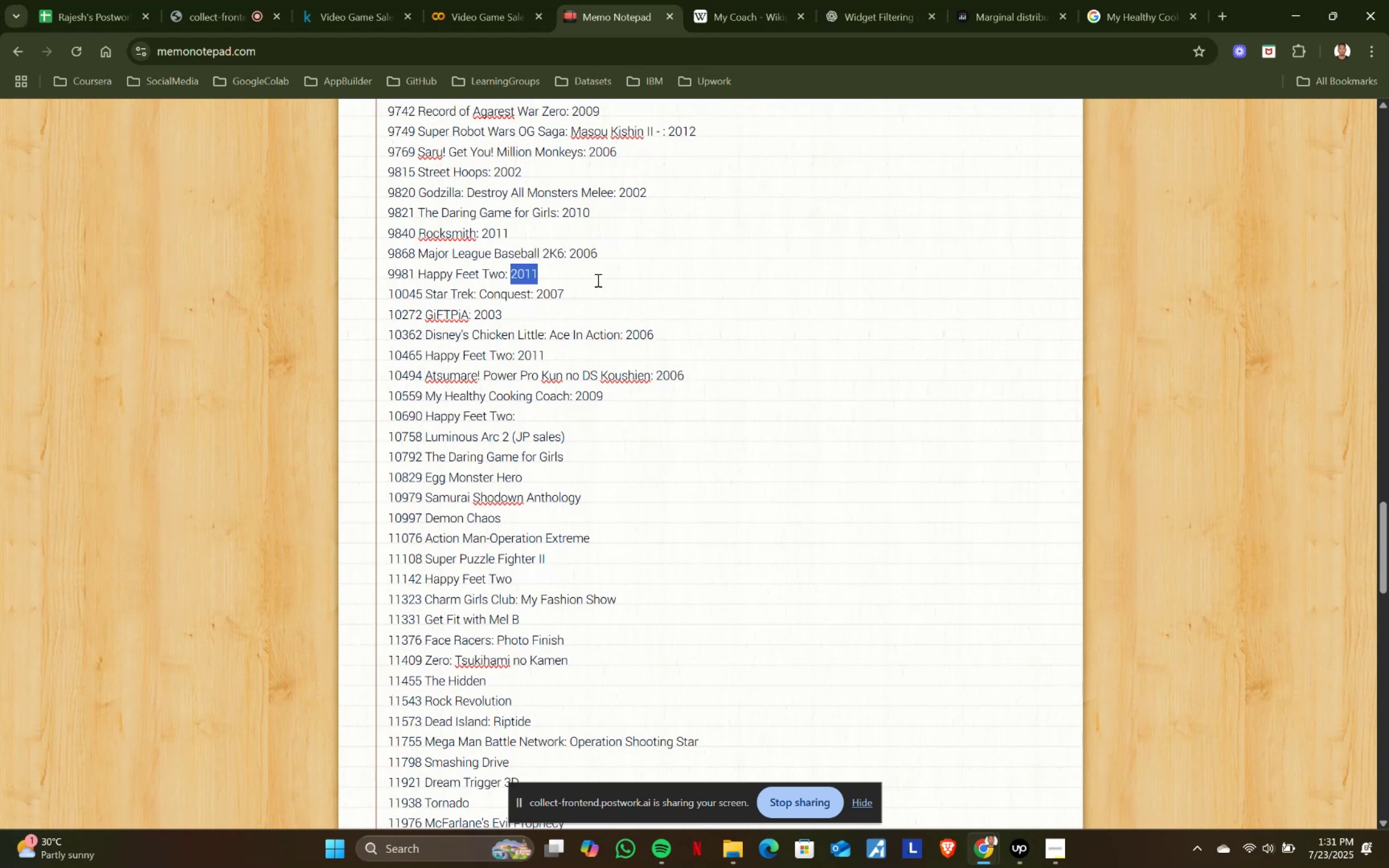 
key(Control+C)
 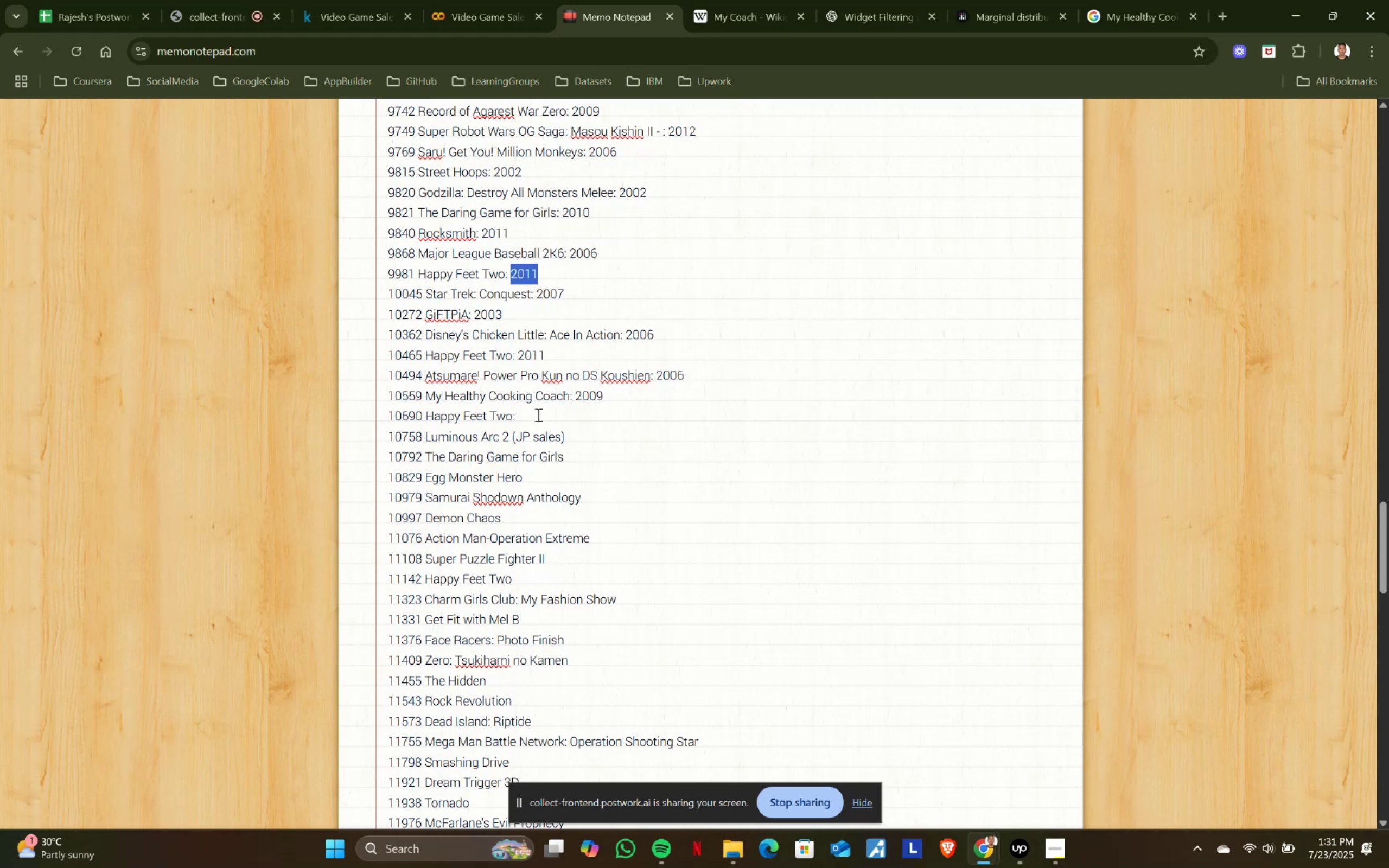 
left_click([537, 414])
 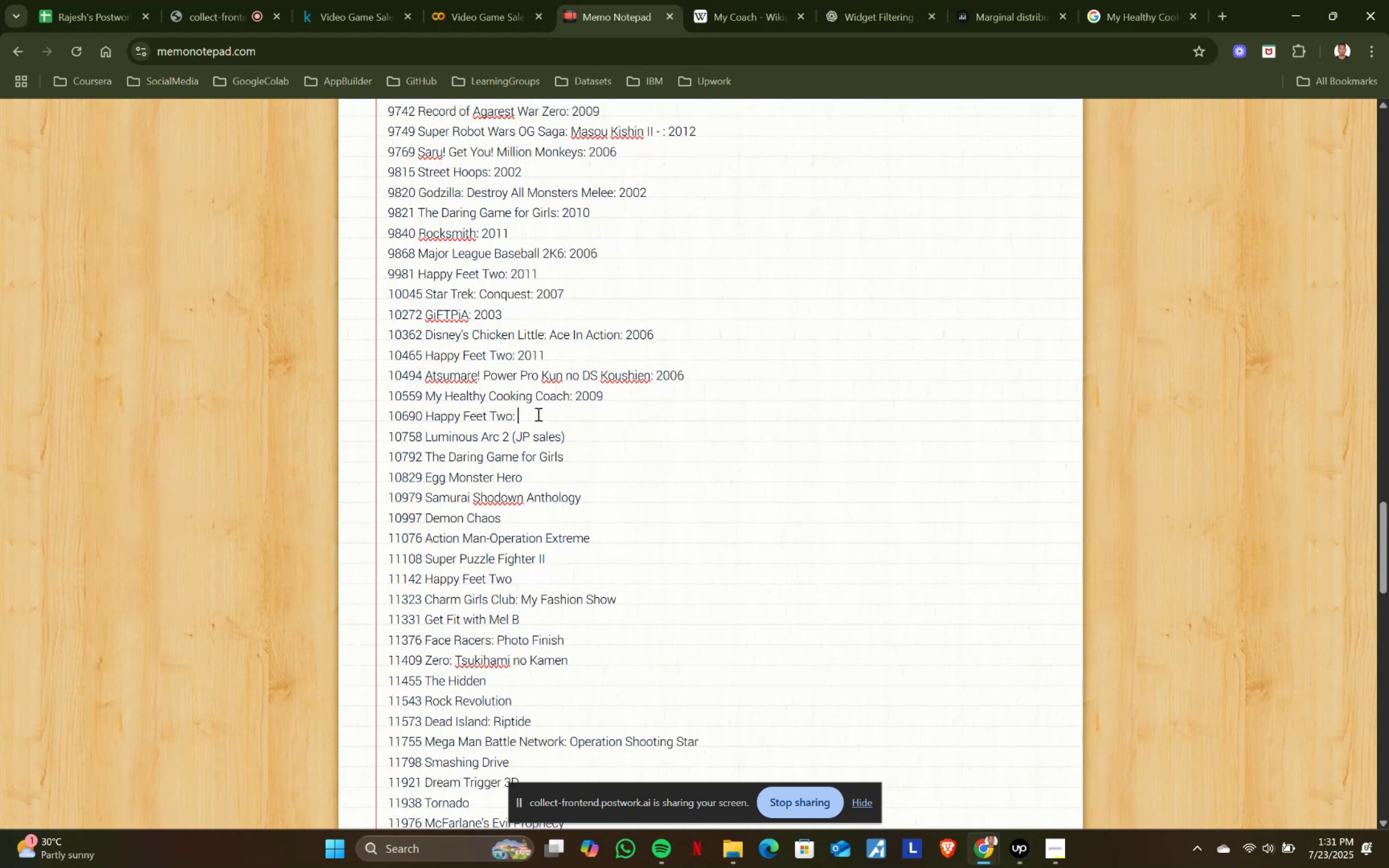 
key(Control+ControlLeft)
 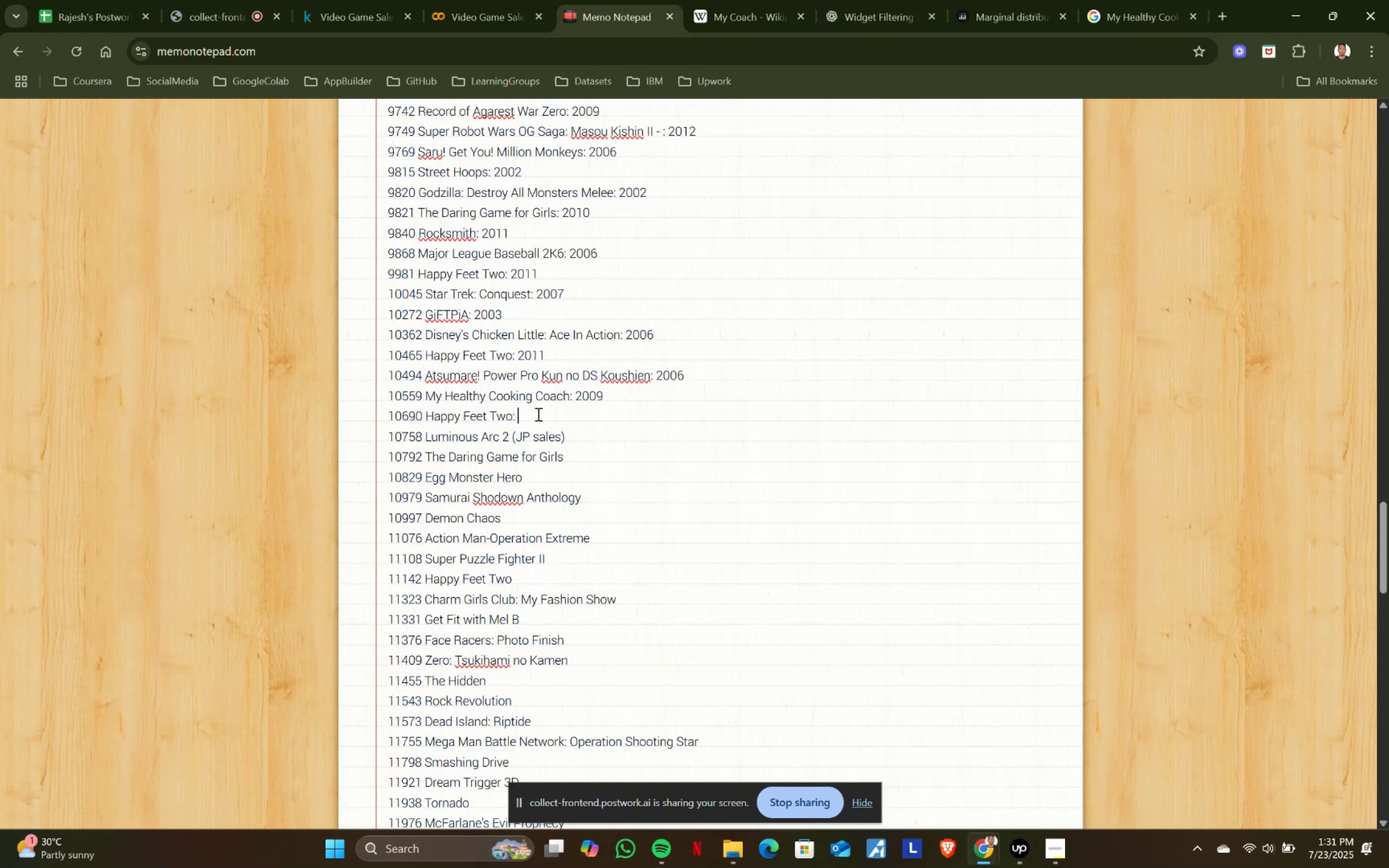 
key(Control+V)
 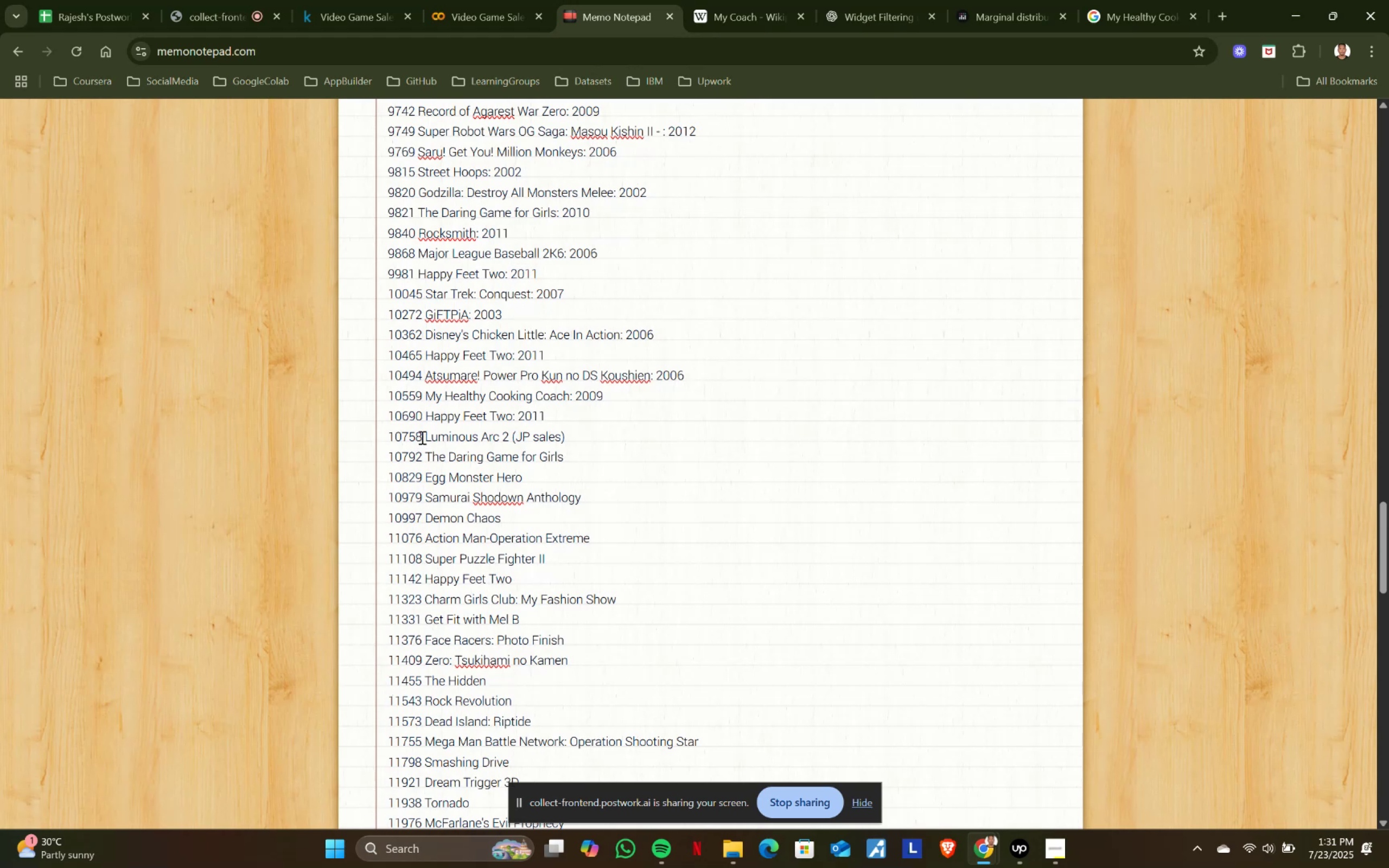 
left_click_drag(start_coordinate=[424, 434], to_coordinate=[638, 434])
 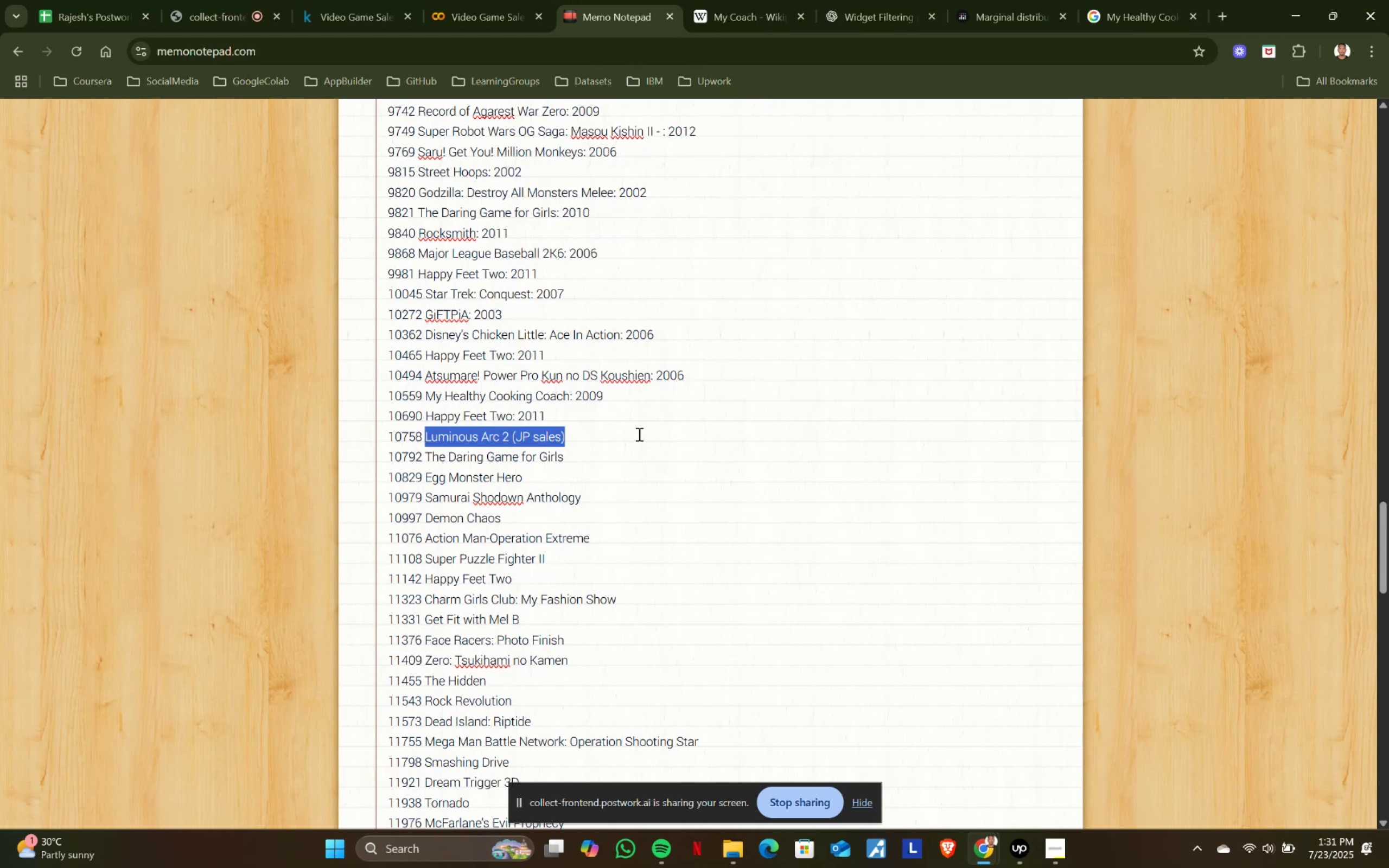 
key(Control+ControlLeft)
 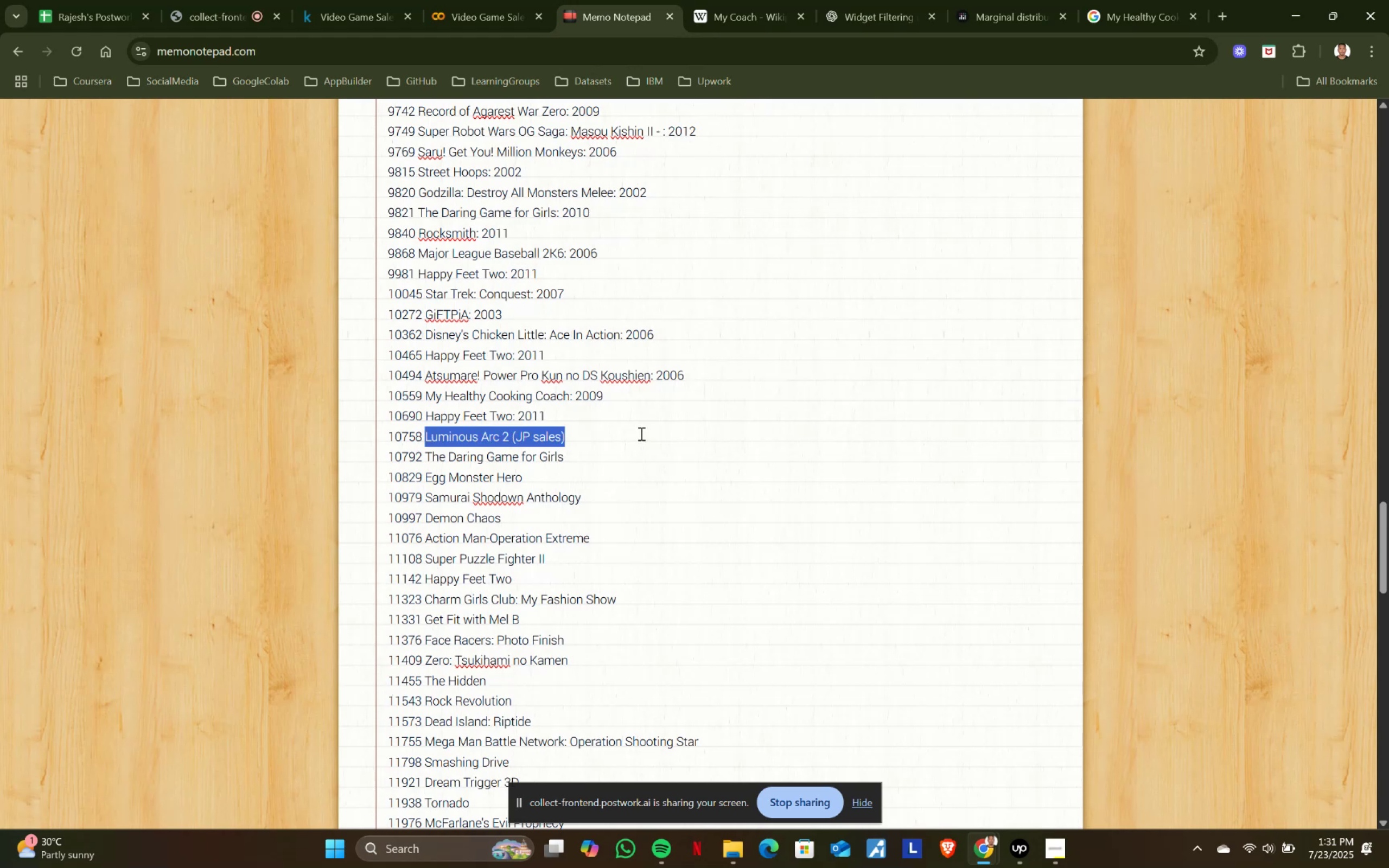 
key(Control+C)
 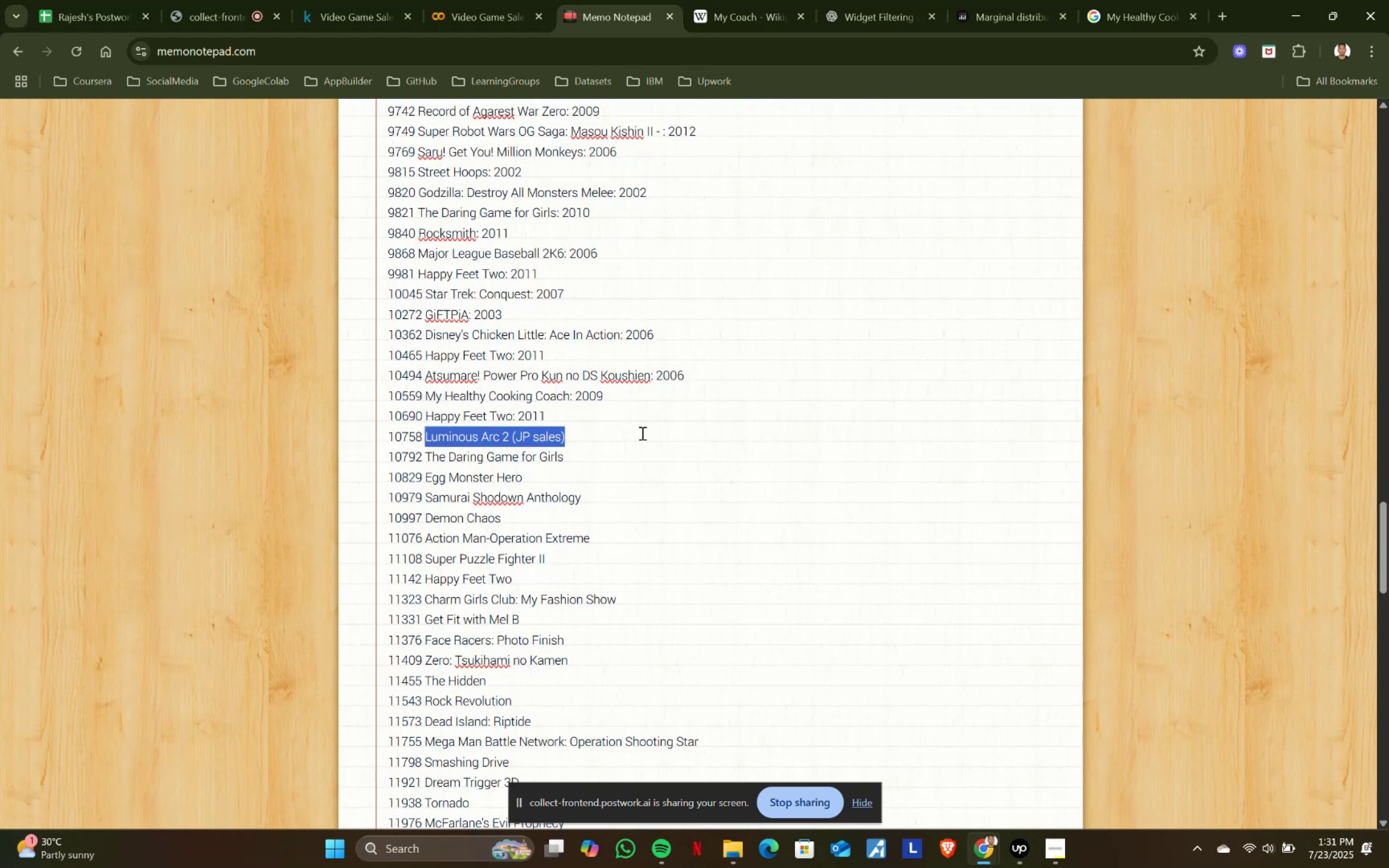 
key(Control+ControlLeft)
 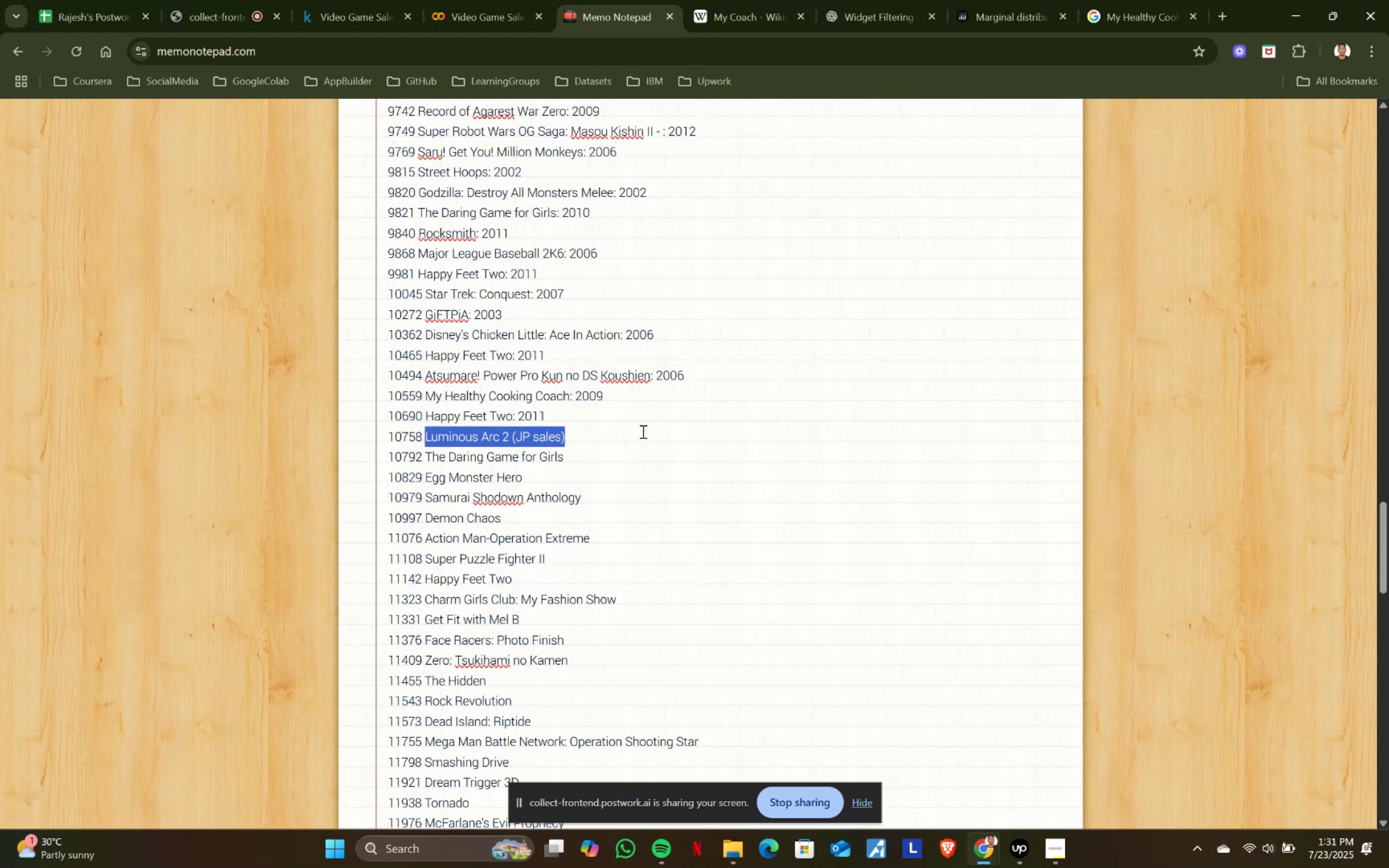 
key(Control+C)
 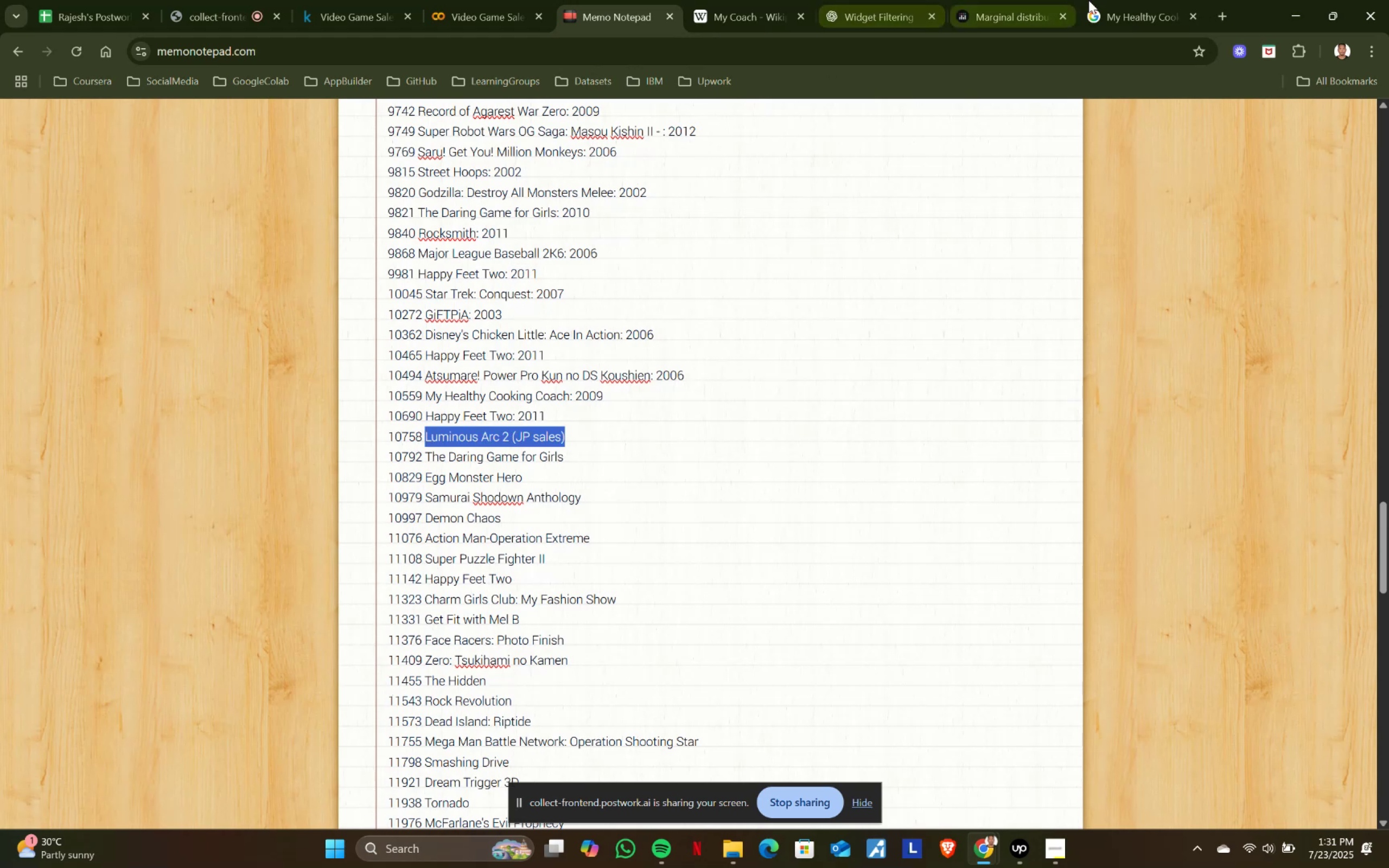 
left_click([1097, 0])
 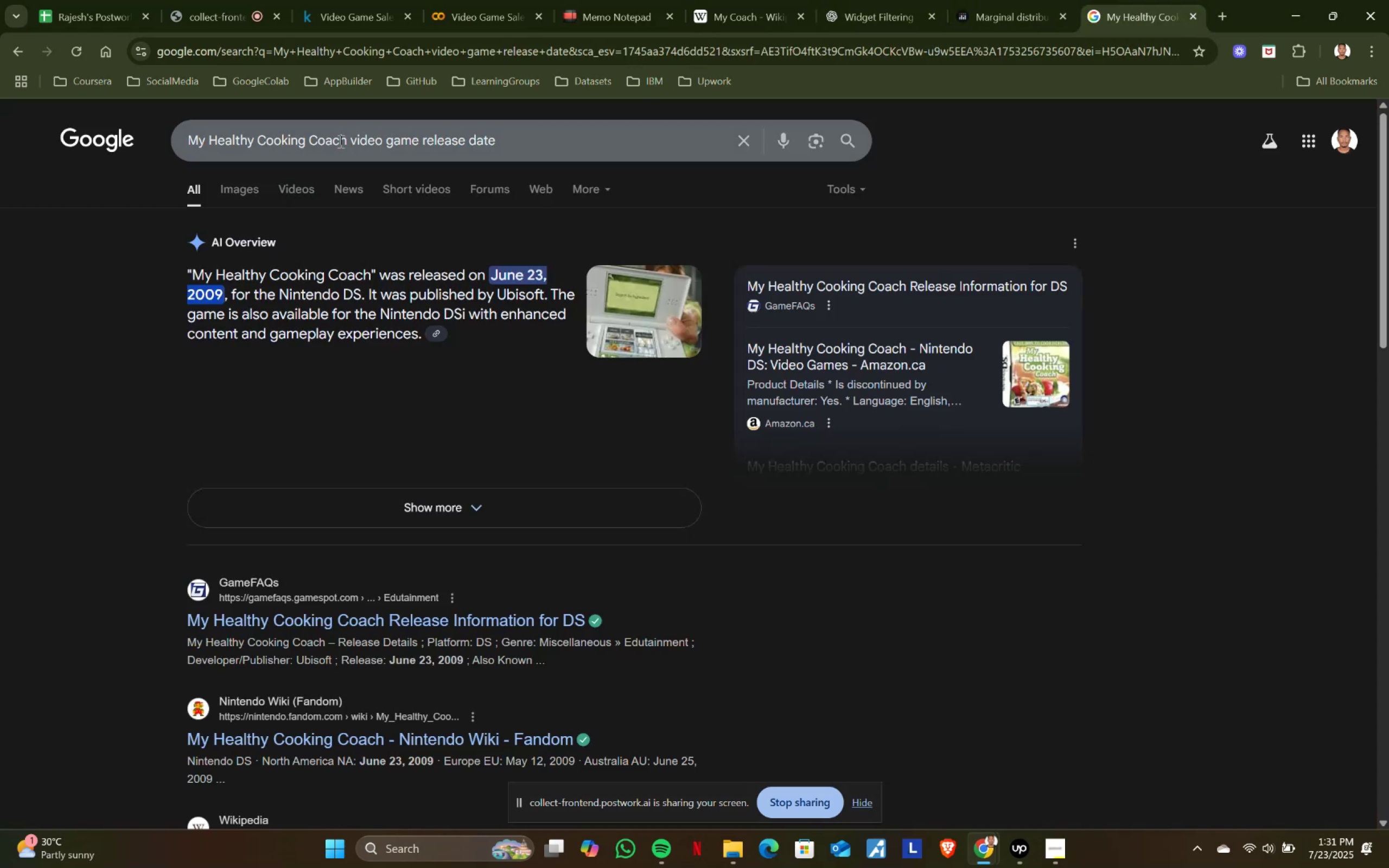 
left_click_drag(start_coordinate=[346, 139], to_coordinate=[179, 139])
 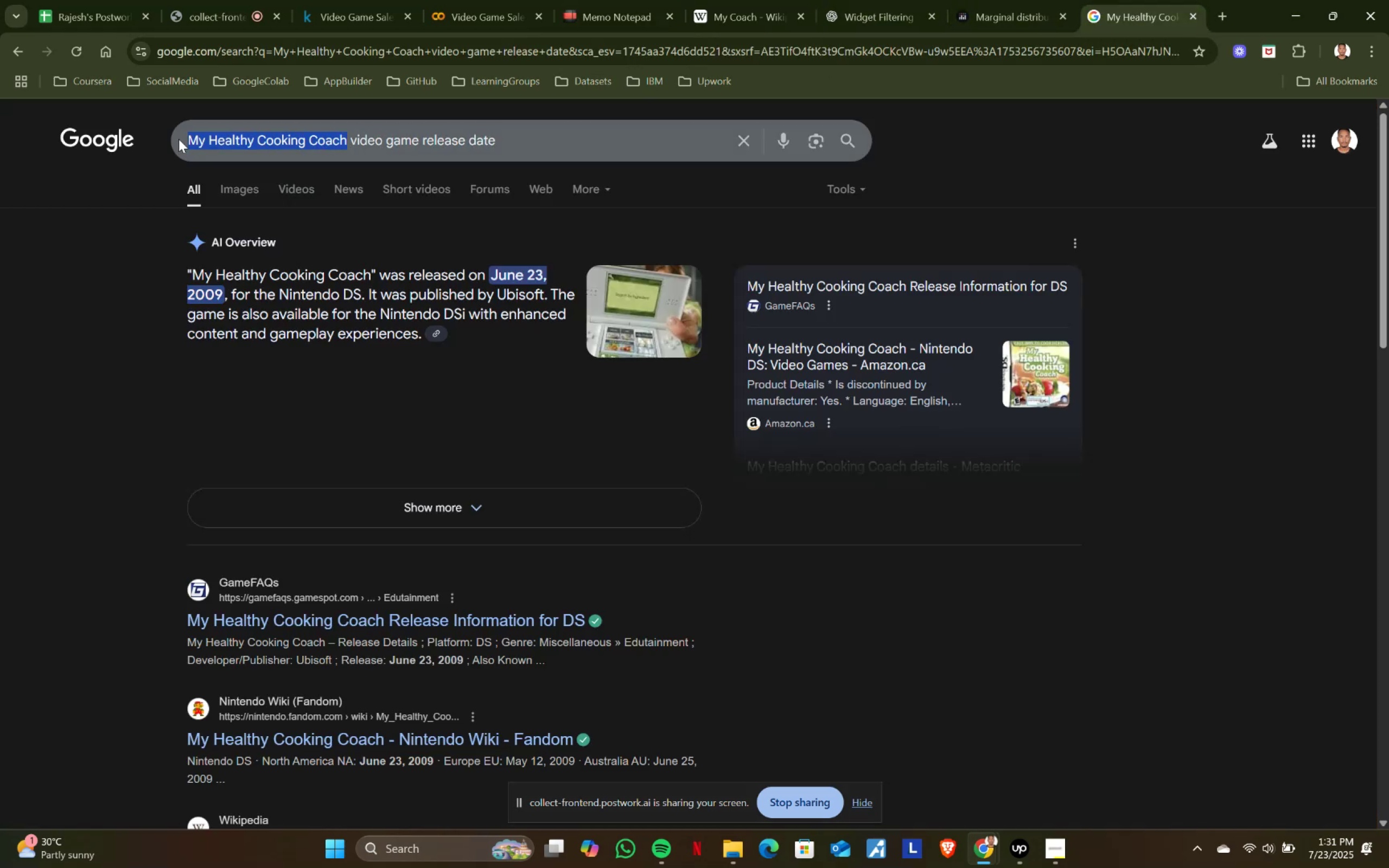 
key(Control+ControlLeft)
 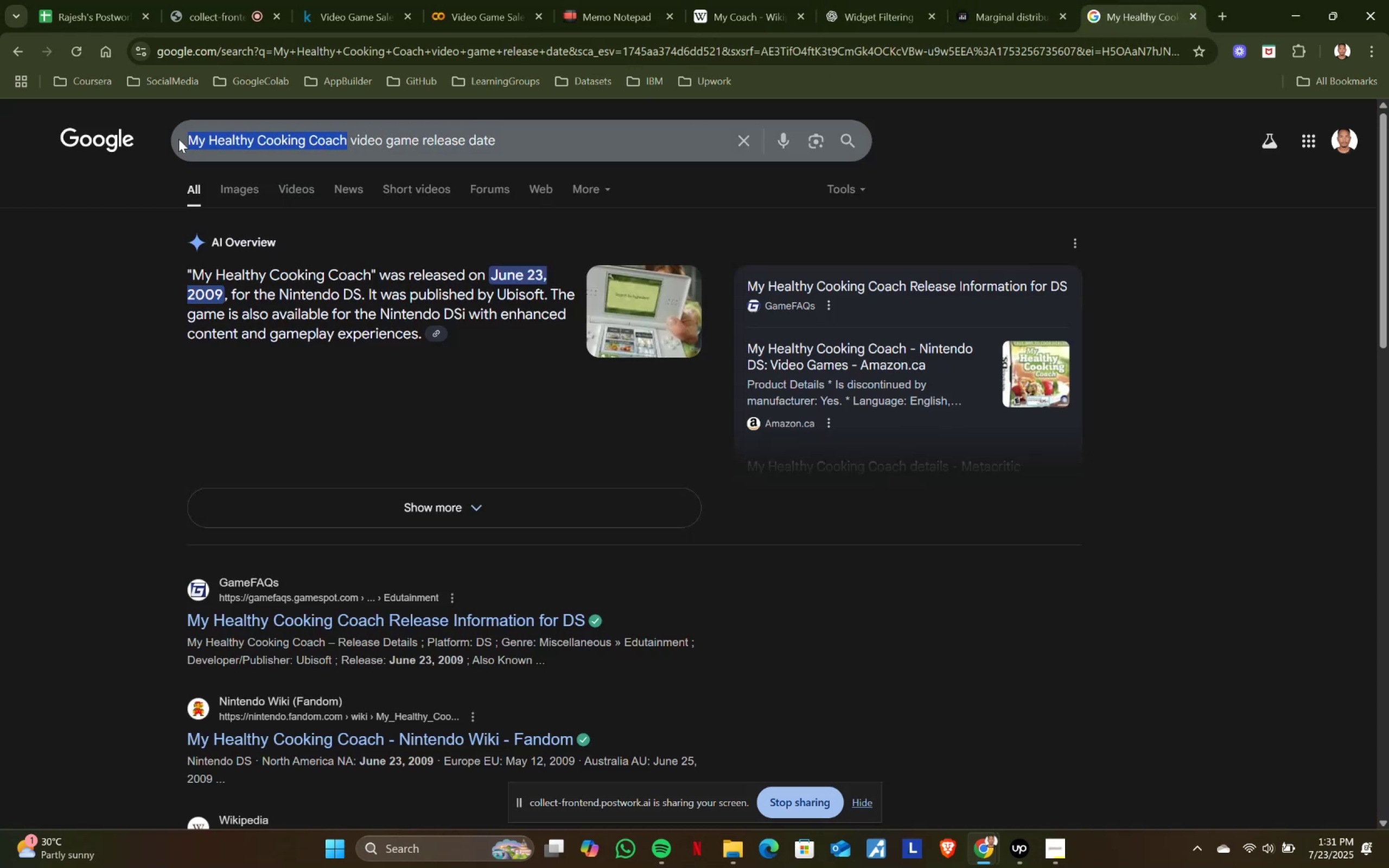 
key(Control+V)
 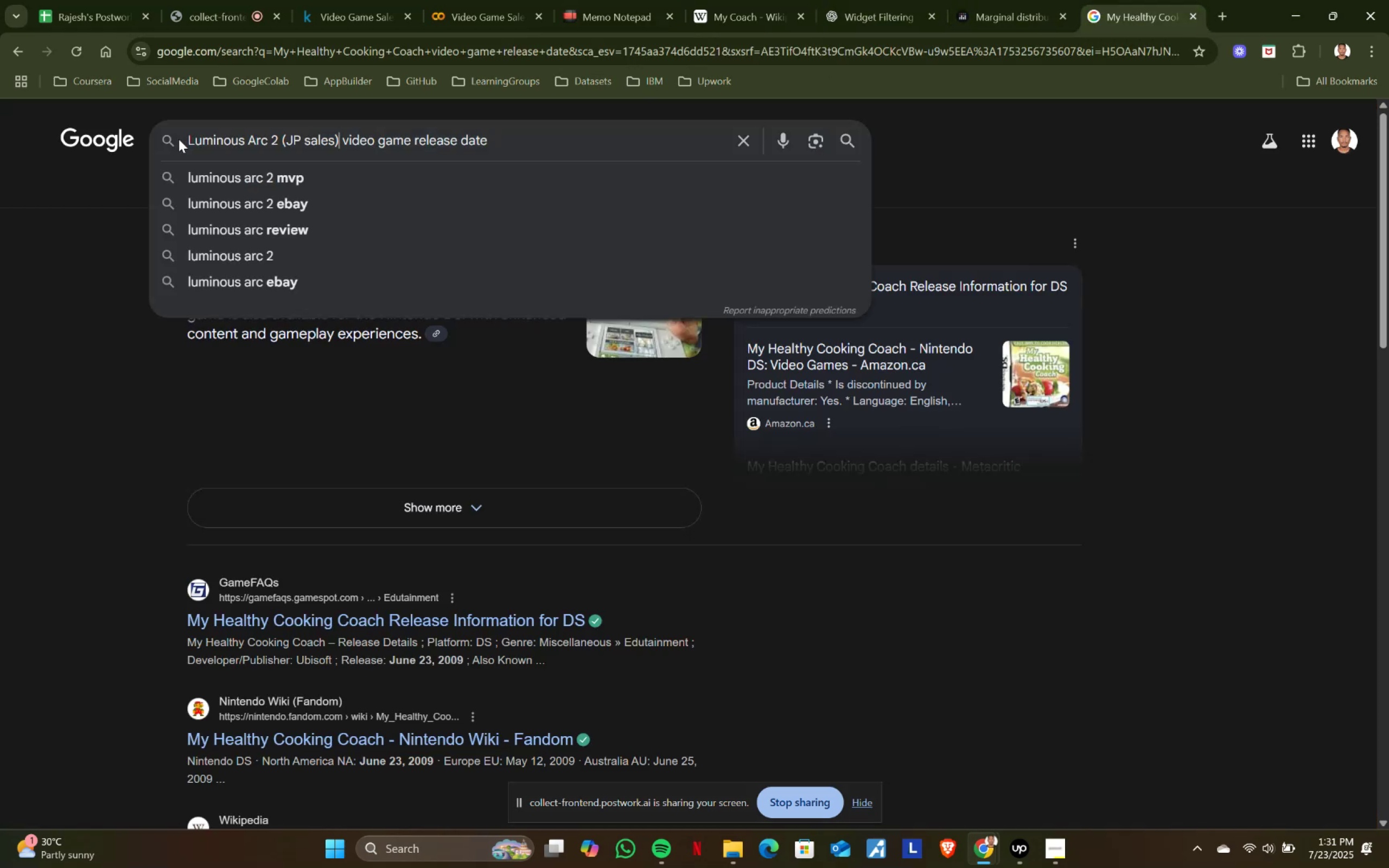 
key(Enter)
 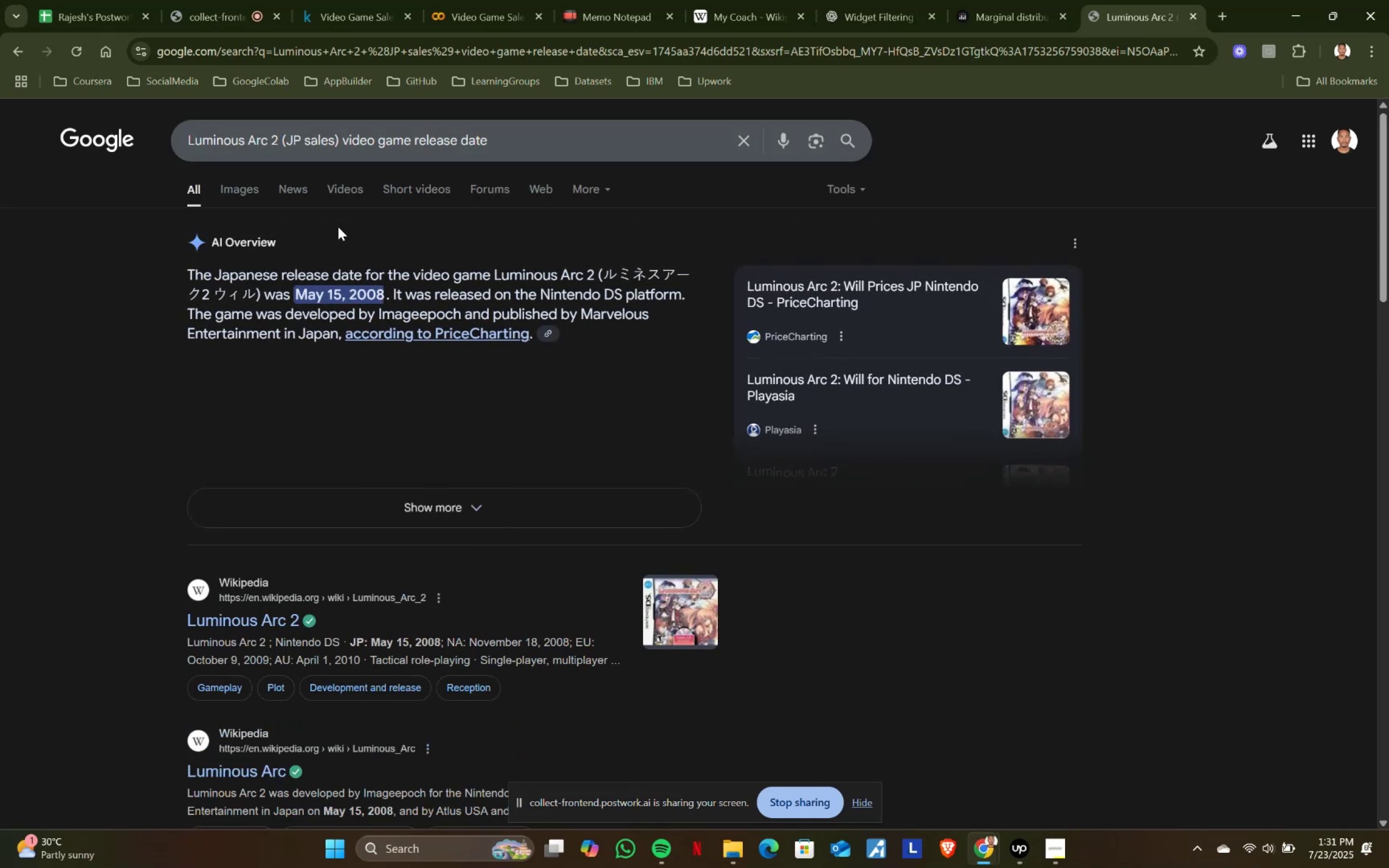 
left_click_drag(start_coordinate=[349, 292], to_coordinate=[383, 292])
 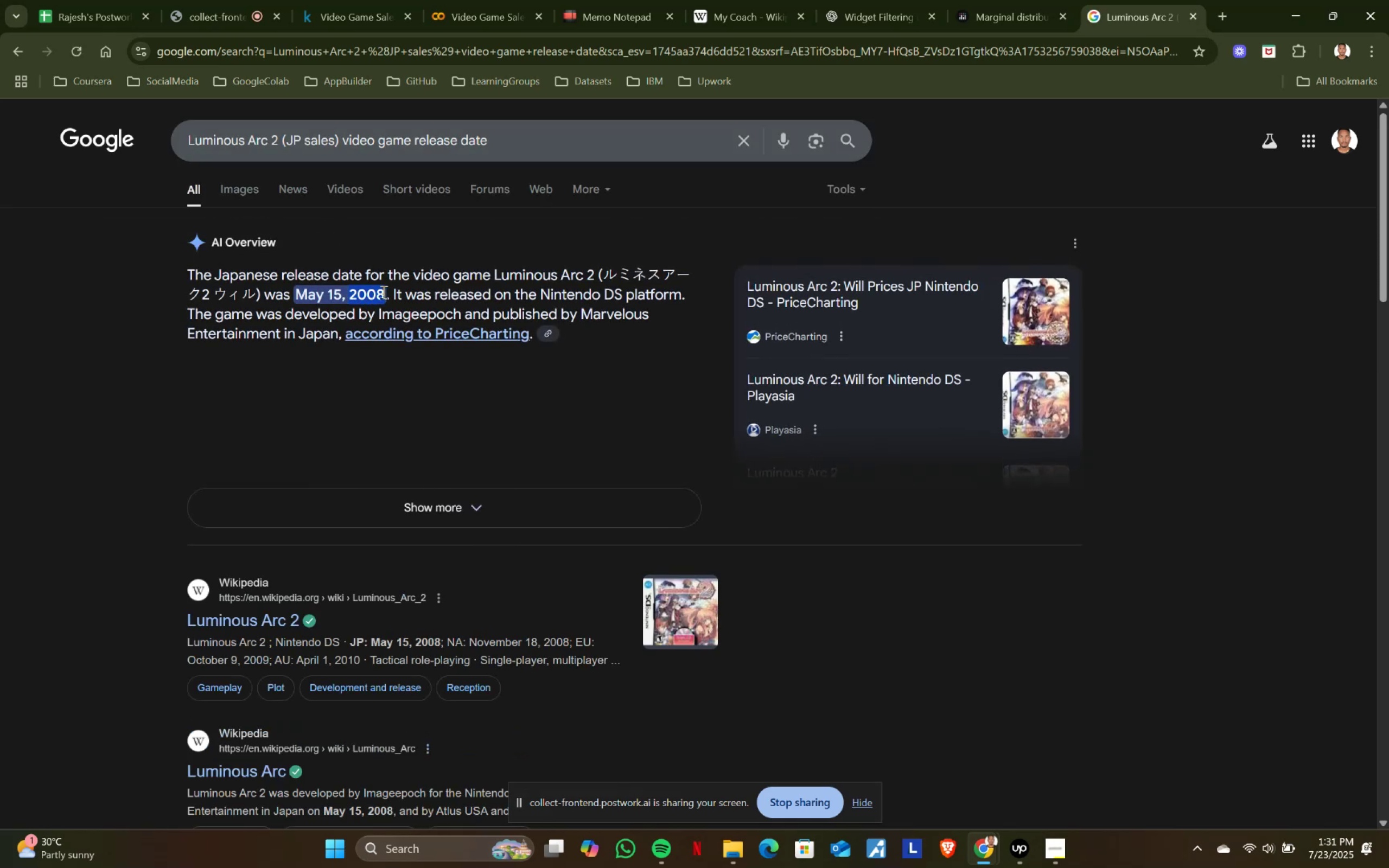 
key(Control+ControlLeft)
 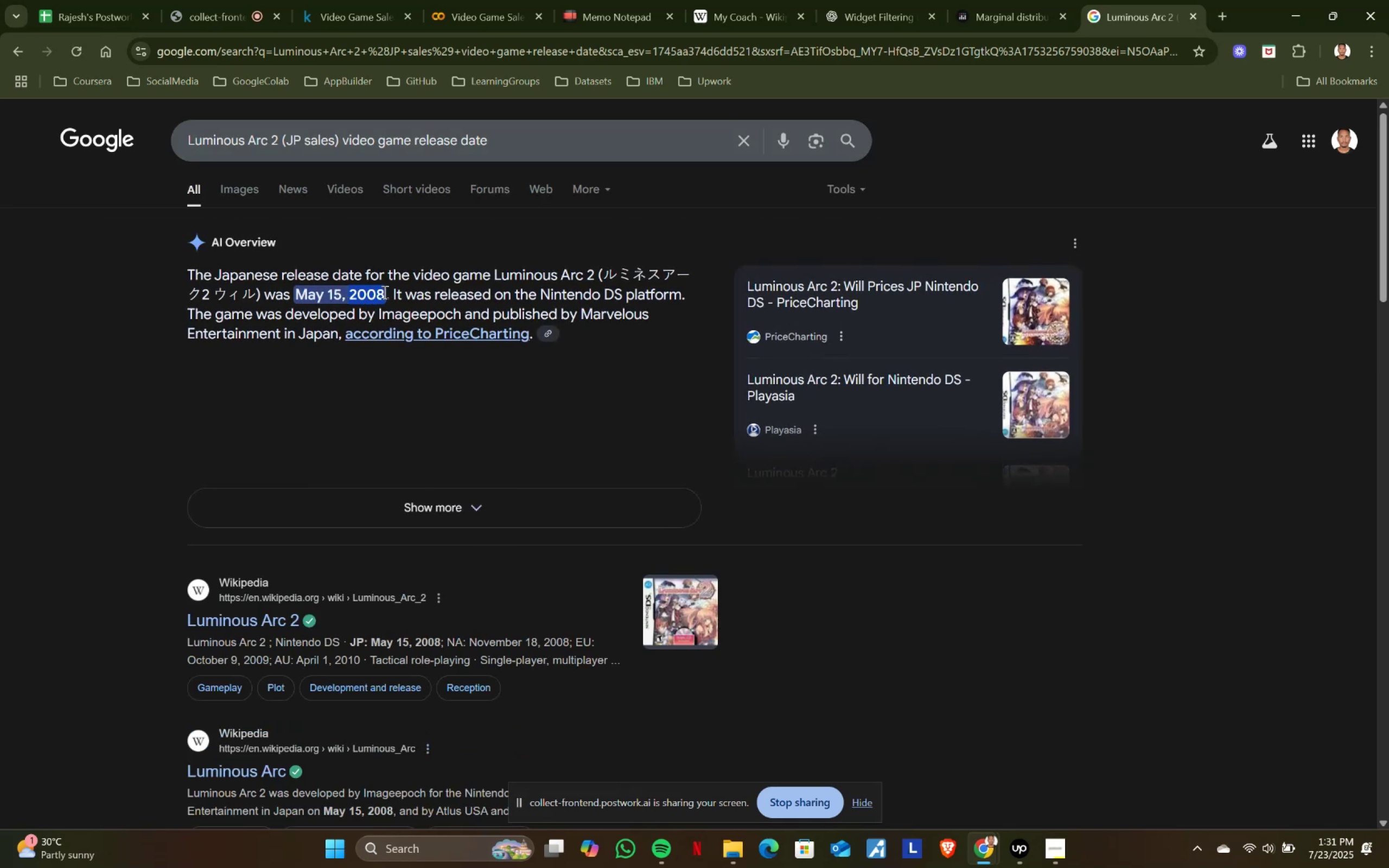 
key(Control+C)
 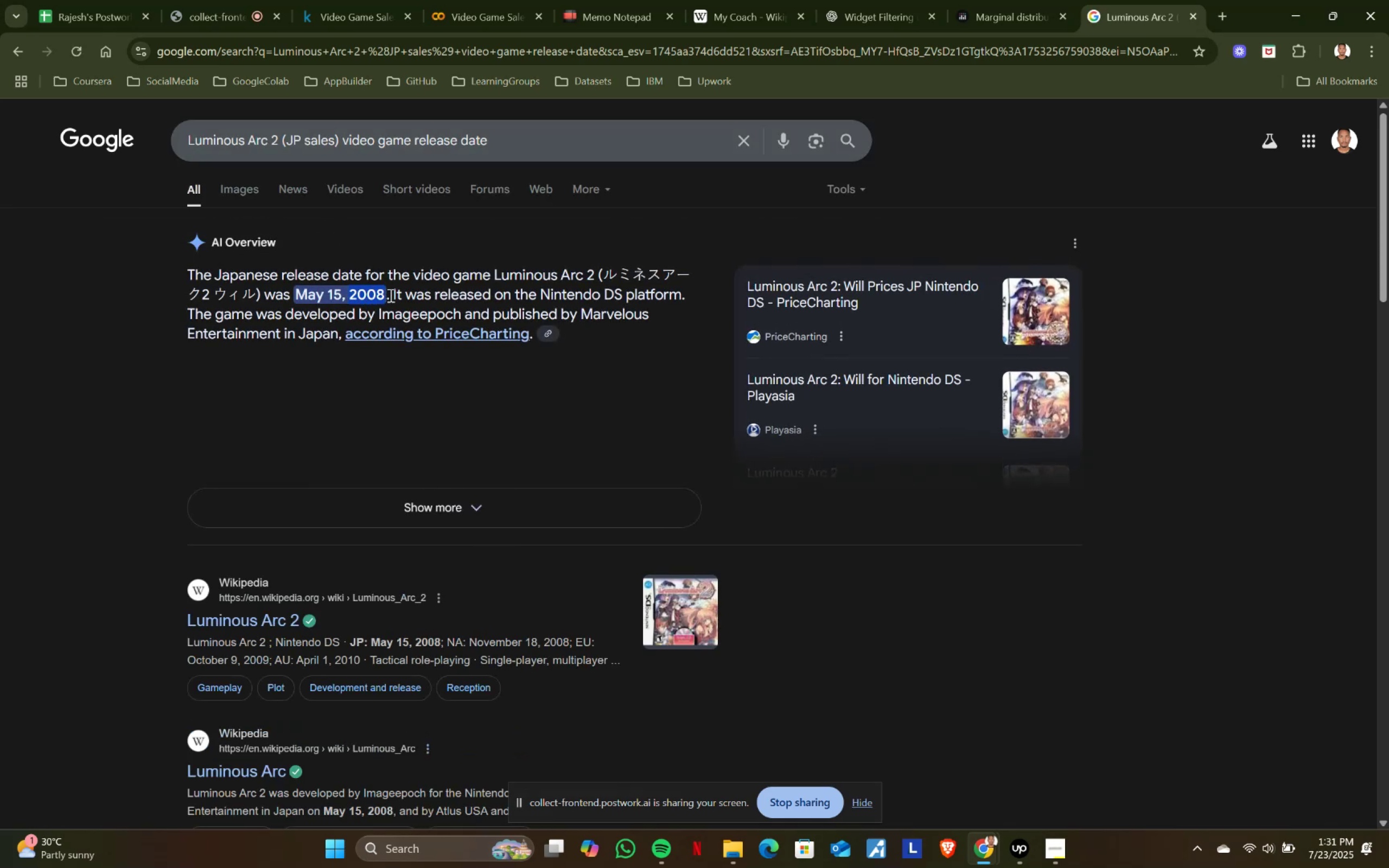 
key(Control+ControlLeft)
 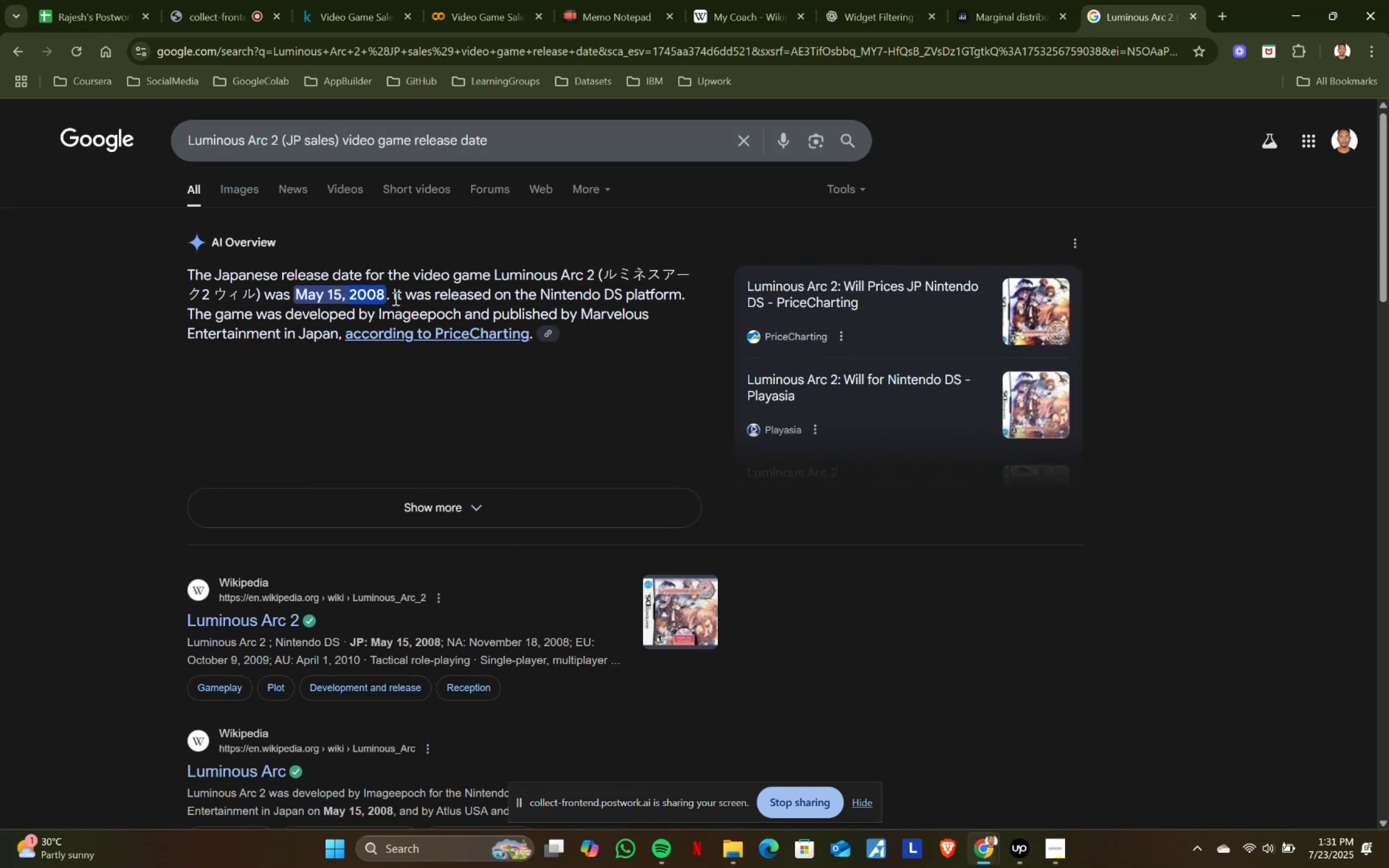 
key(Control+C)
 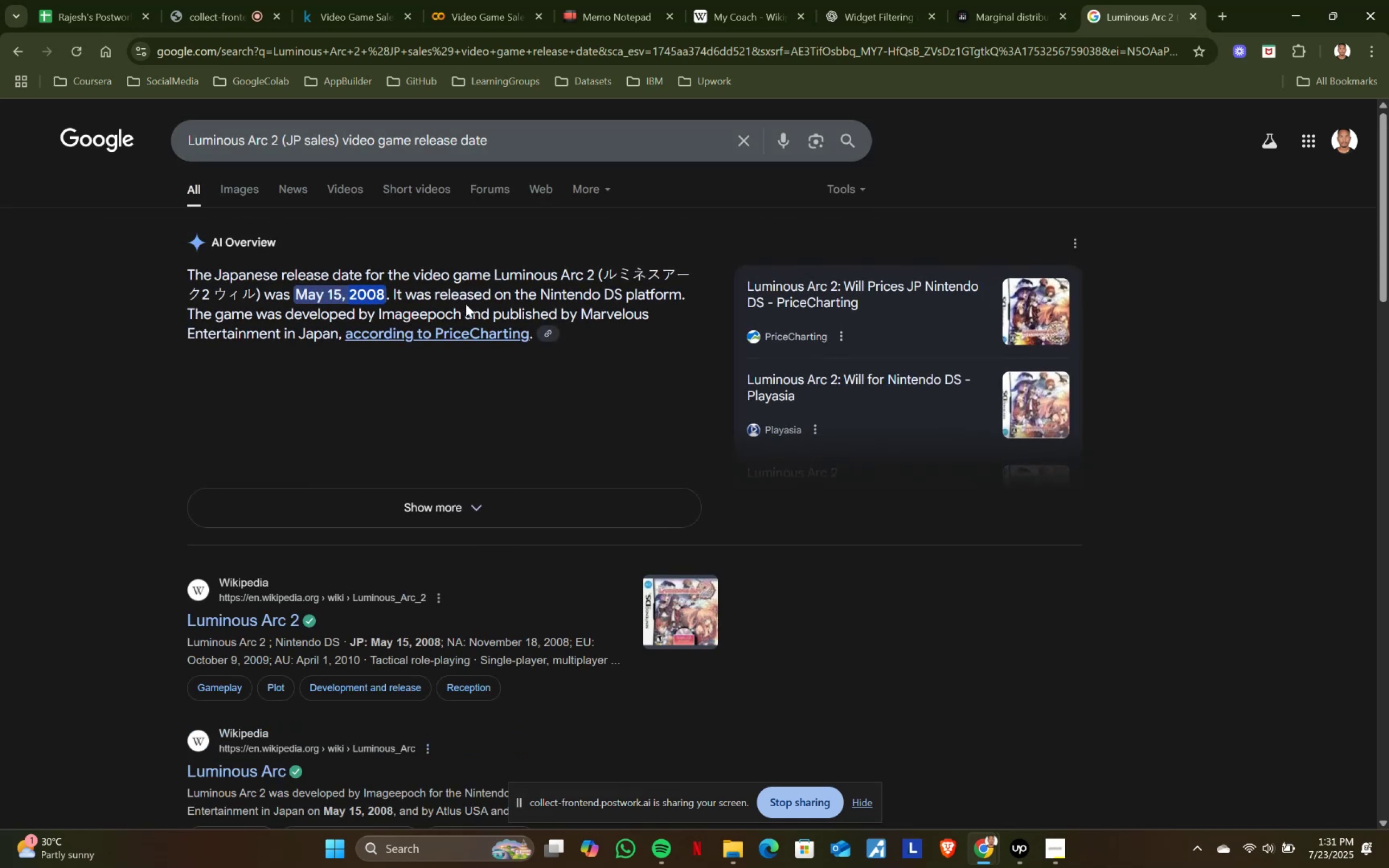 
key(Control+ControlLeft)
 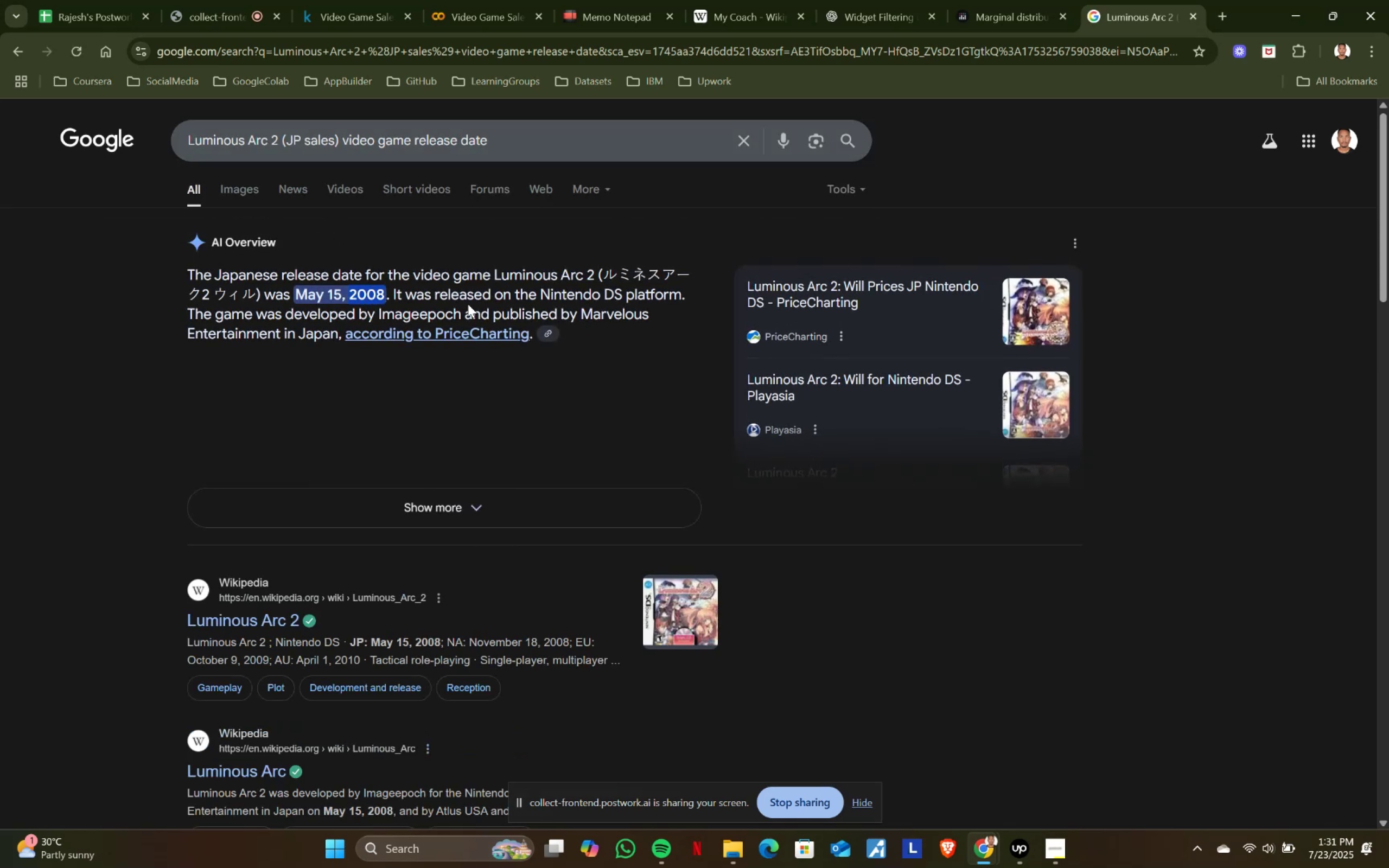 
key(Control+C)
 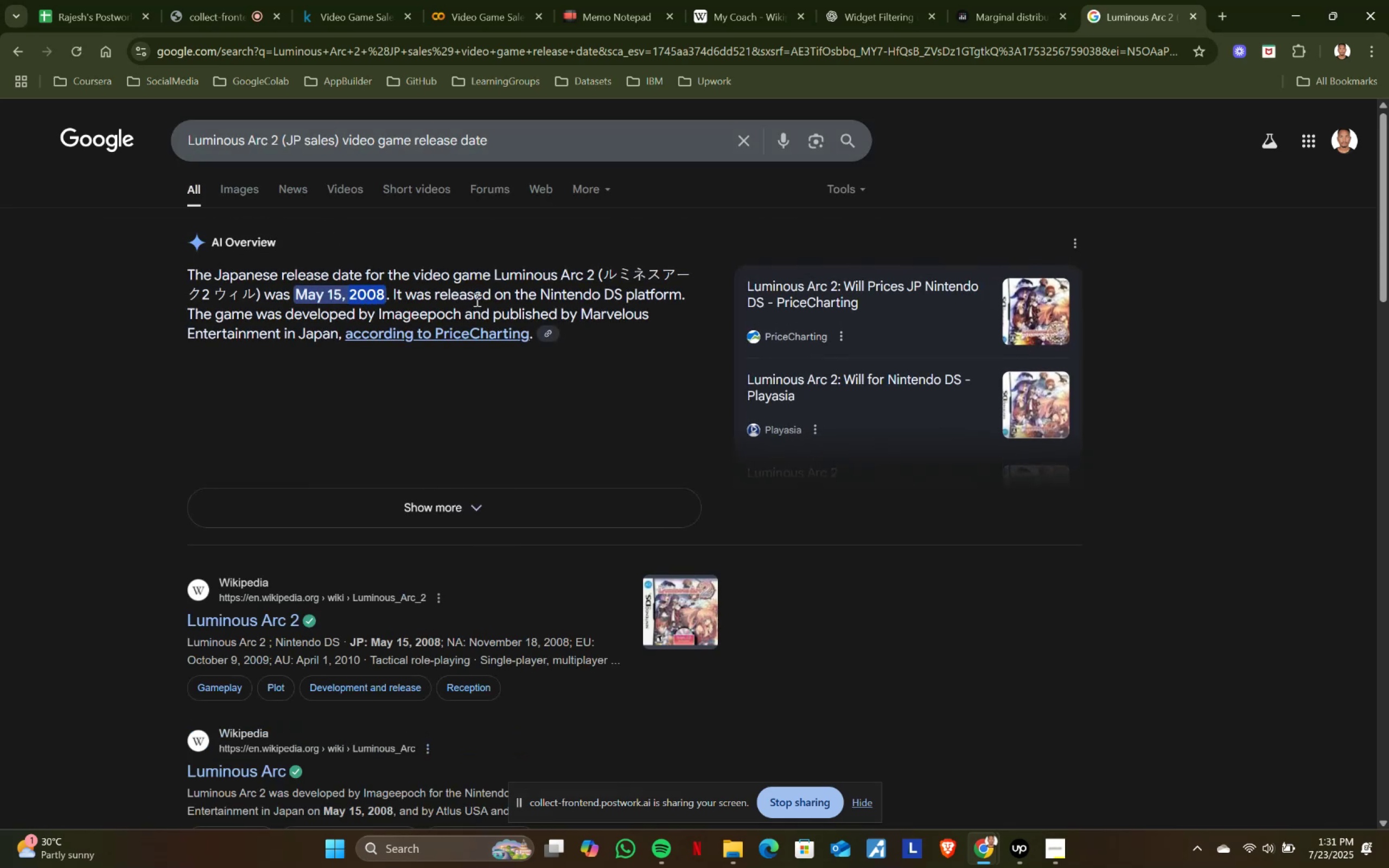 
key(Control+ControlLeft)
 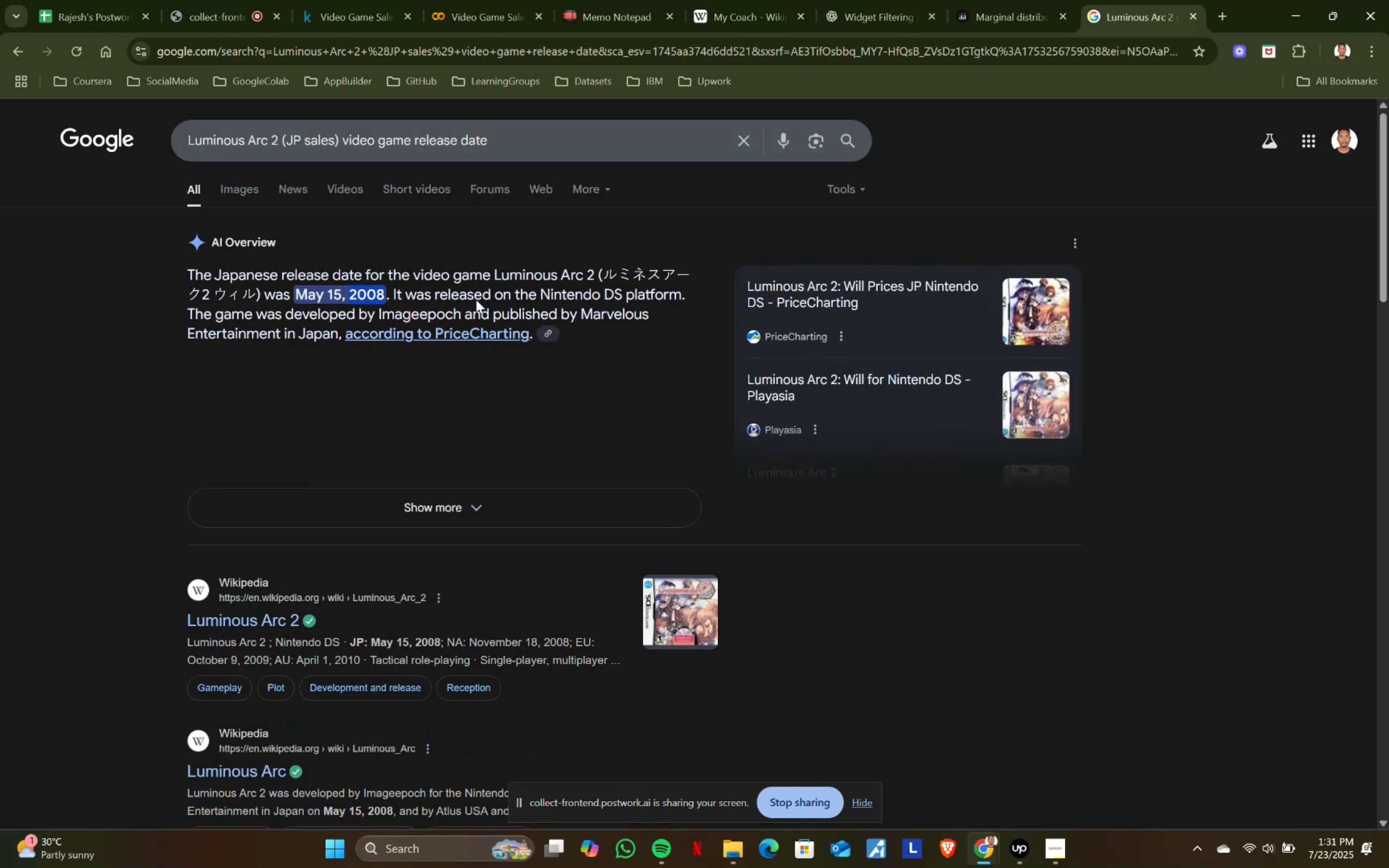 
key(Control+C)
 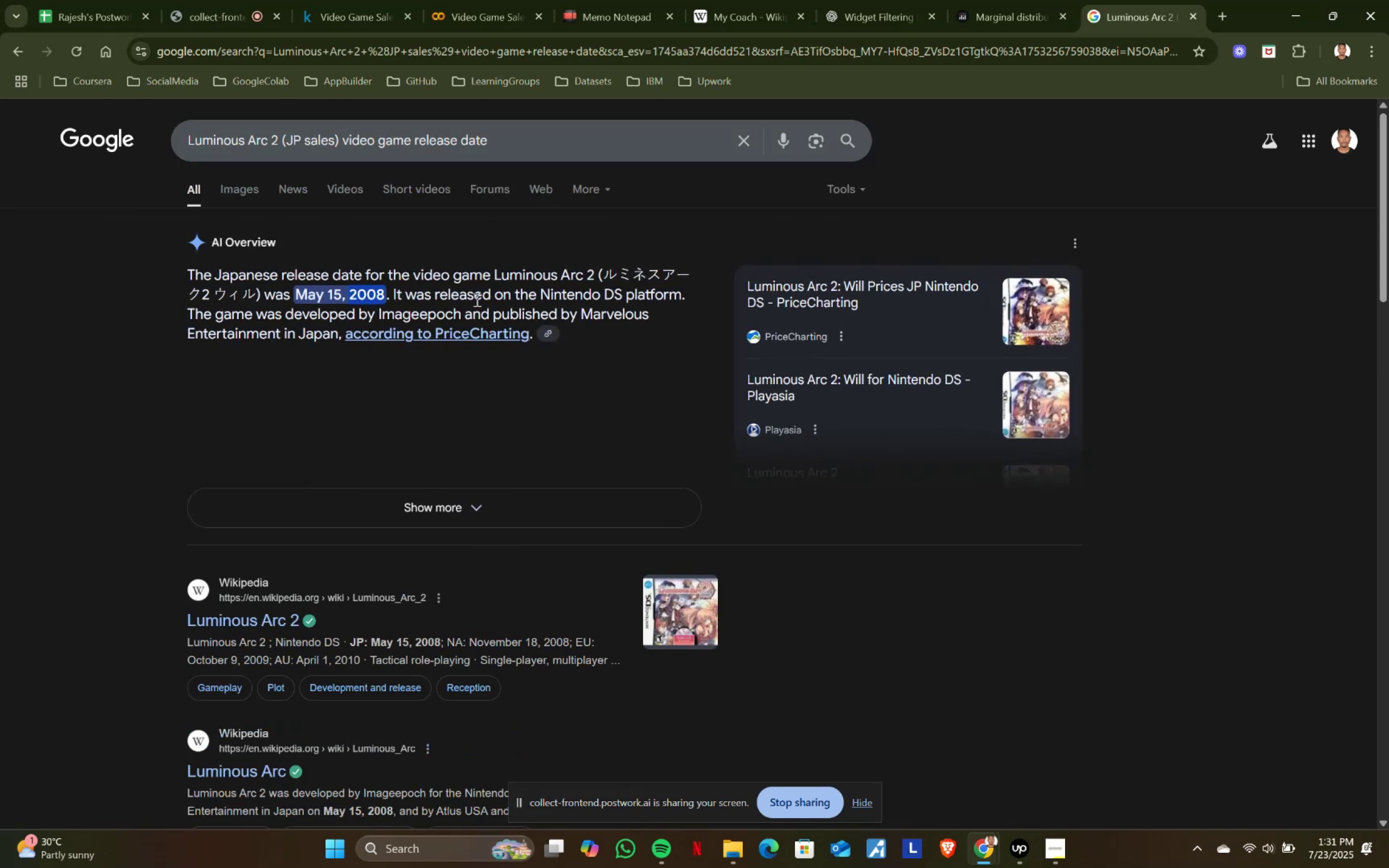 
key(Control+ControlLeft)
 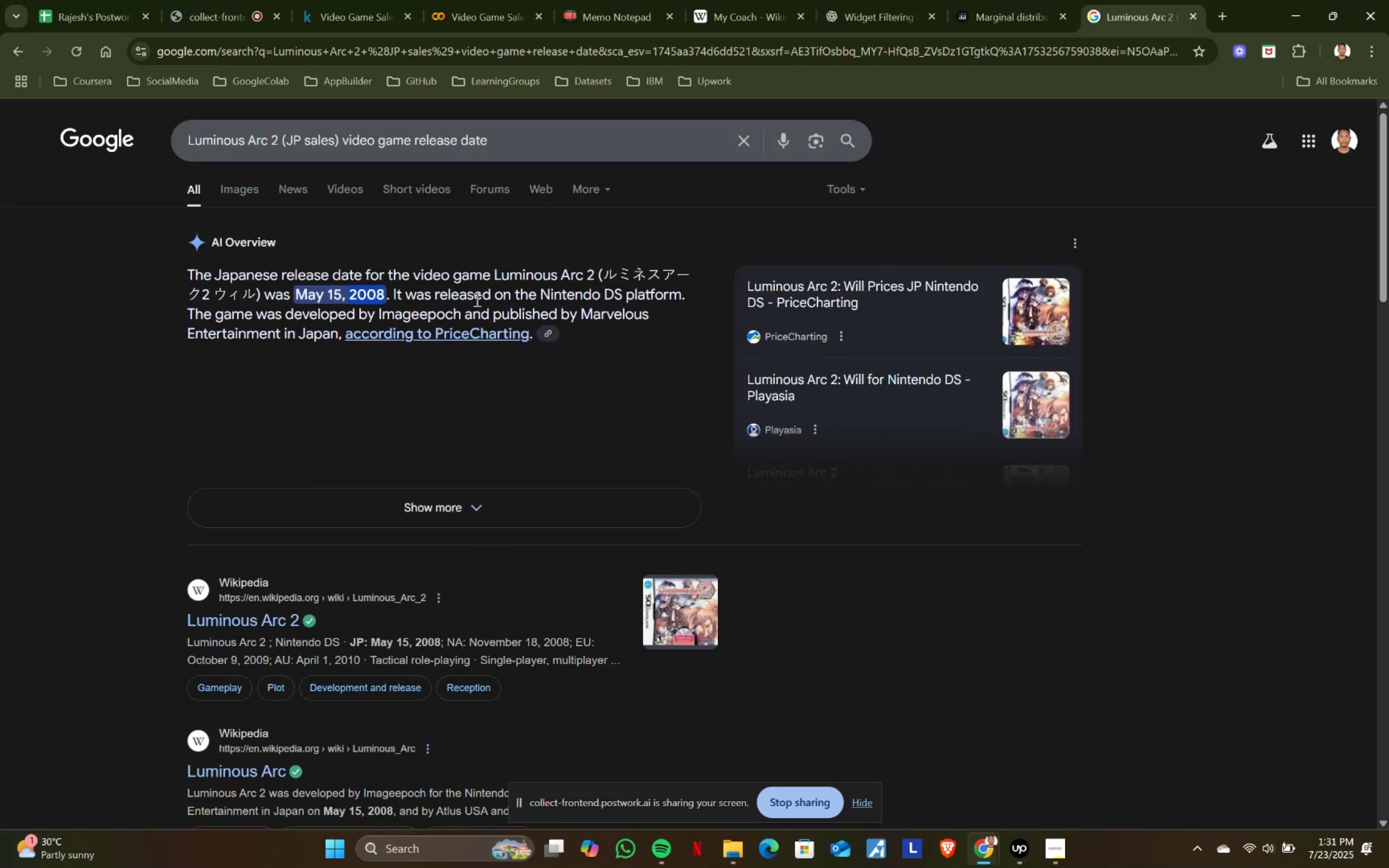 
key(Control+C)
 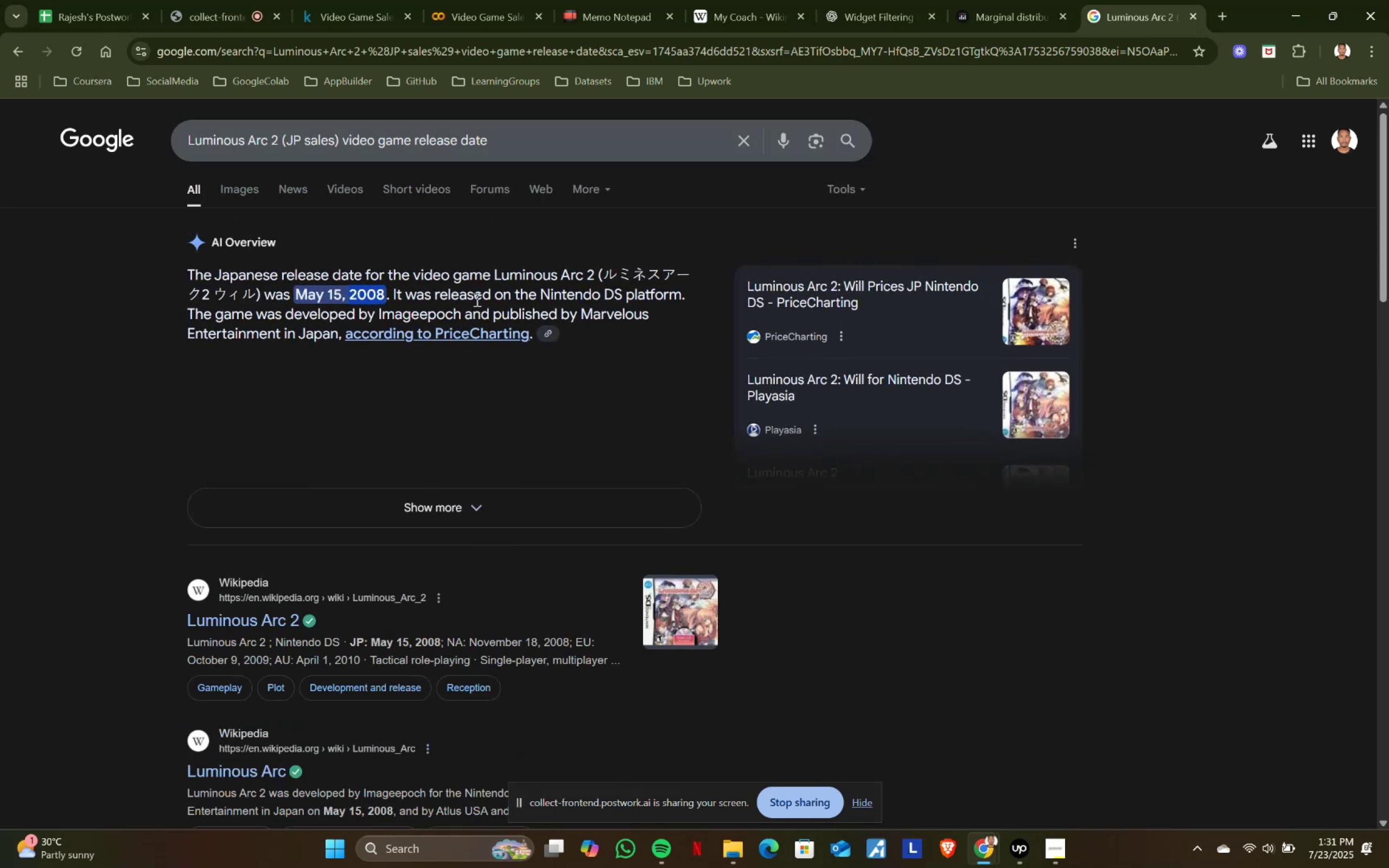 
key(Control+ControlLeft)
 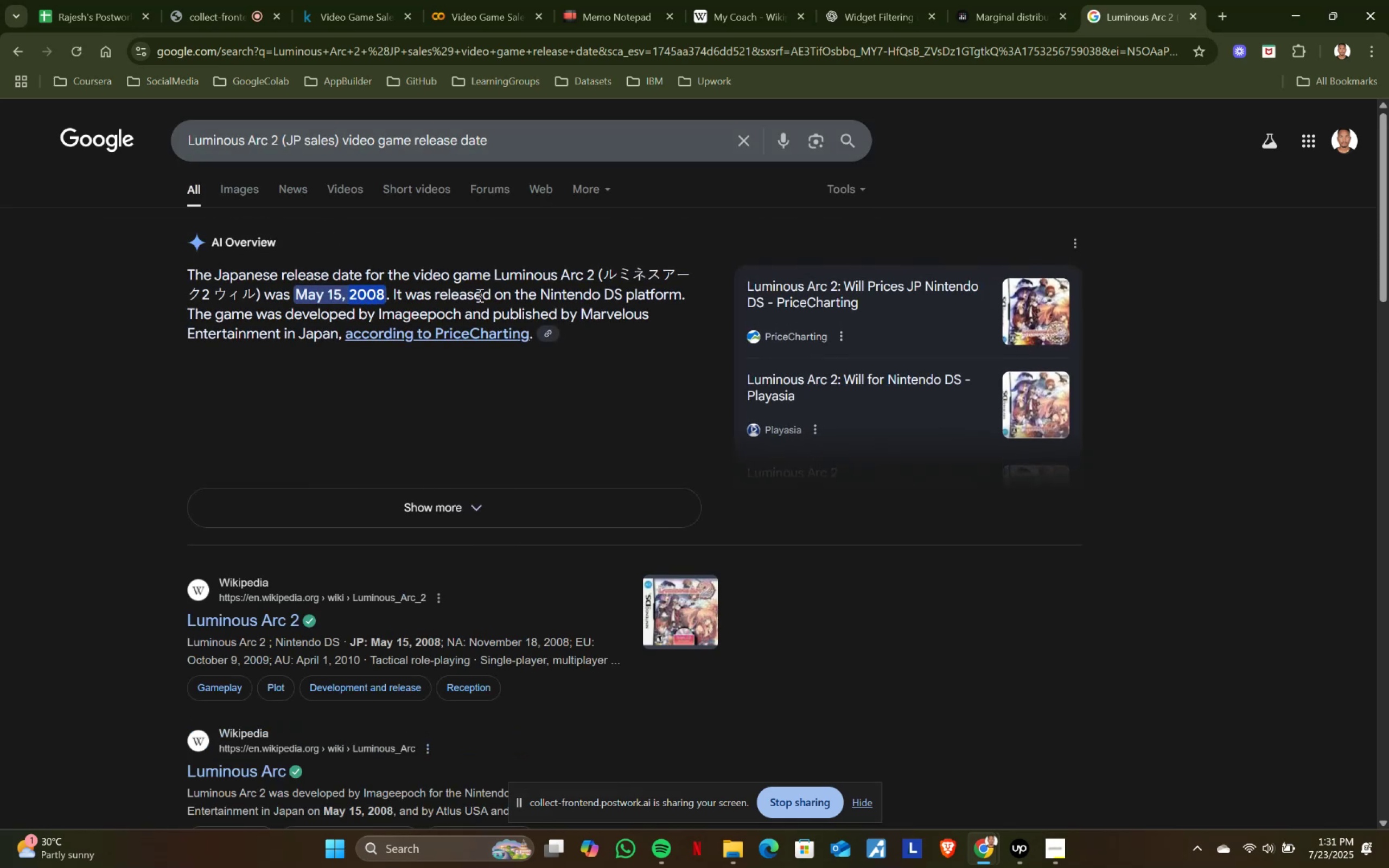 
key(Control+C)
 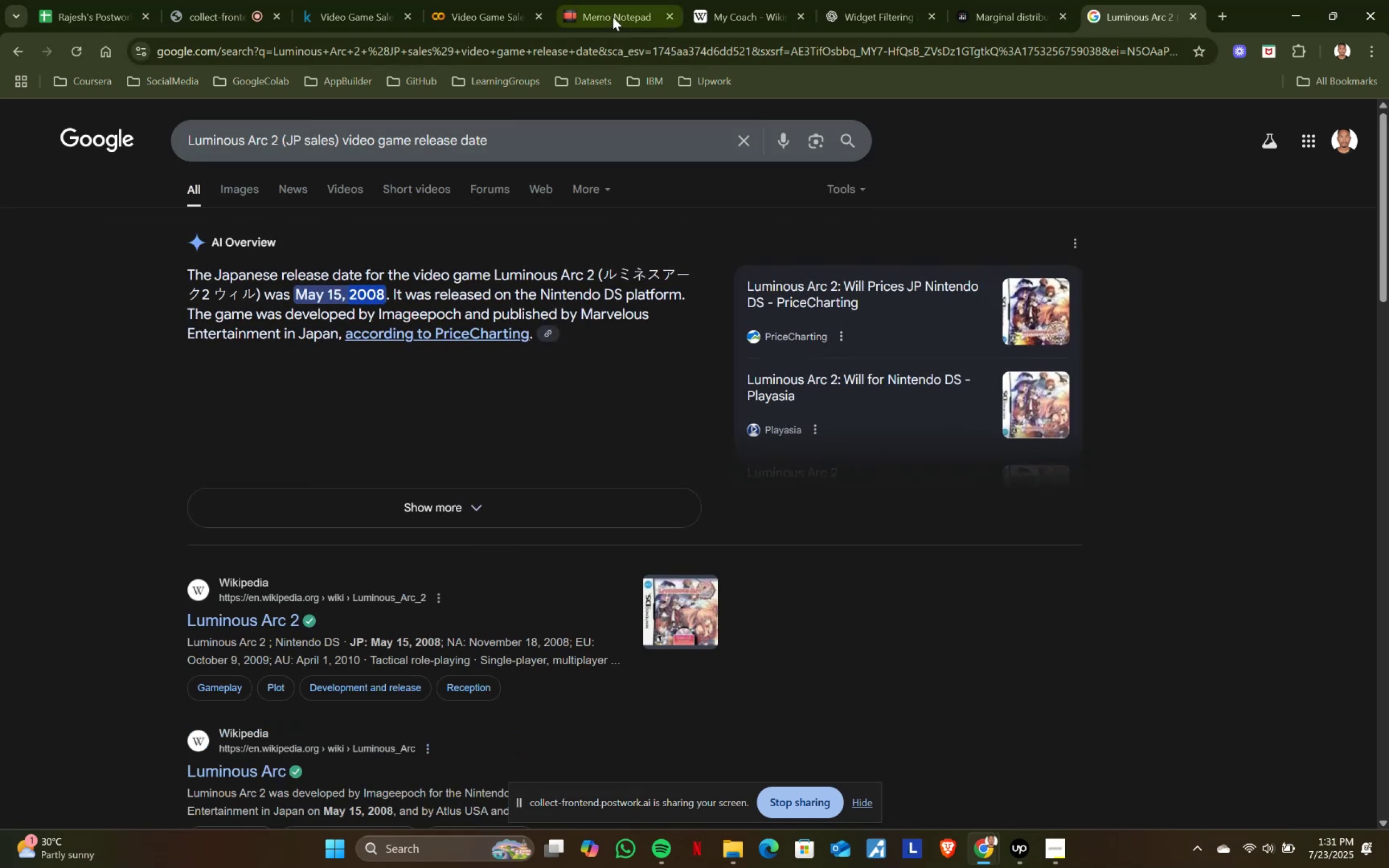 
left_click([615, 15])
 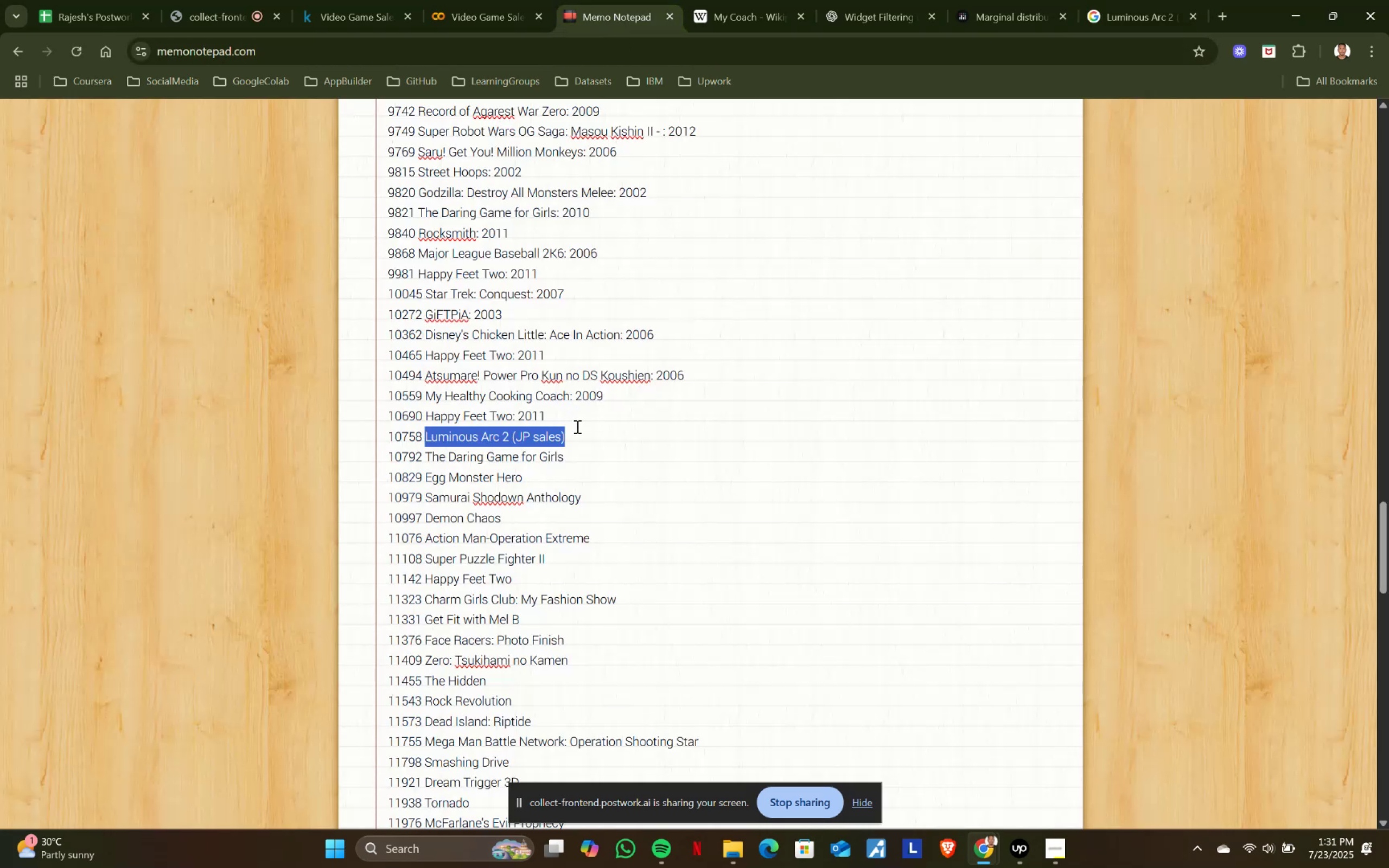 
left_click([584, 436])
 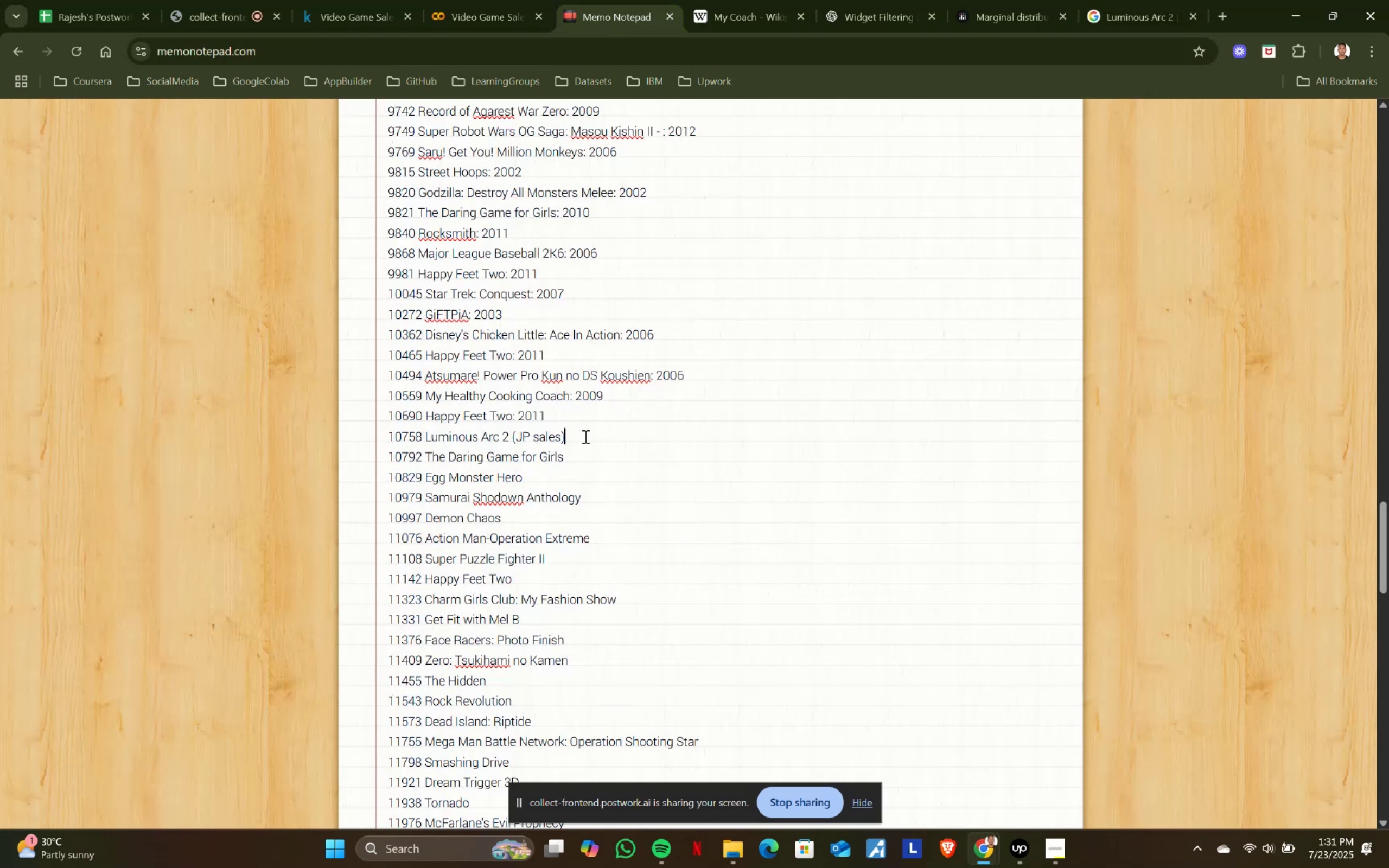 
key(Shift+ShiftRight)
 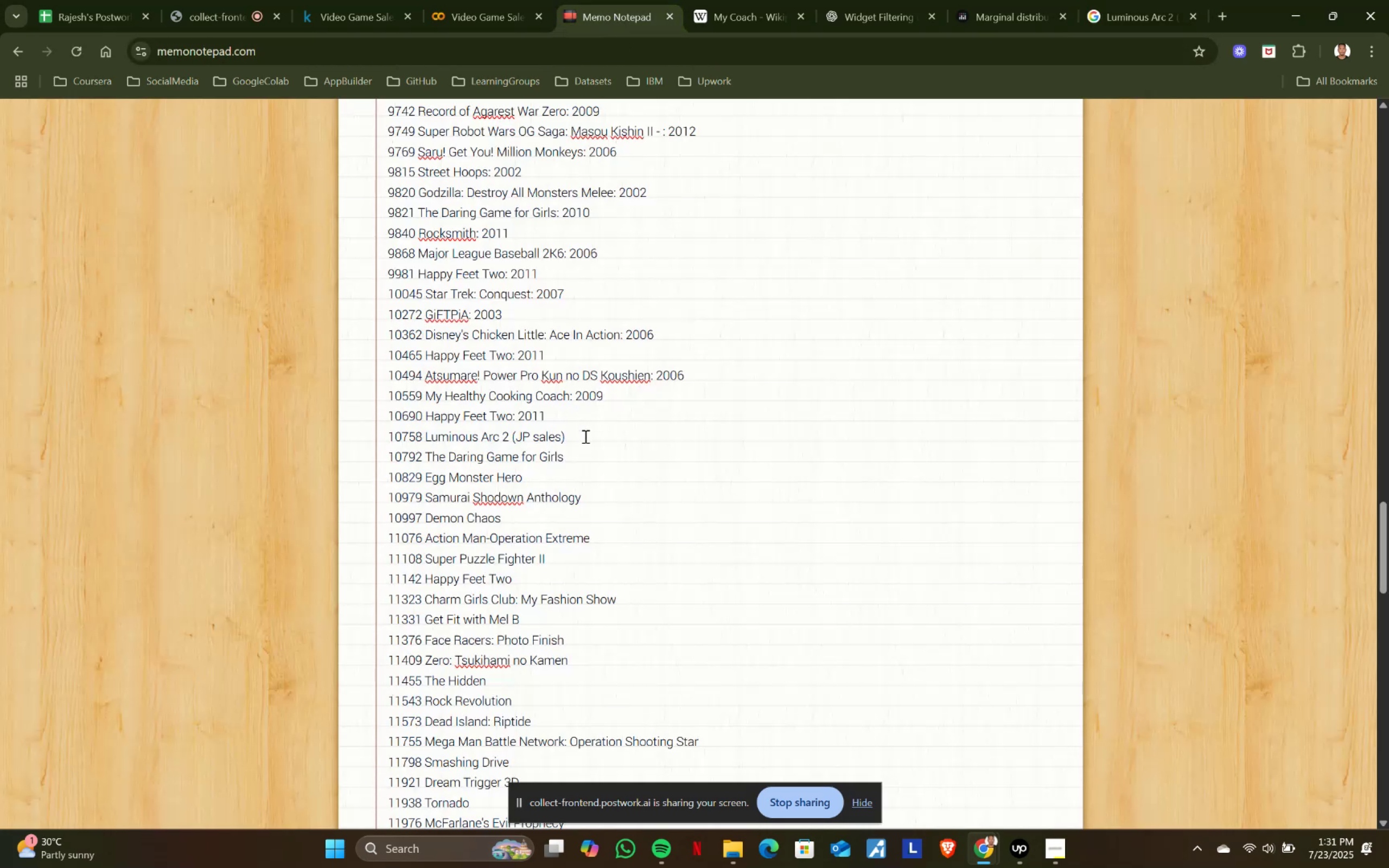 
key(Shift+Semicolon)
 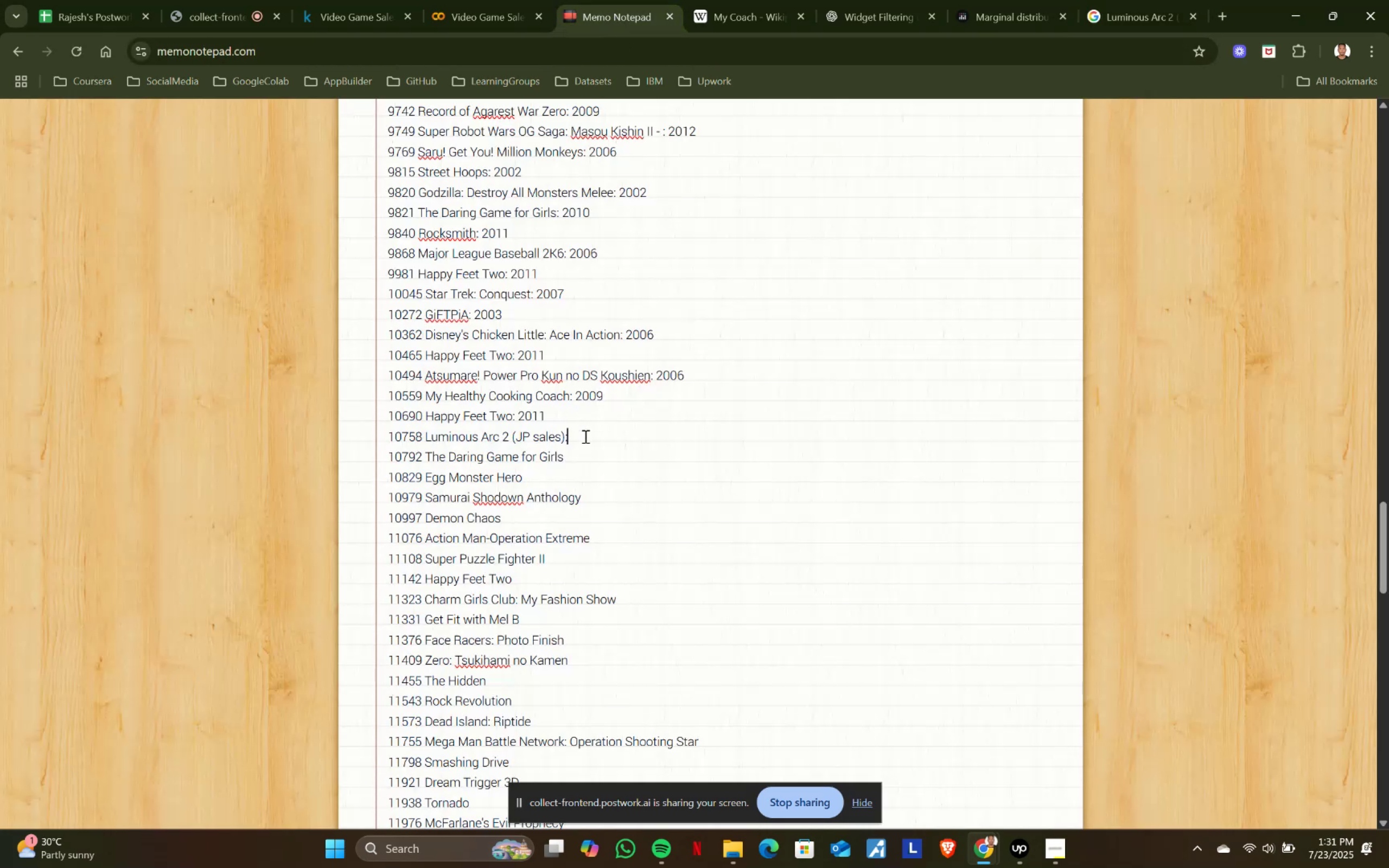 
key(Space)
 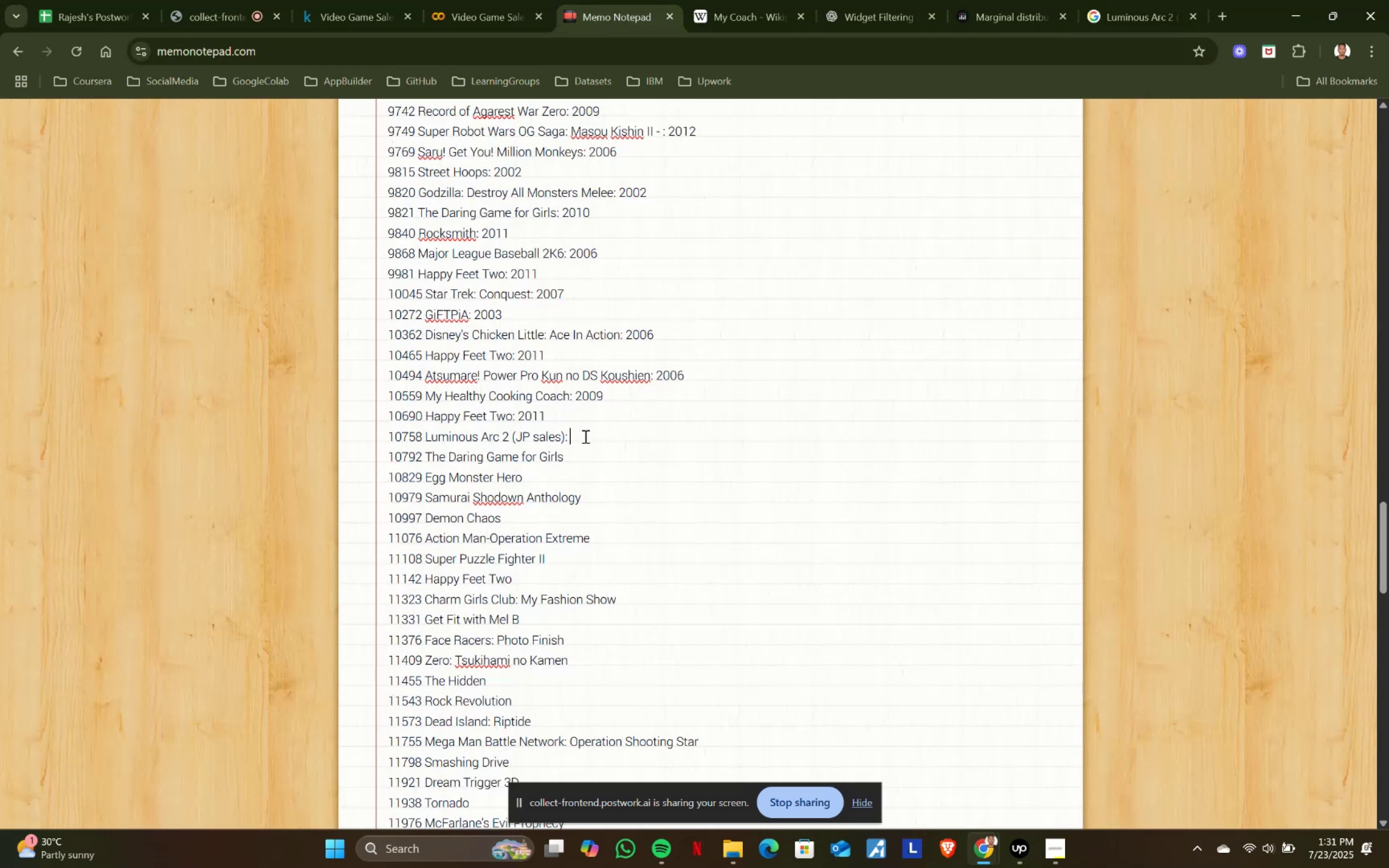 
key(Control+ControlLeft)
 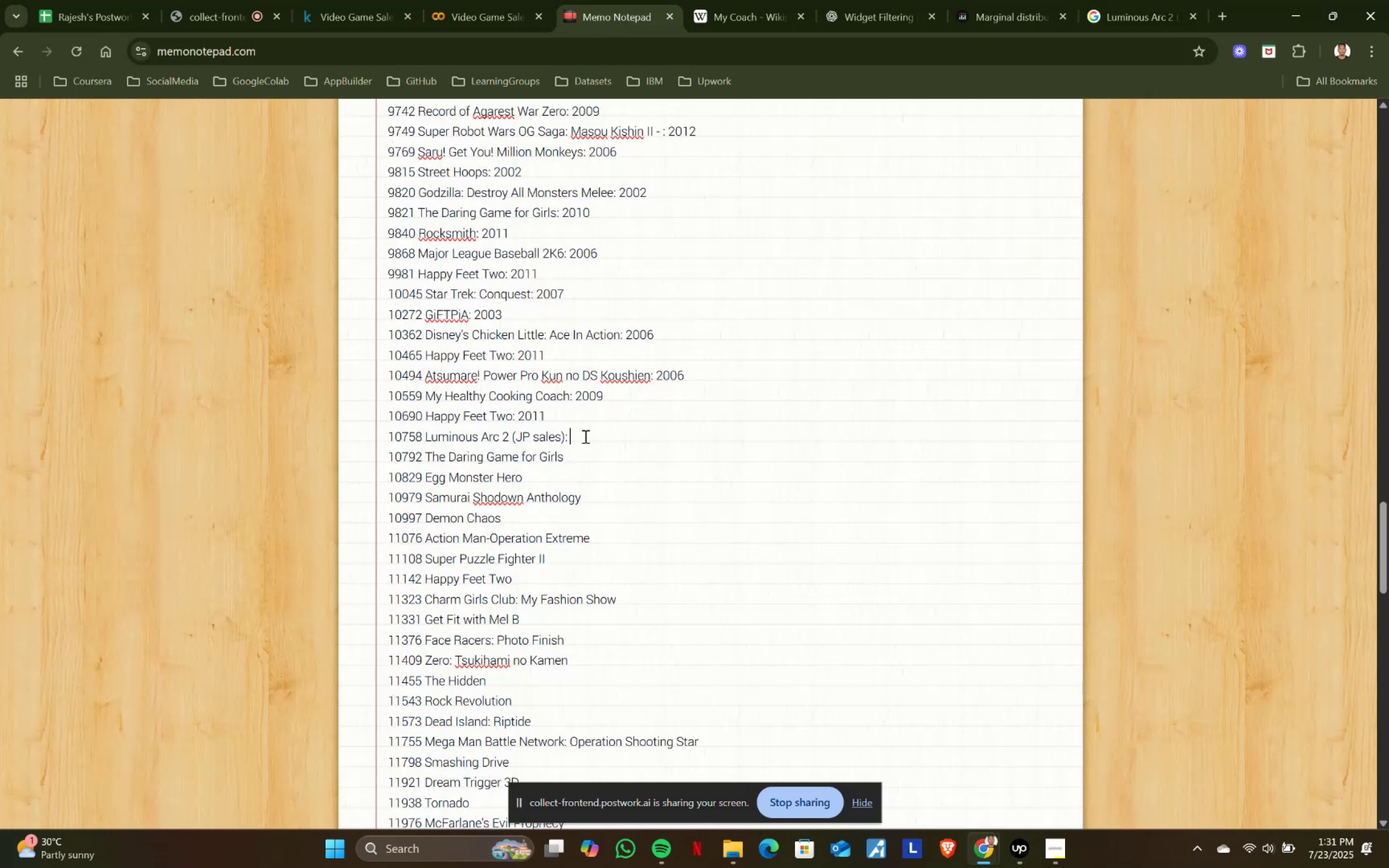 
key(Control+V)
 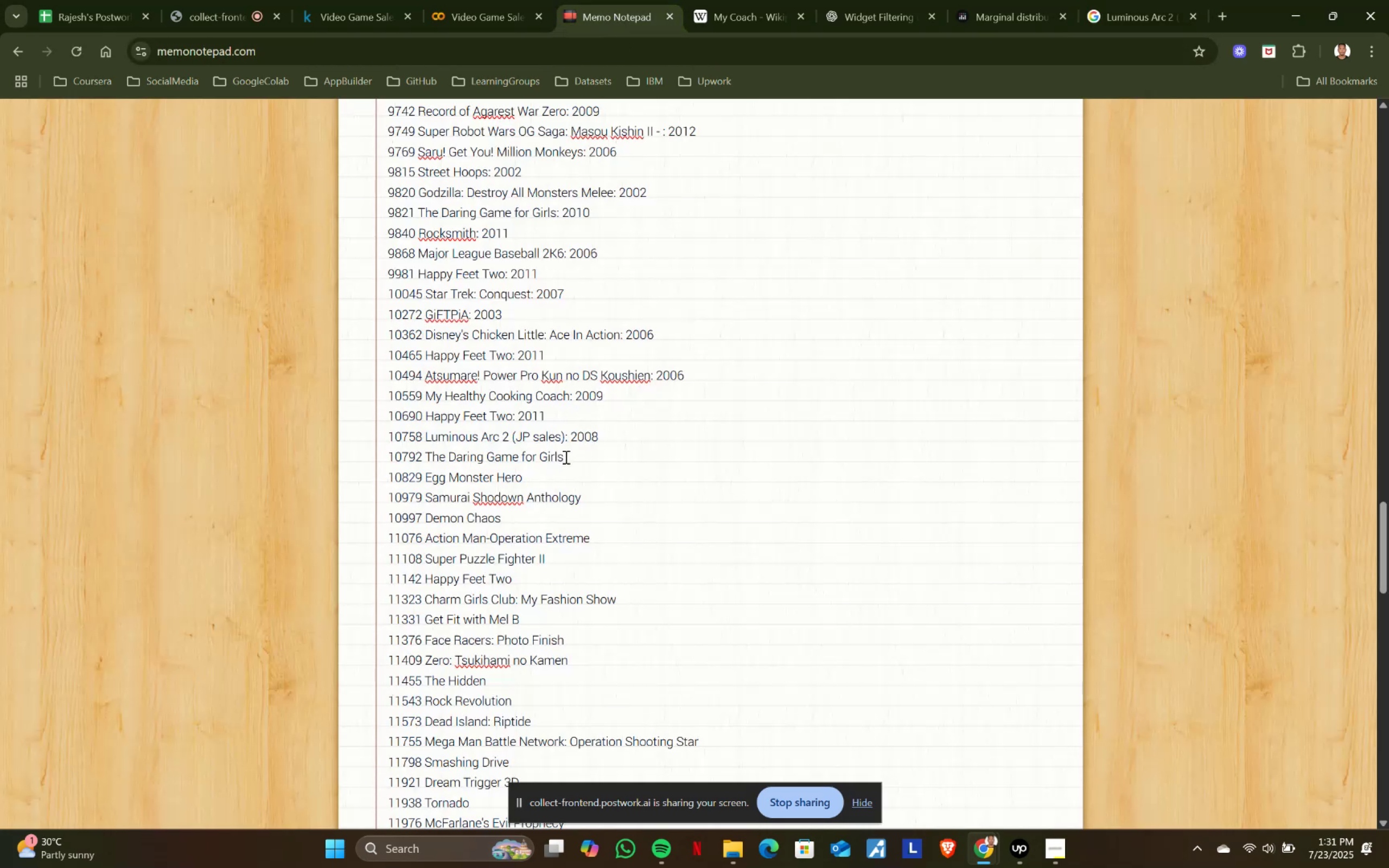 
left_click_drag(start_coordinate=[568, 456], to_coordinate=[425, 456])
 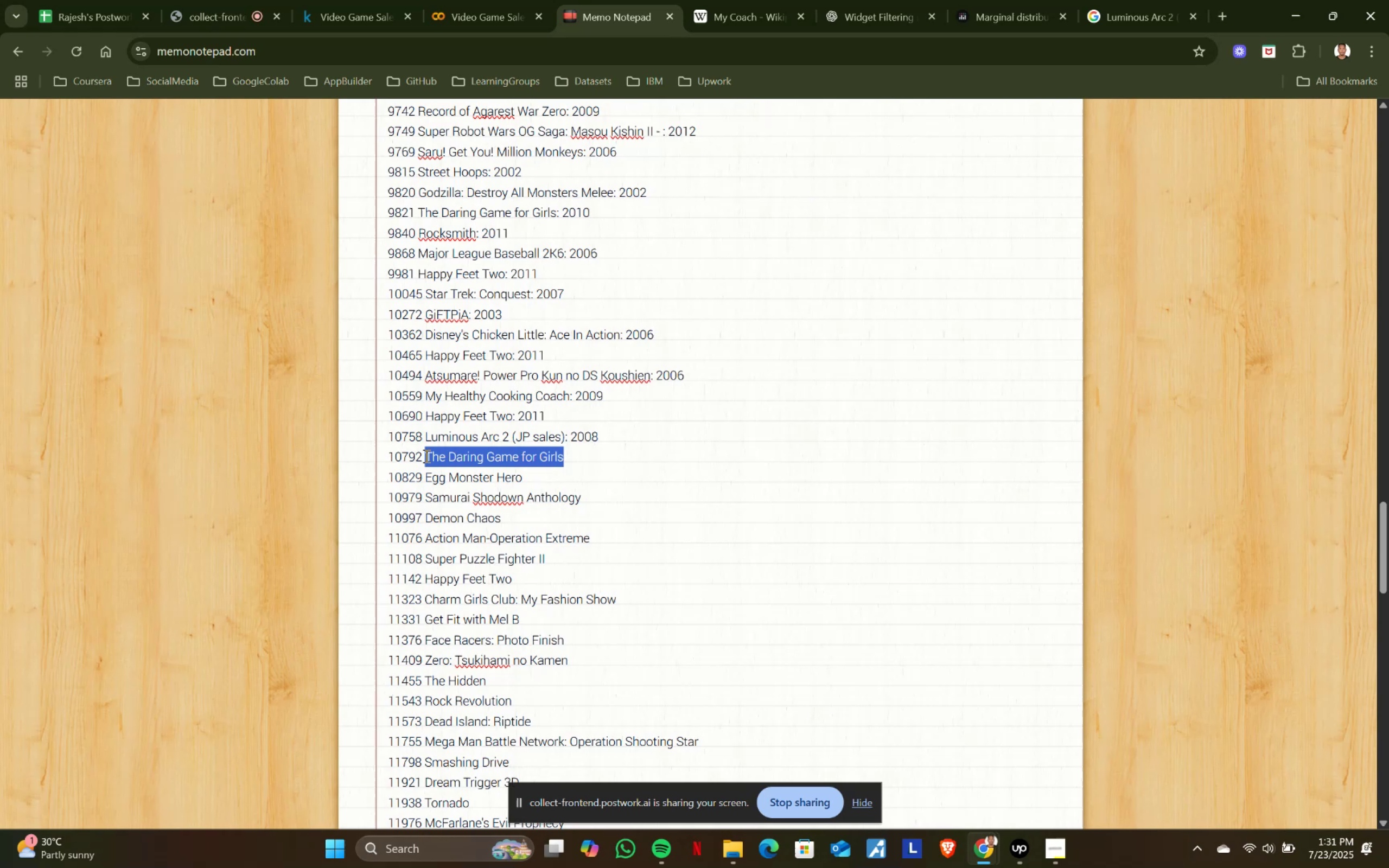 
key(Control+ControlLeft)
 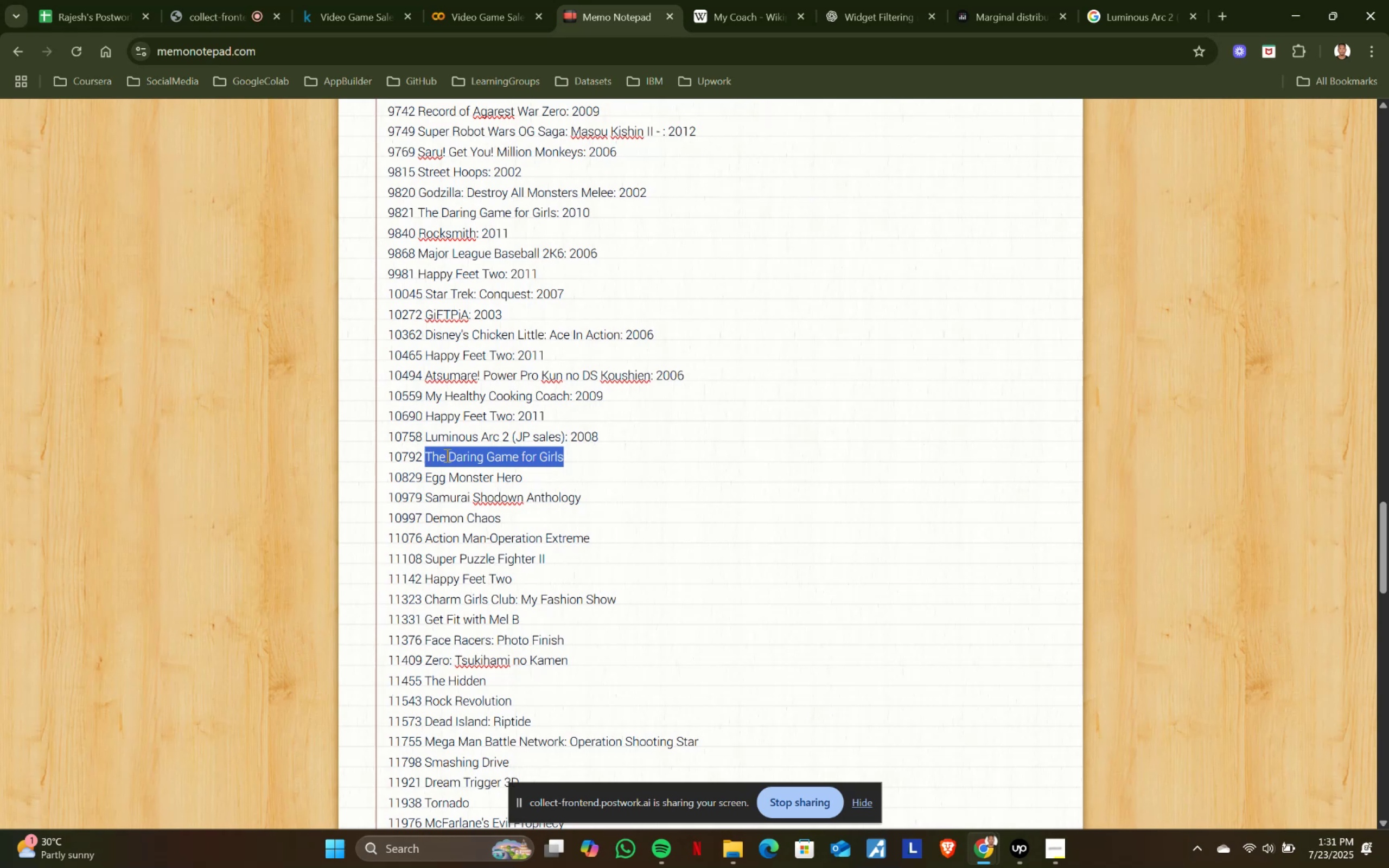 
key(Control+C)
 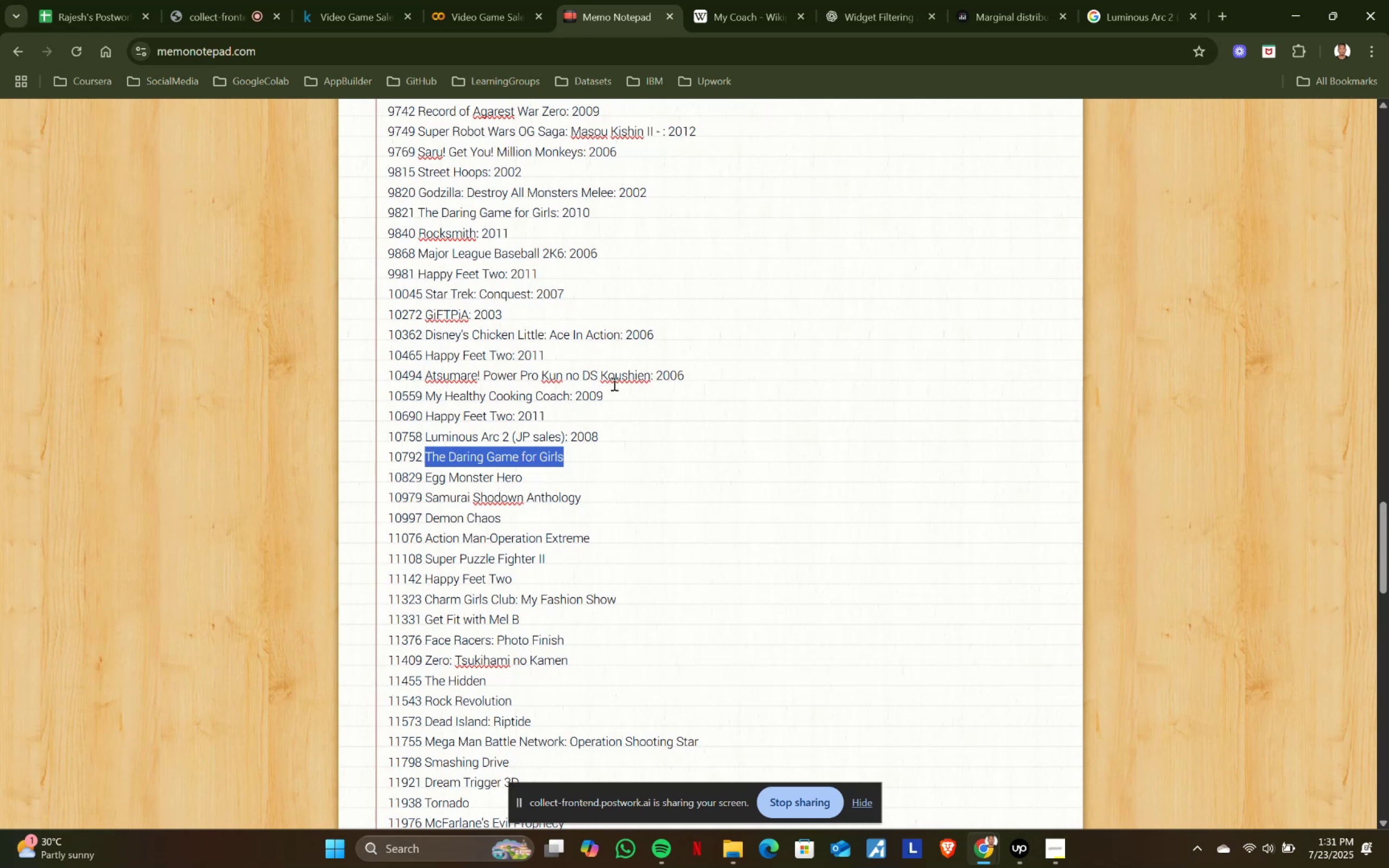 
key(Control+ControlLeft)
 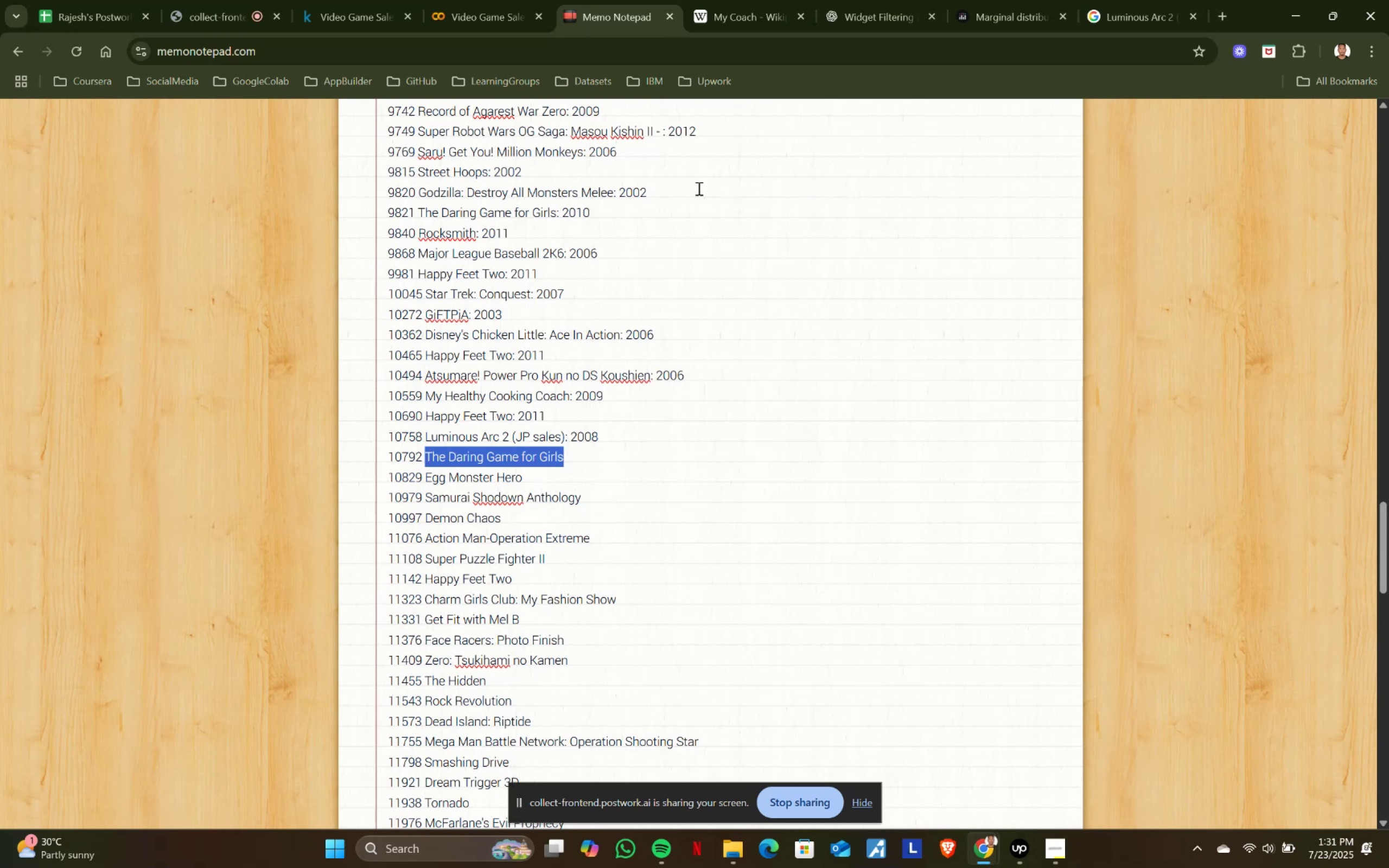 
key(Control+C)
 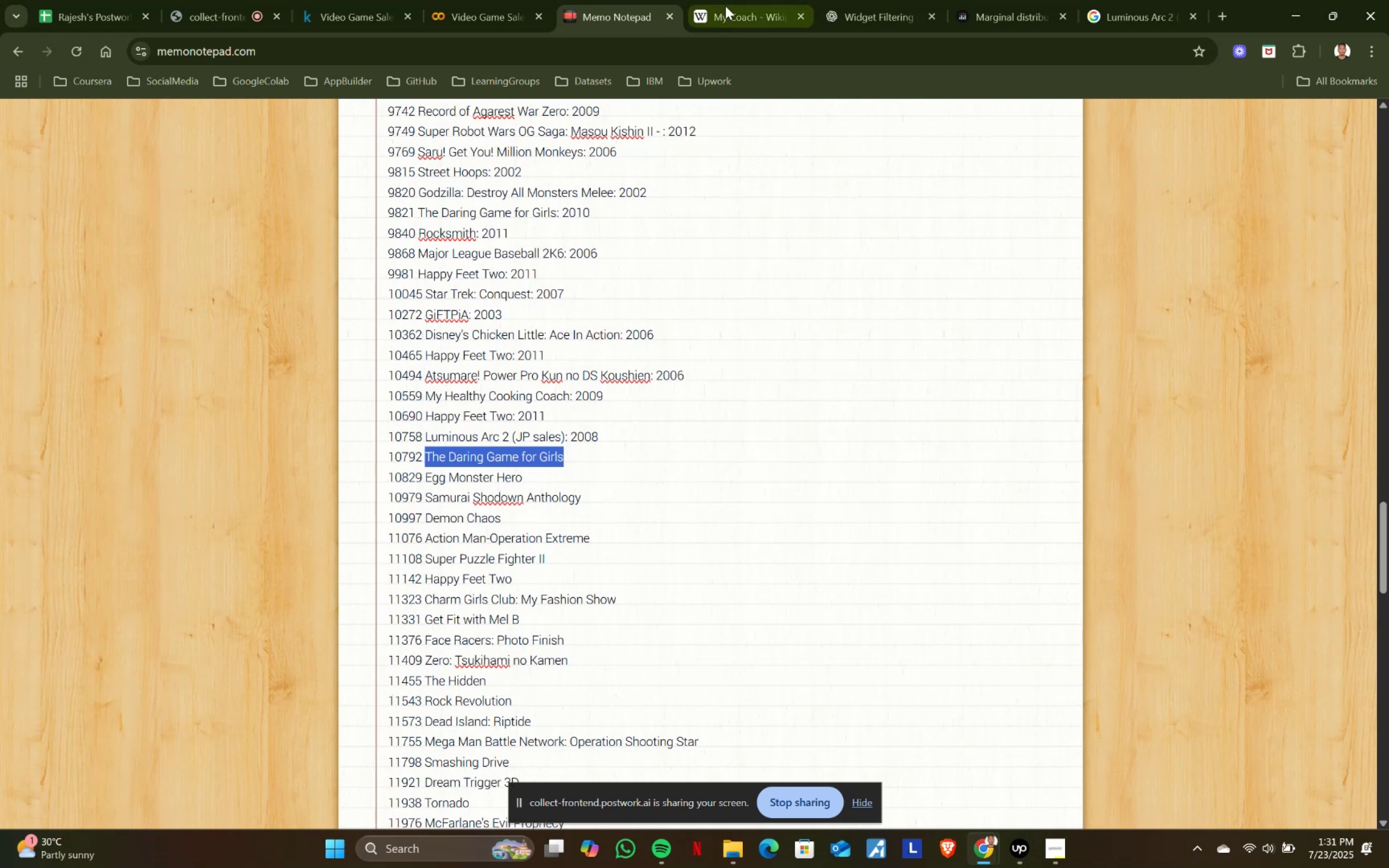 
left_click([727, 3])
 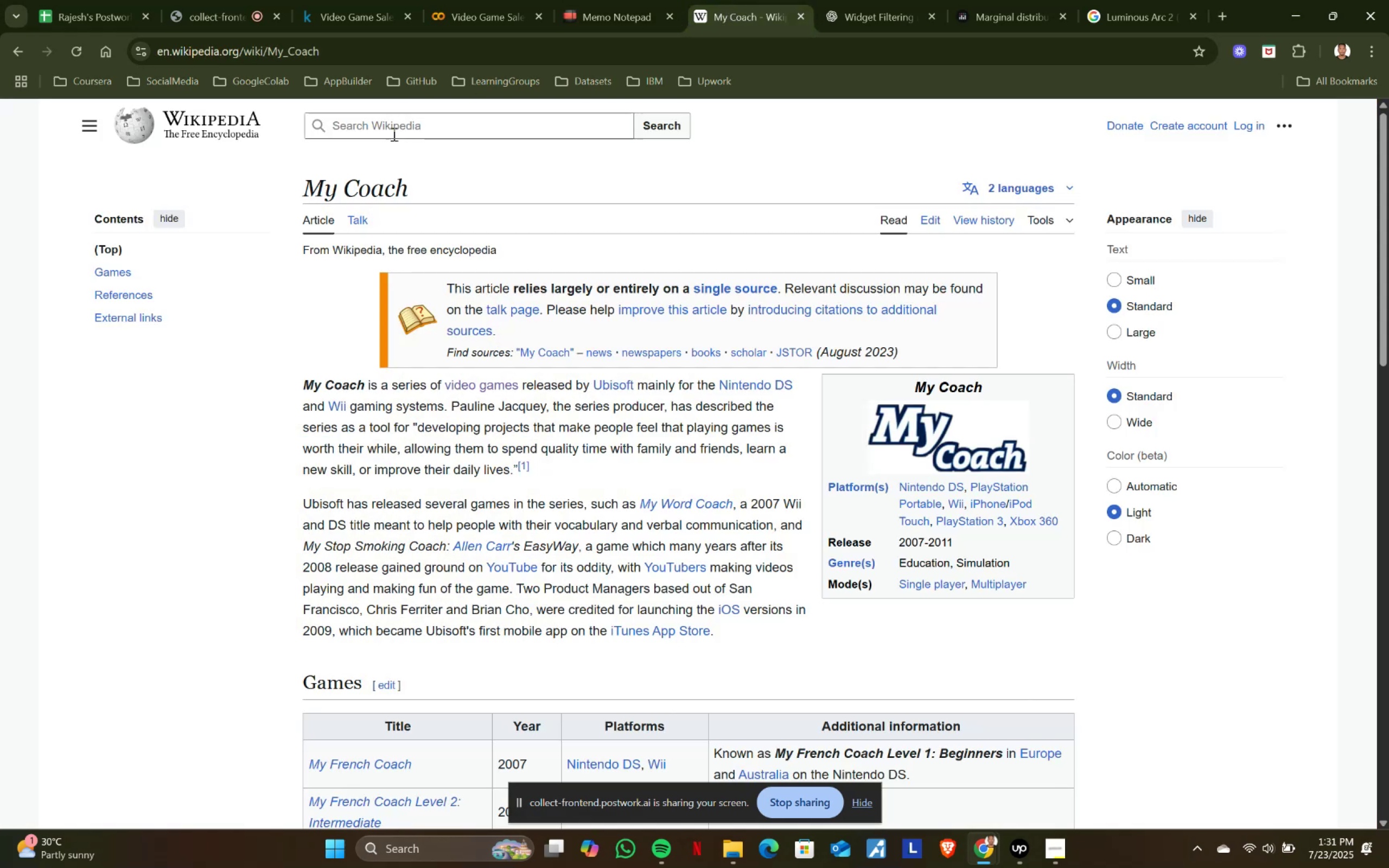 
left_click([393, 135])
 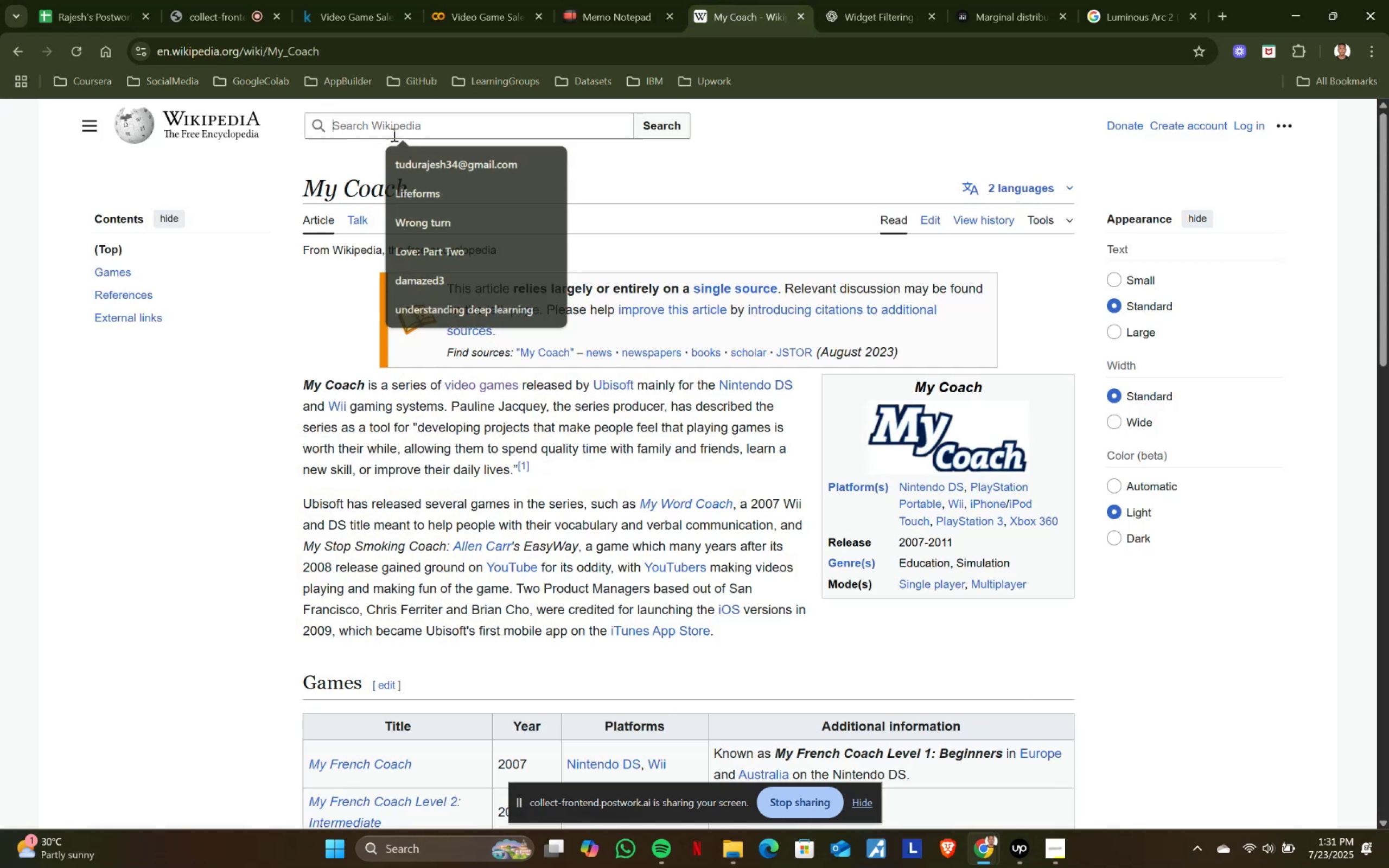 
key(Control+ControlLeft)
 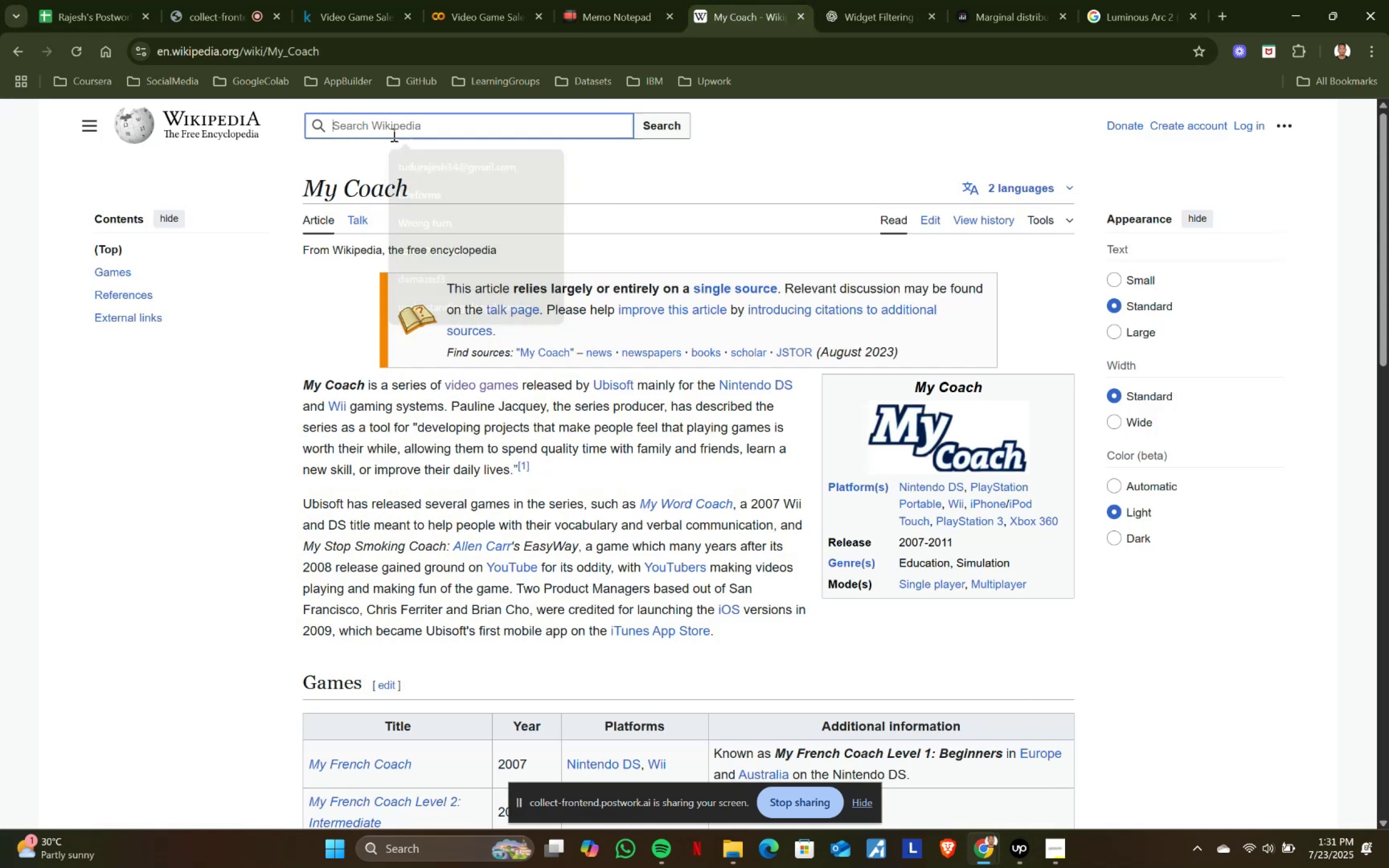 
key(Control+V)
 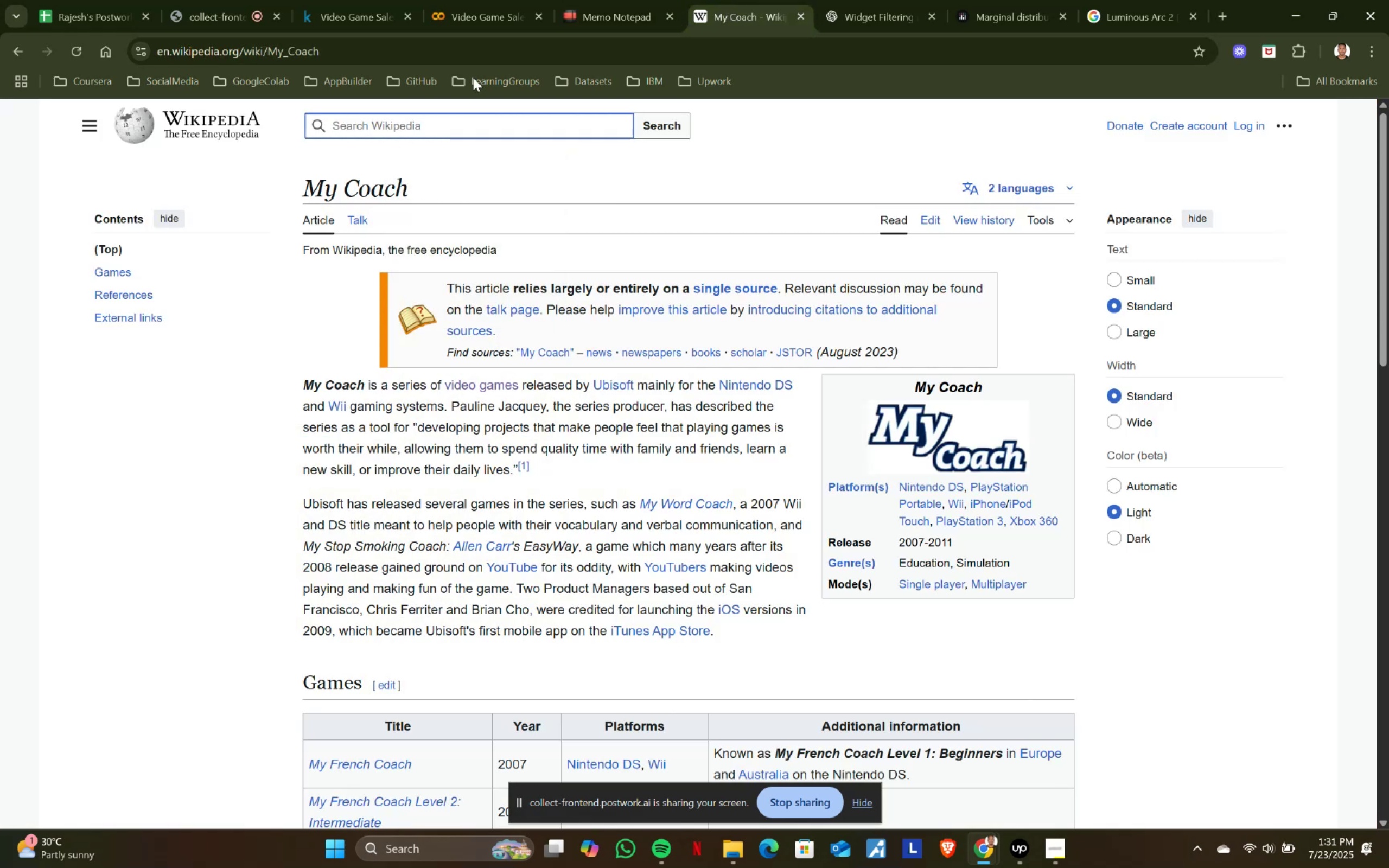 
left_click([556, 3])
 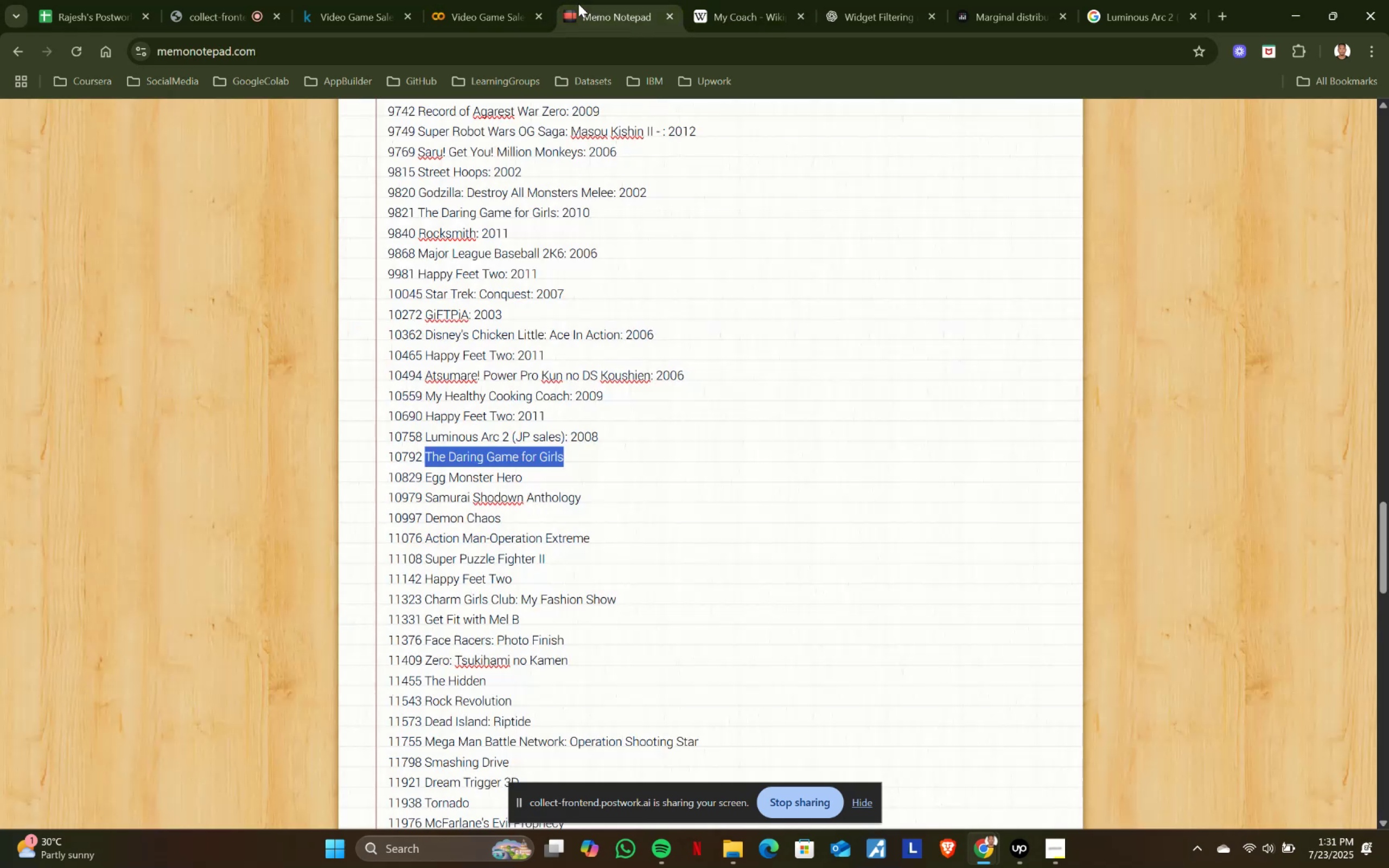 
key(Control+ControlLeft)
 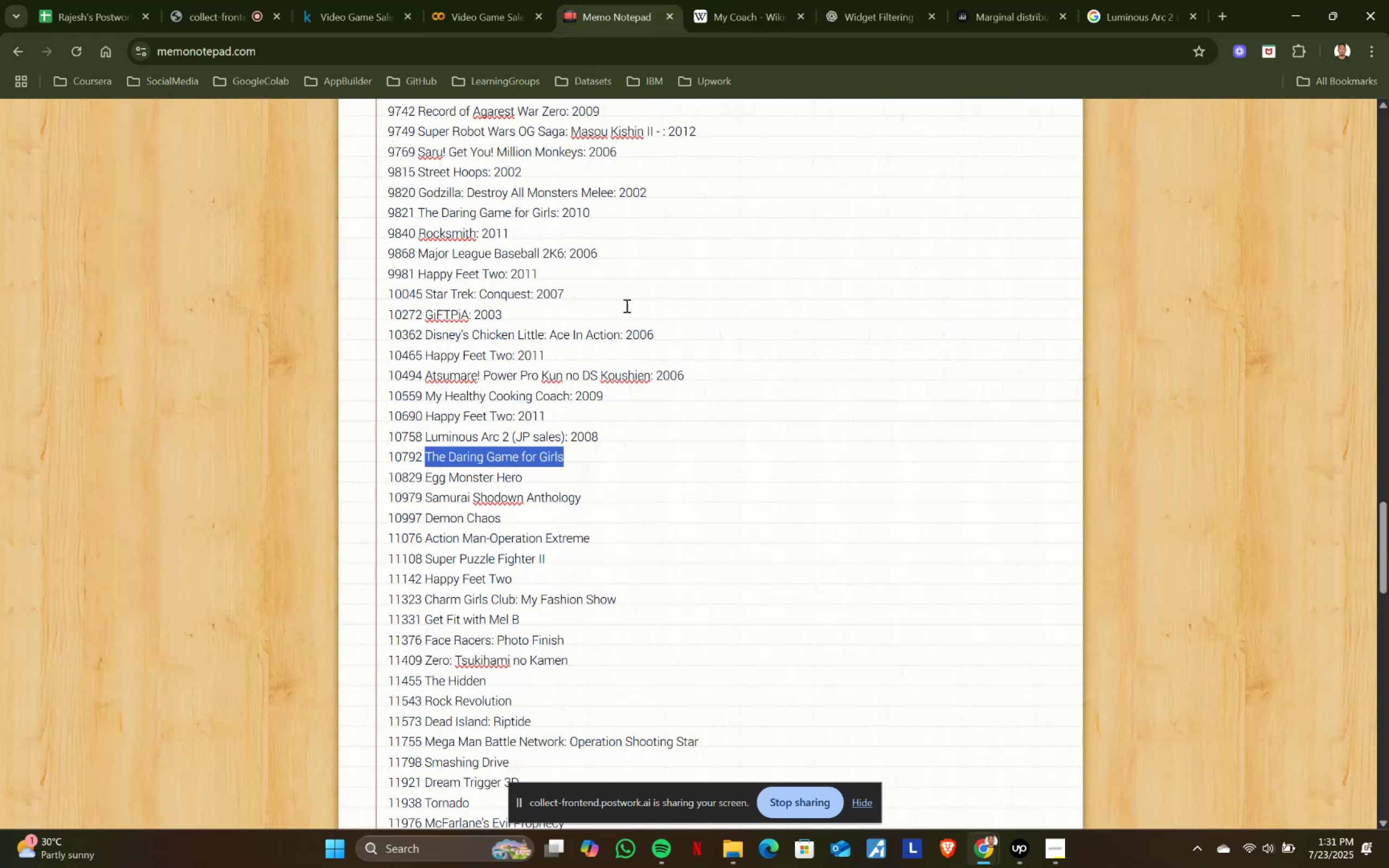 
key(Control+C)
 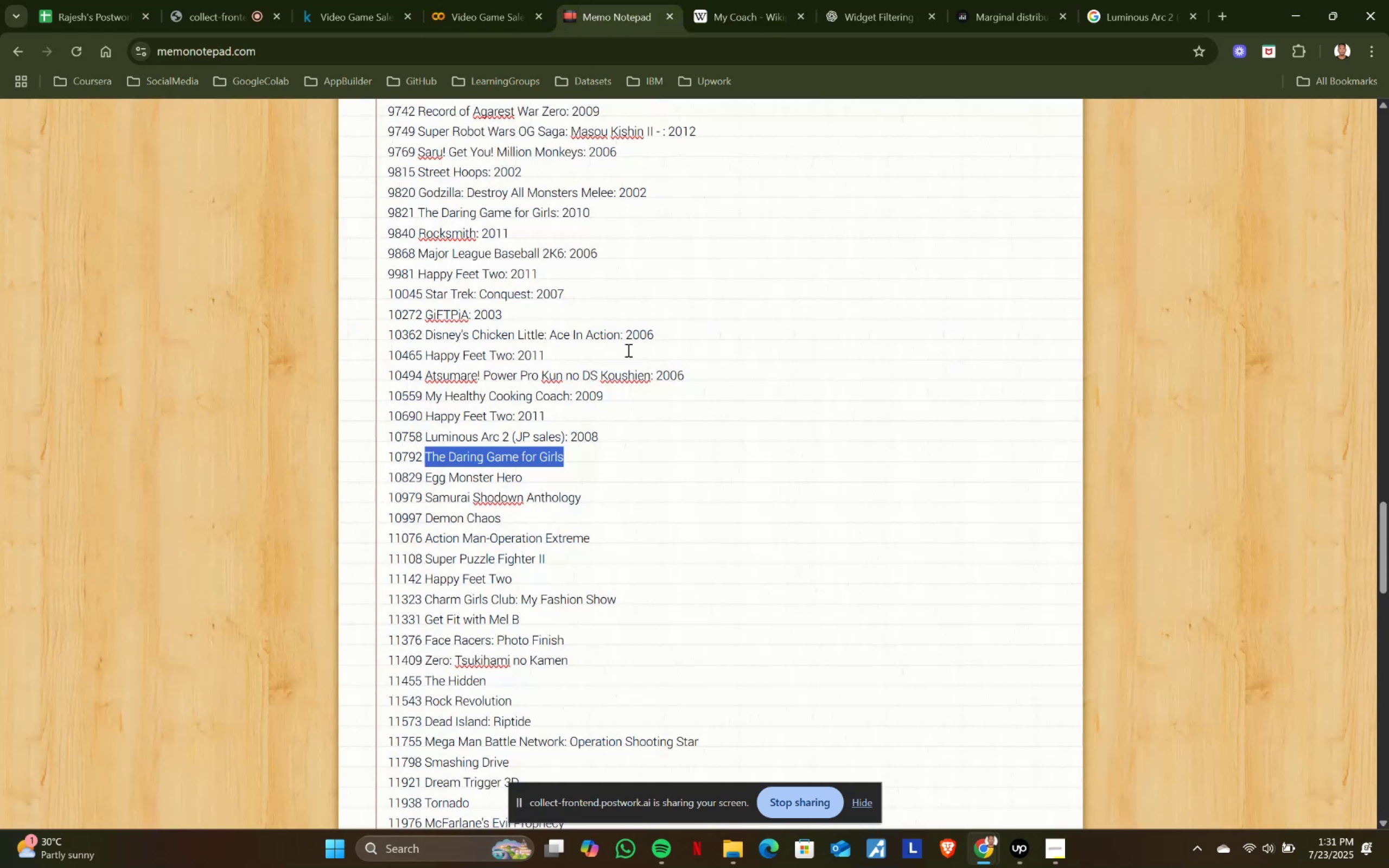 
key(Control+ControlLeft)
 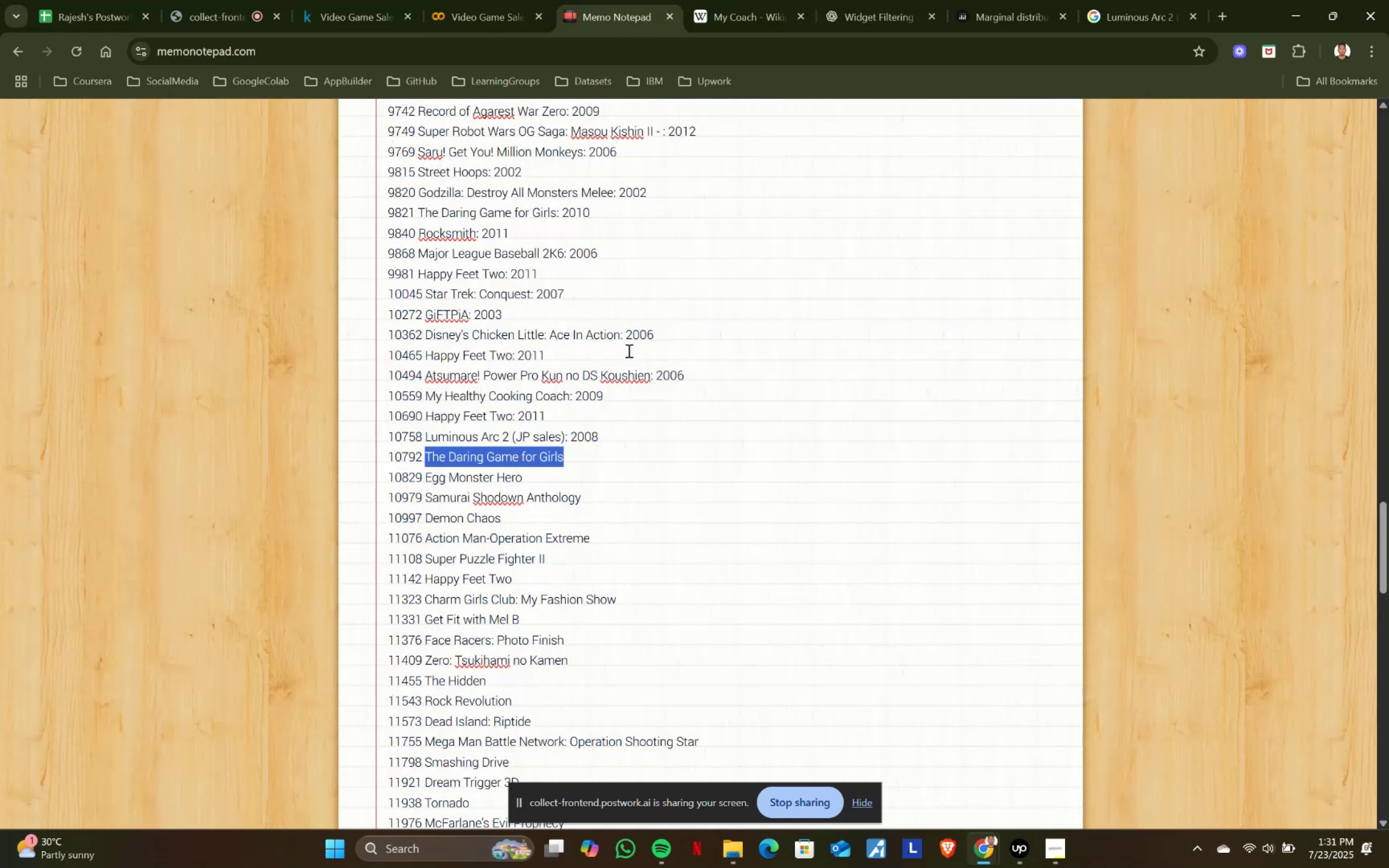 
key(Control+C)
 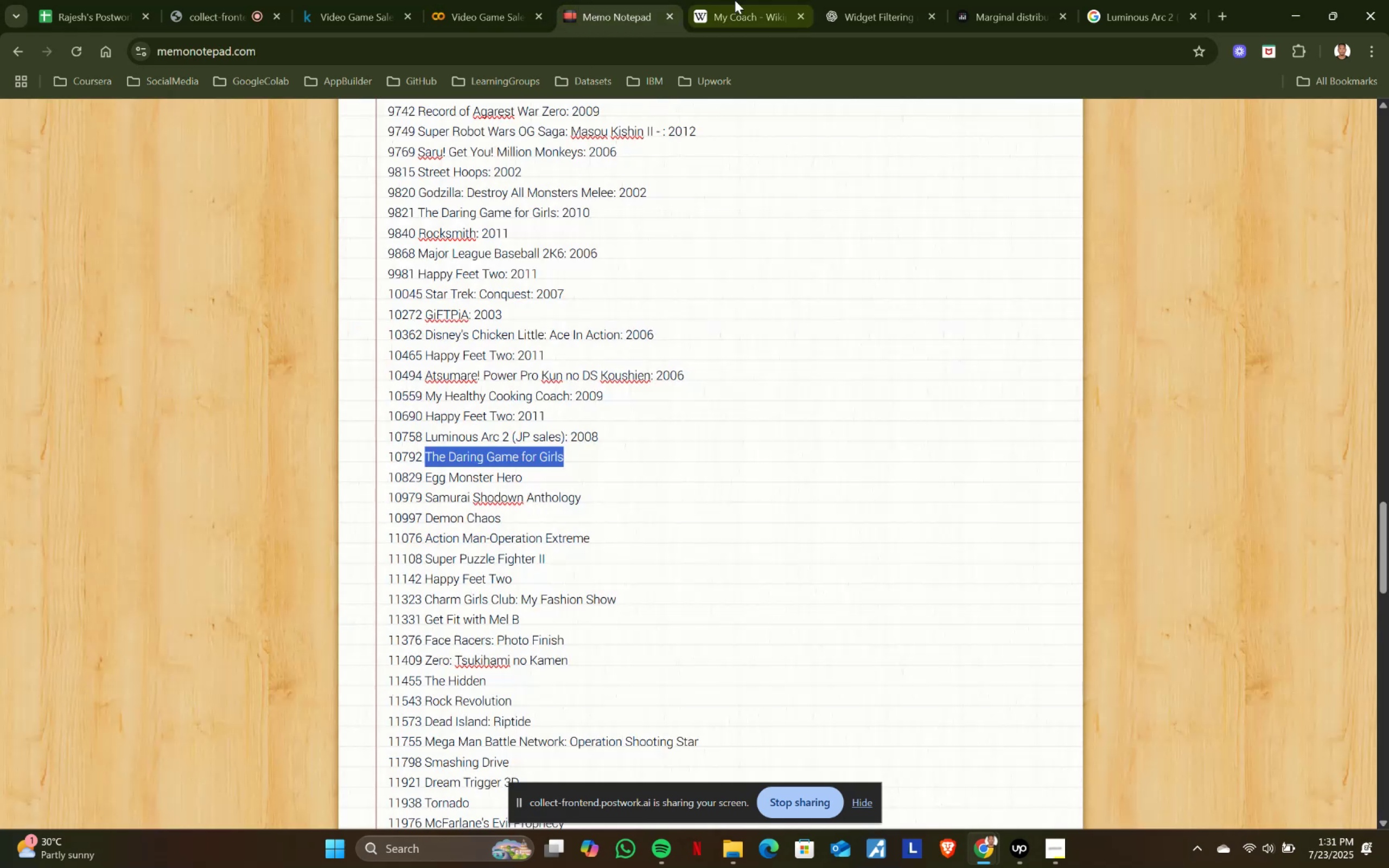 
left_click([740, 0])
 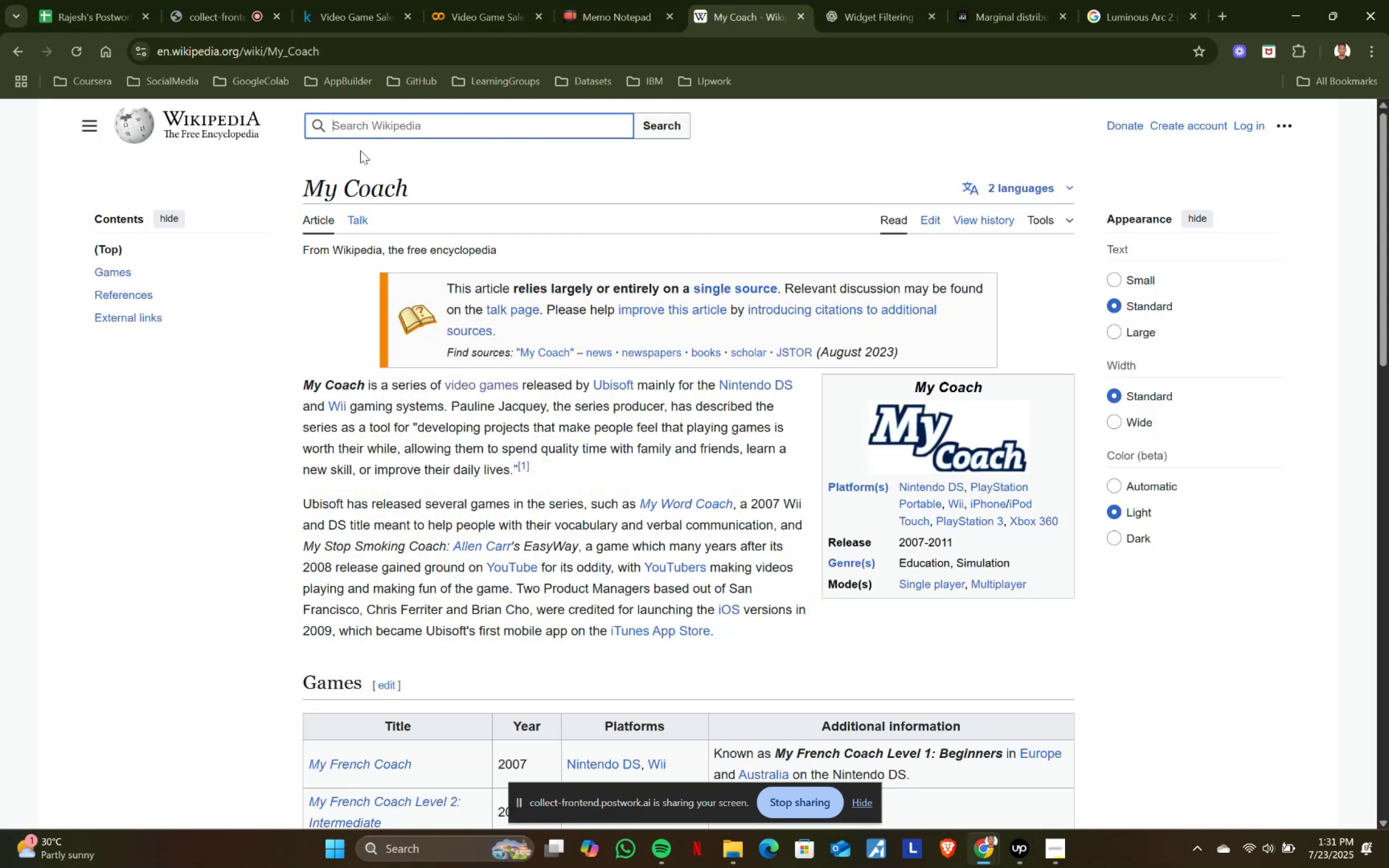 
key(Control+ControlLeft)
 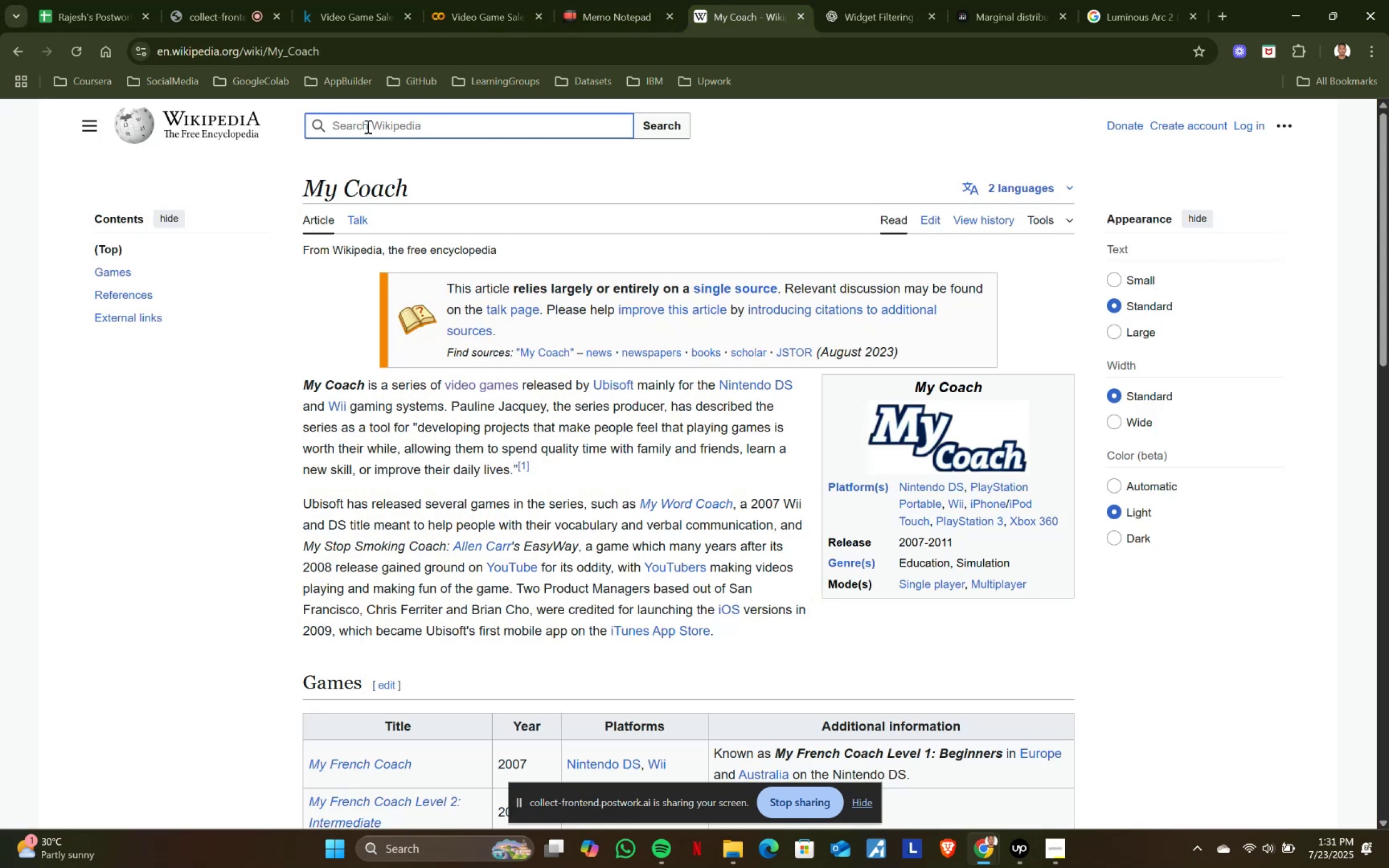 
key(Control+V)
 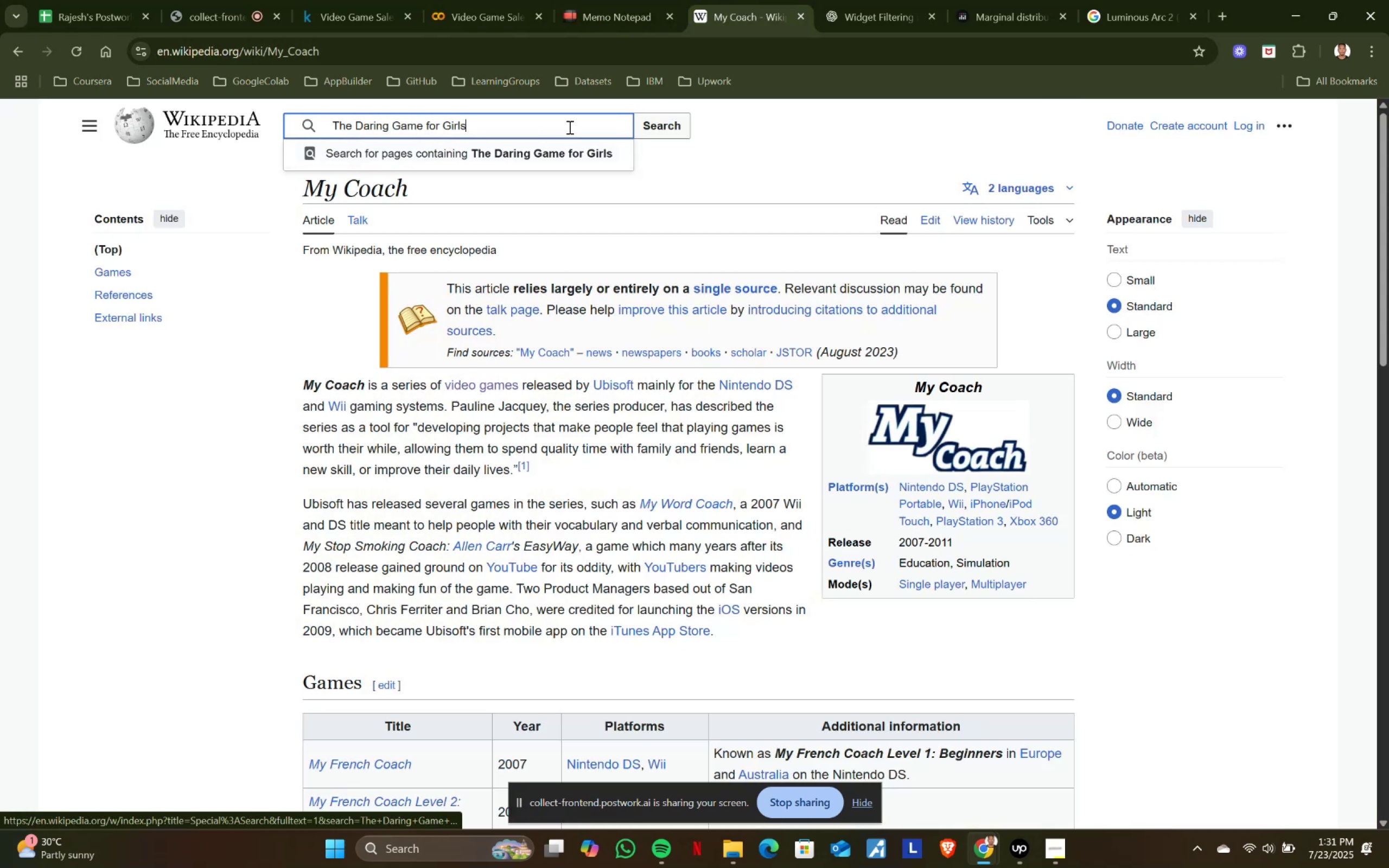 
left_click([642, 126])
 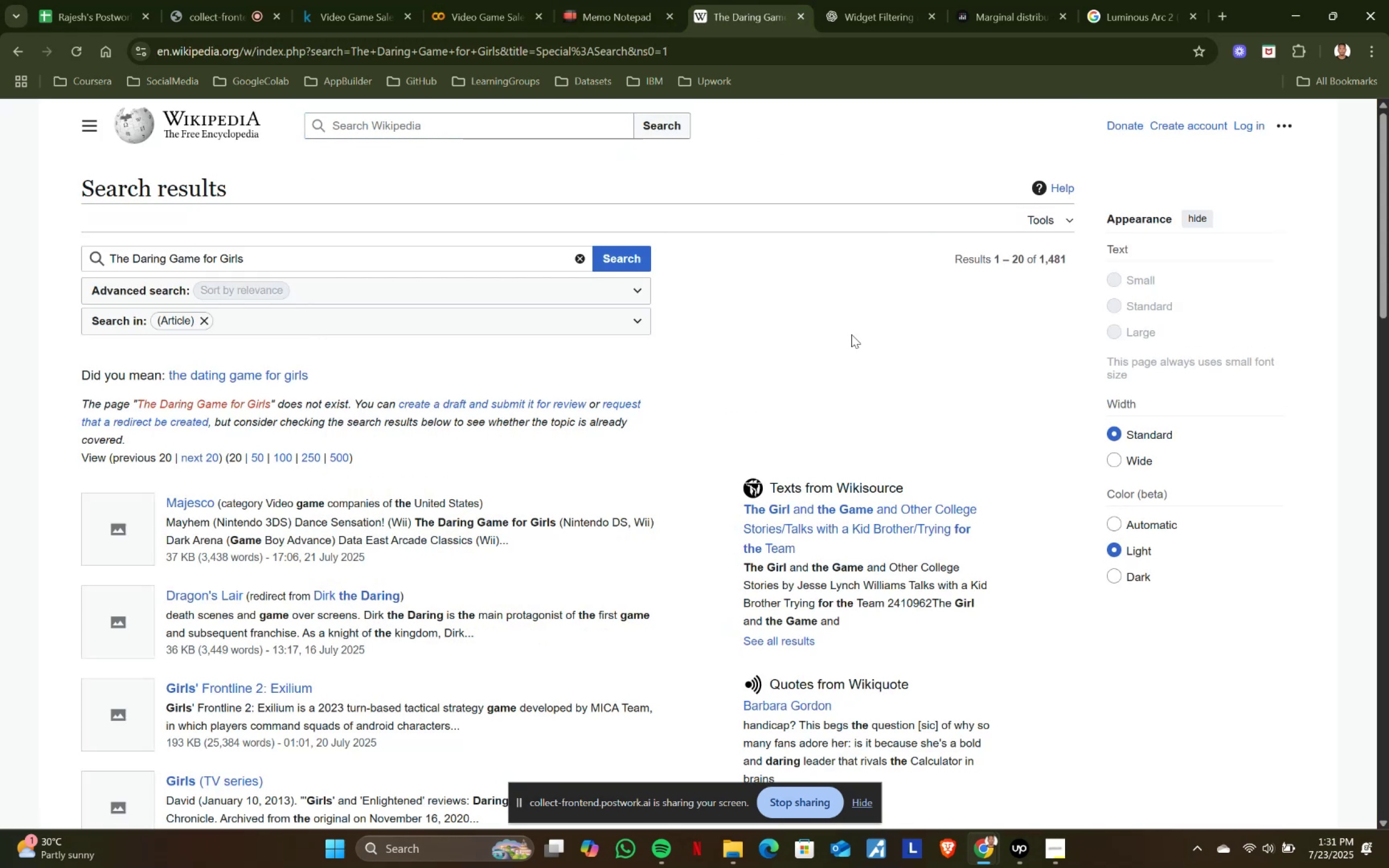 
left_click([1148, 28])
 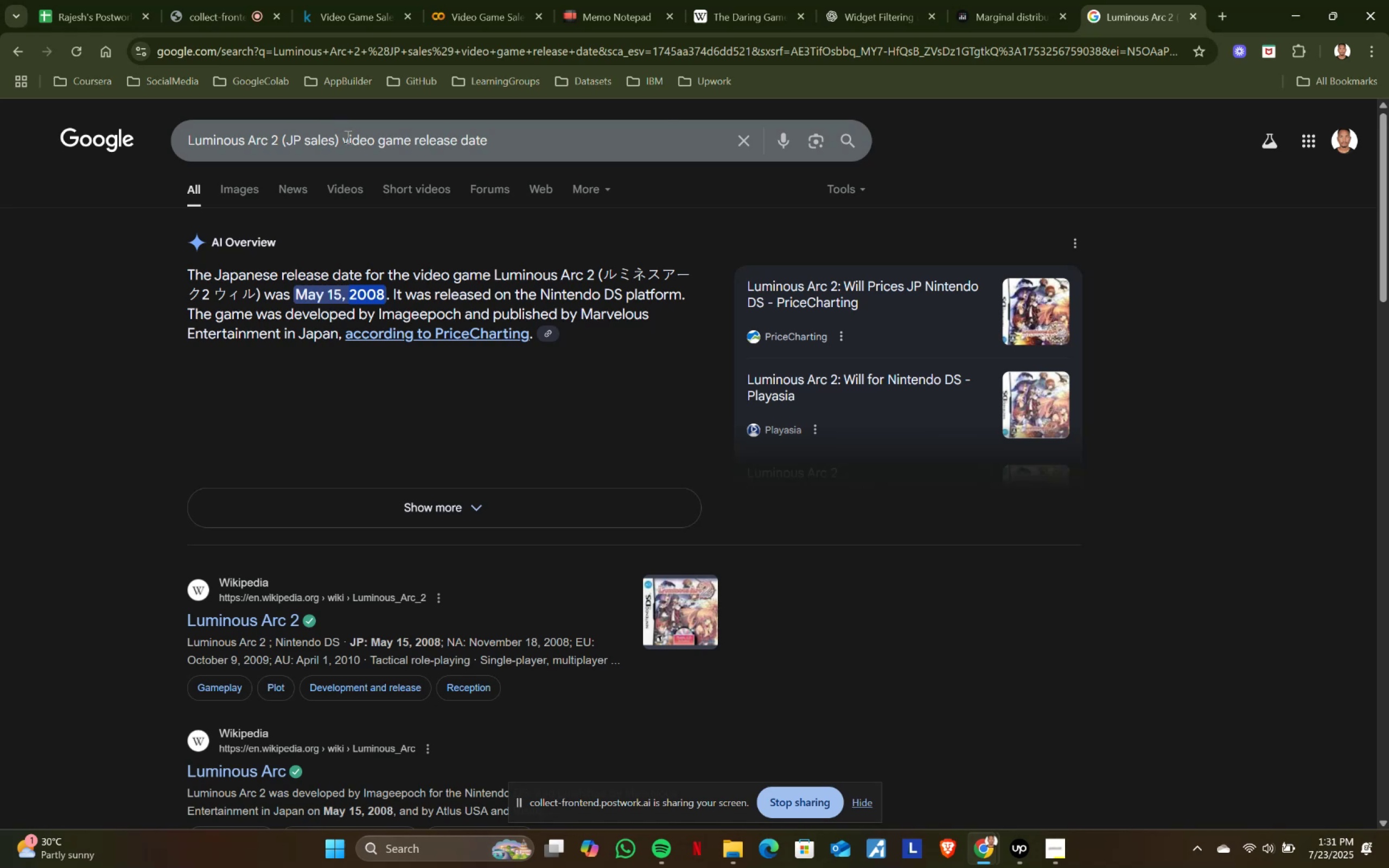 
left_click_drag(start_coordinate=[338, 140], to_coordinate=[159, 142])
 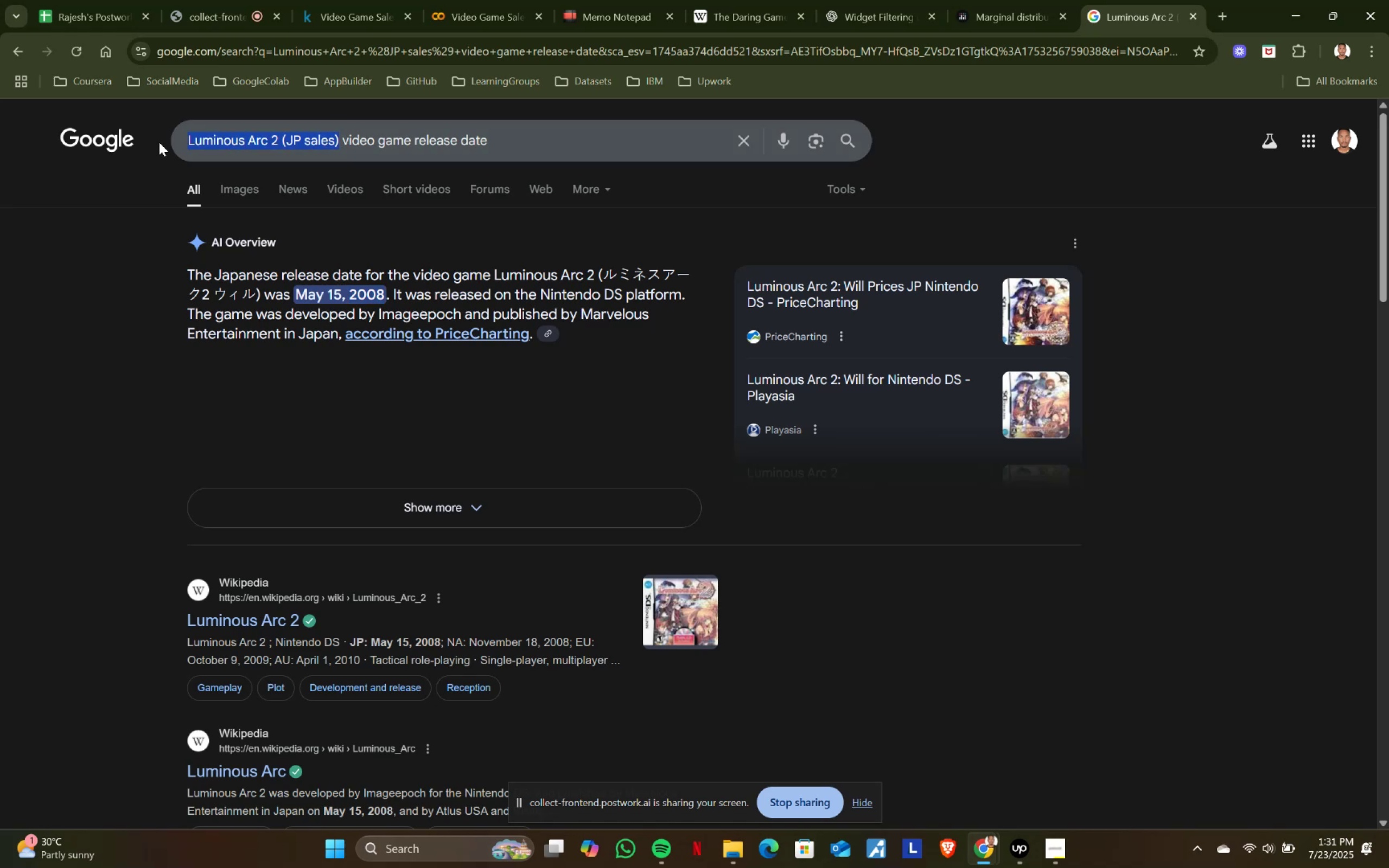 
key(Control+V)
 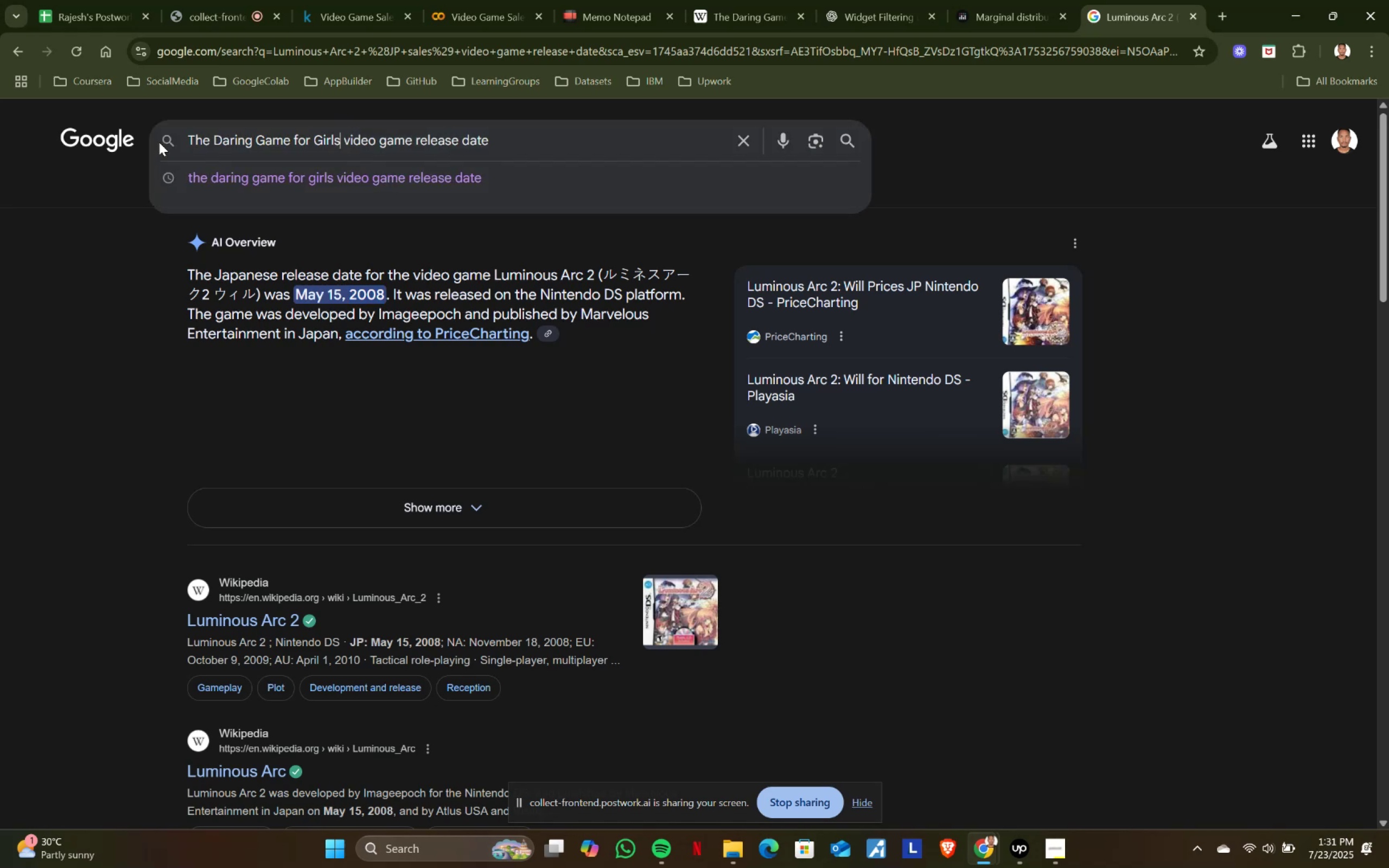 
key(Control+ControlLeft)
 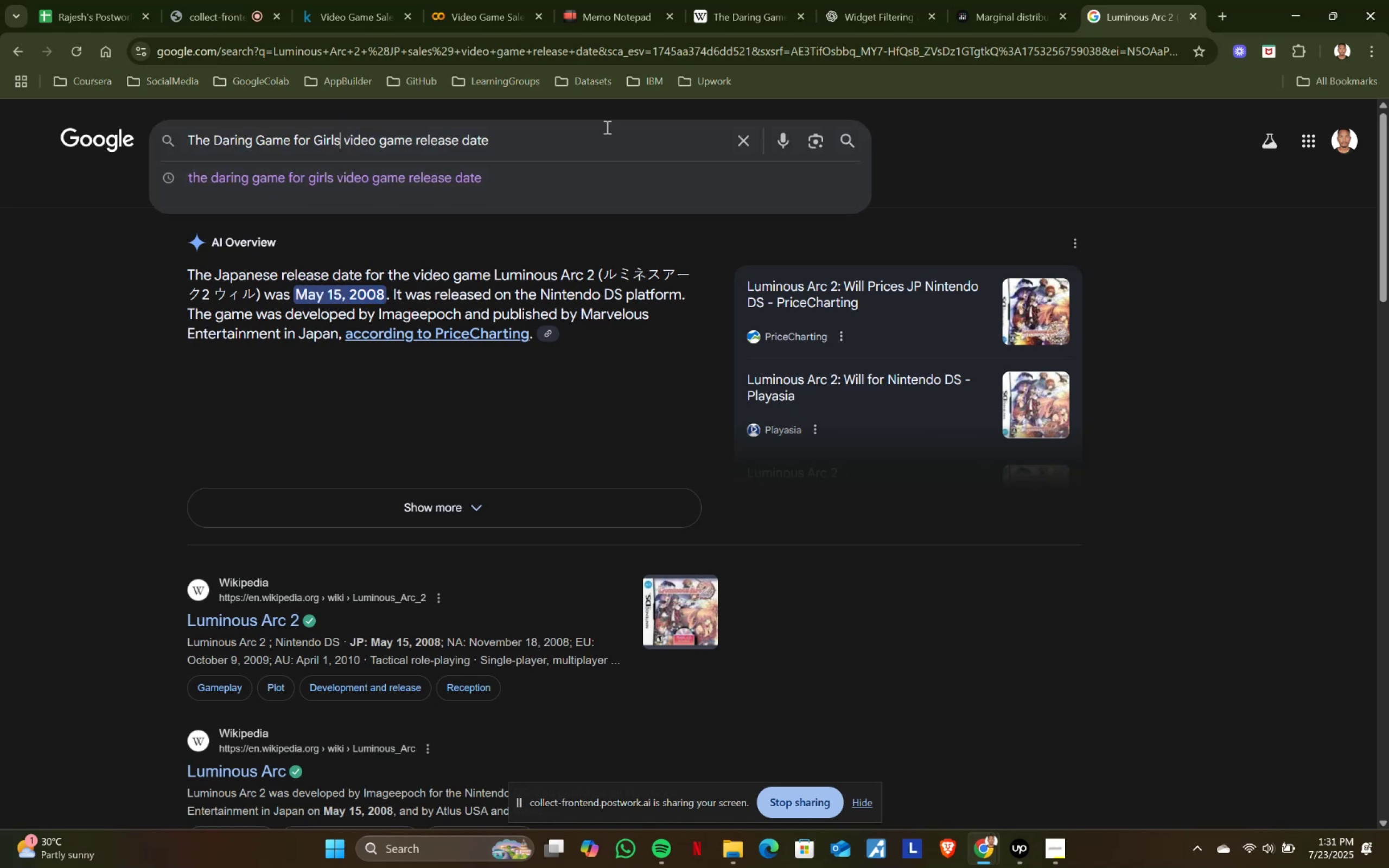 
key(Enter)
 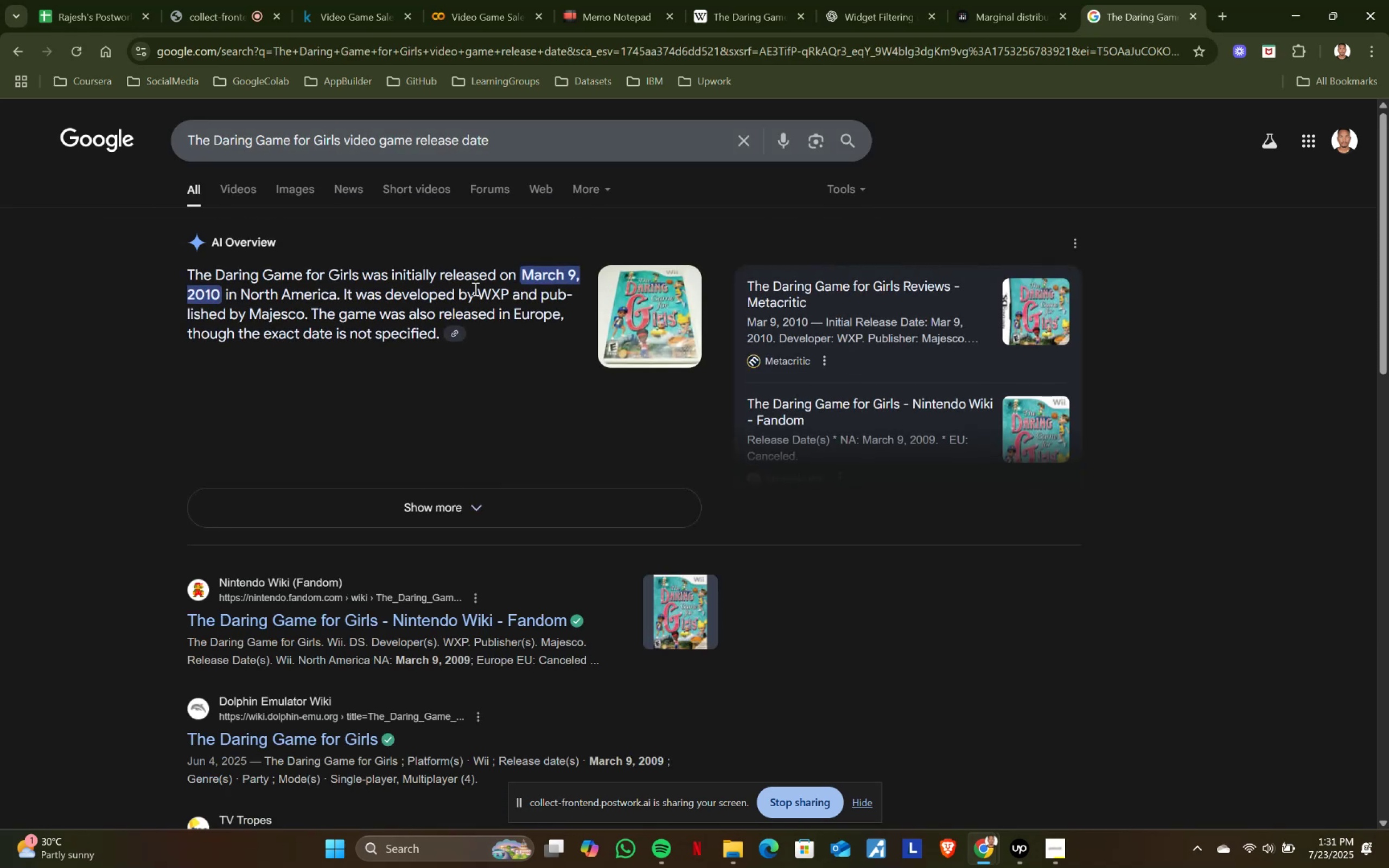 
key(MediaTrackNext)
 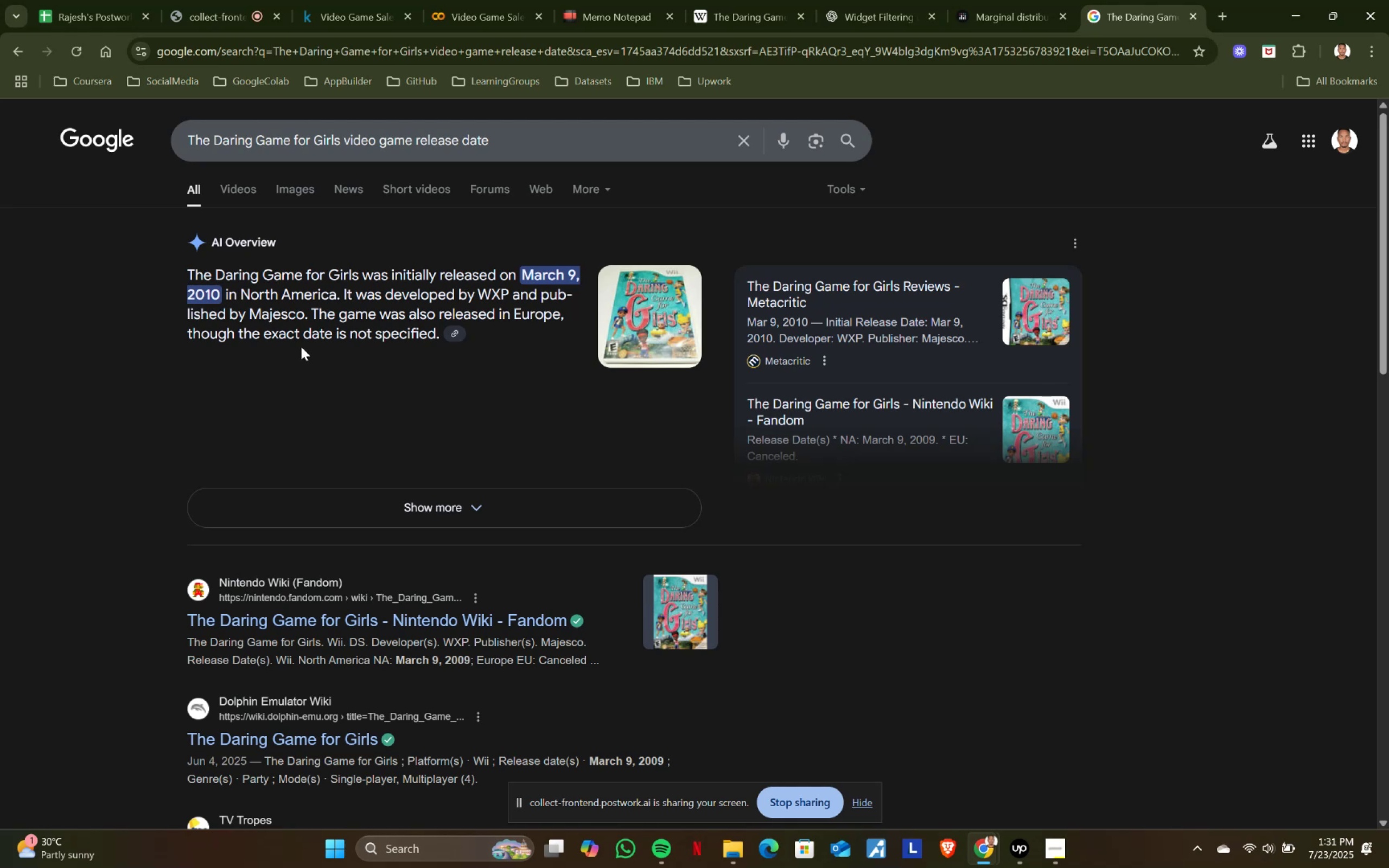 
left_click_drag(start_coordinate=[188, 292], to_coordinate=[219, 294])
 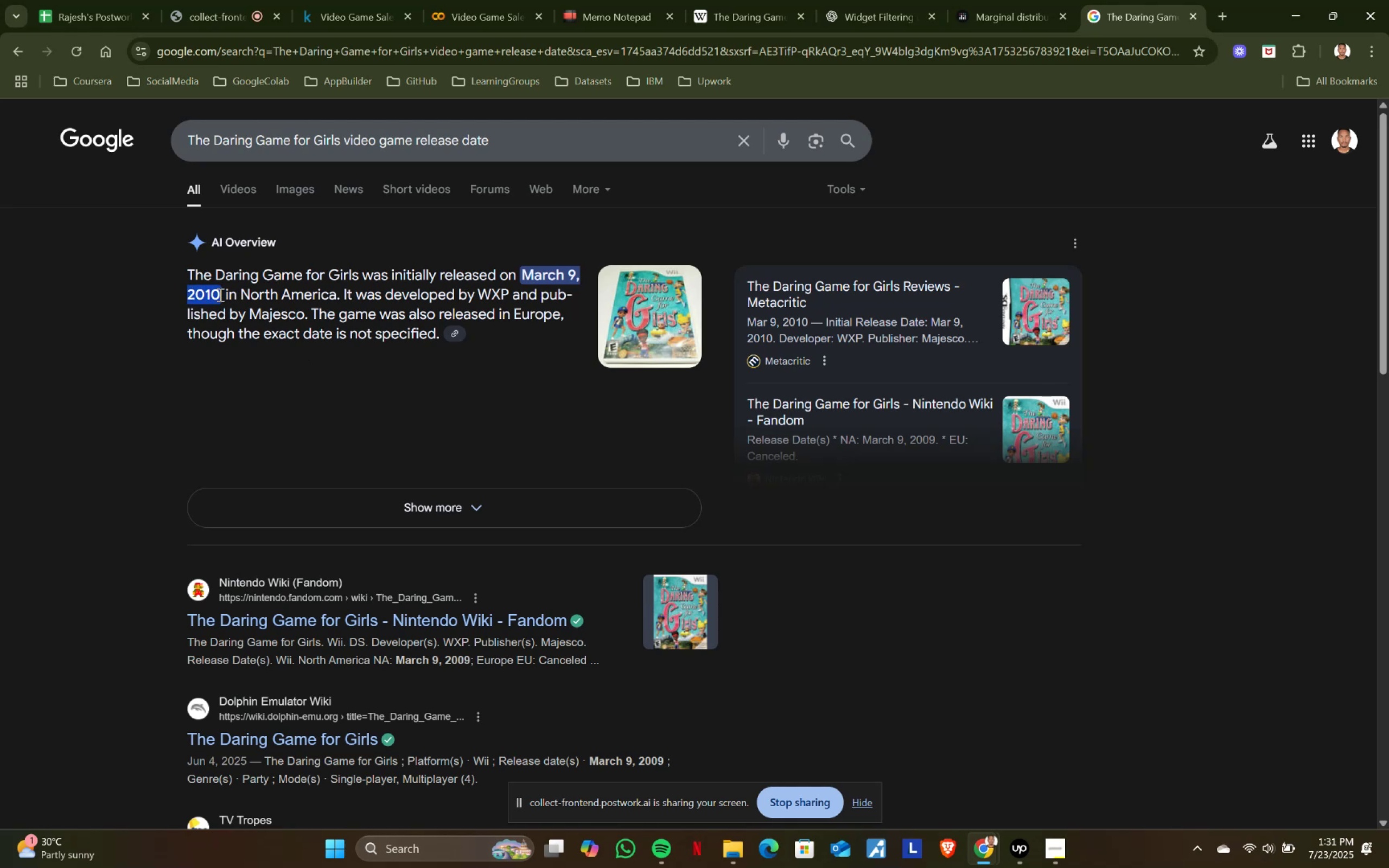 
key(Control+ControlLeft)
 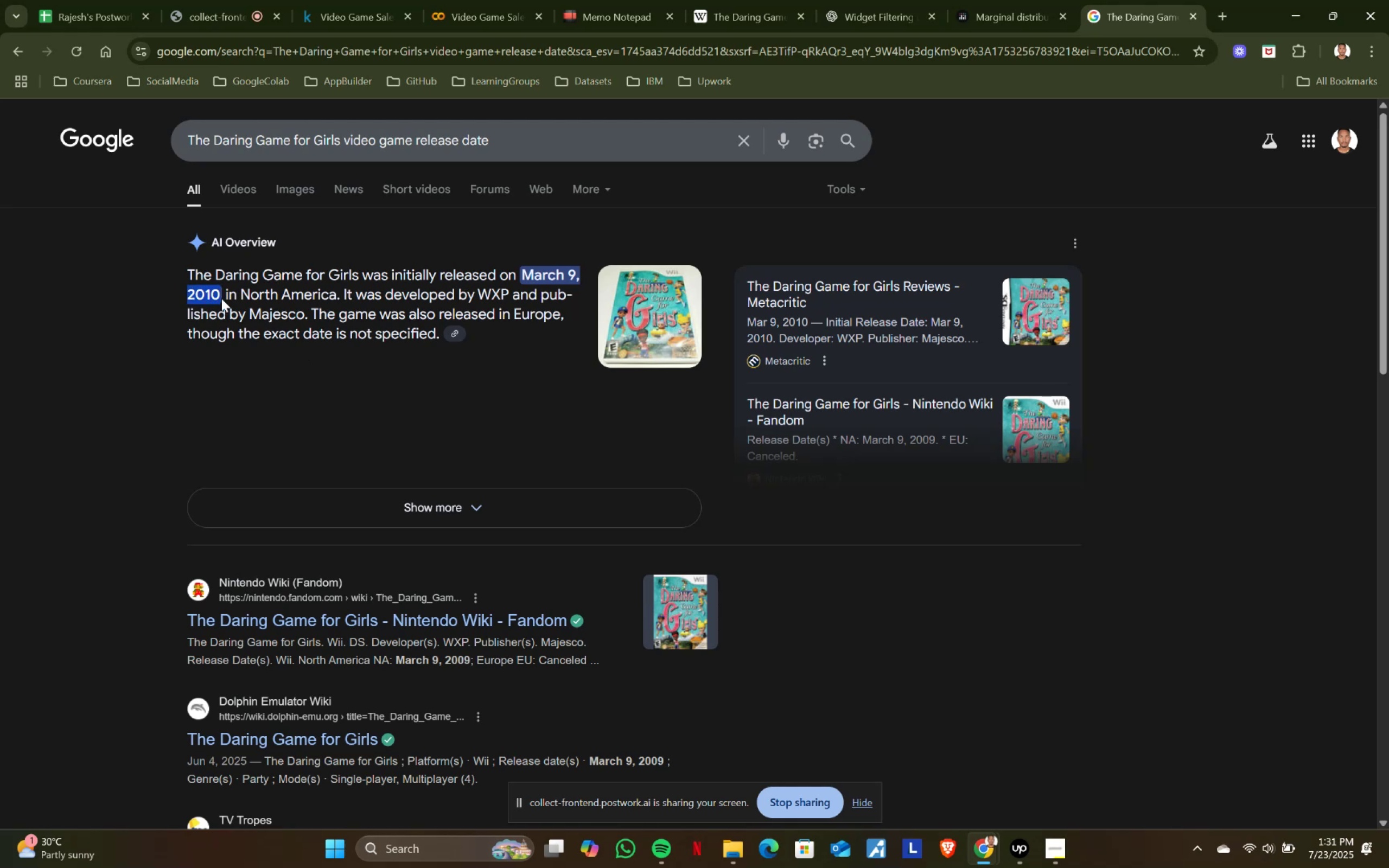 
key(Control+C)
 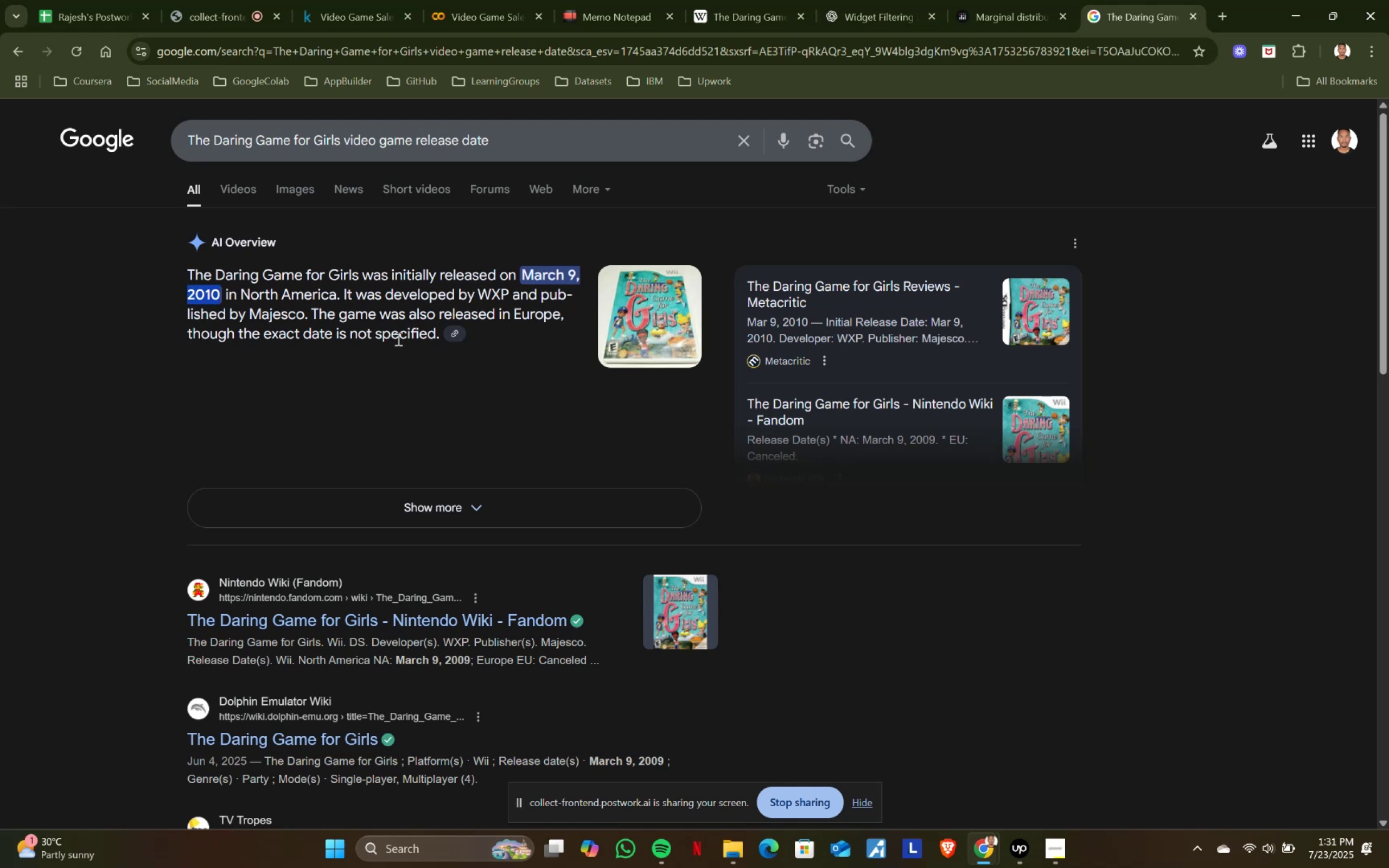 
key(Control+ControlLeft)
 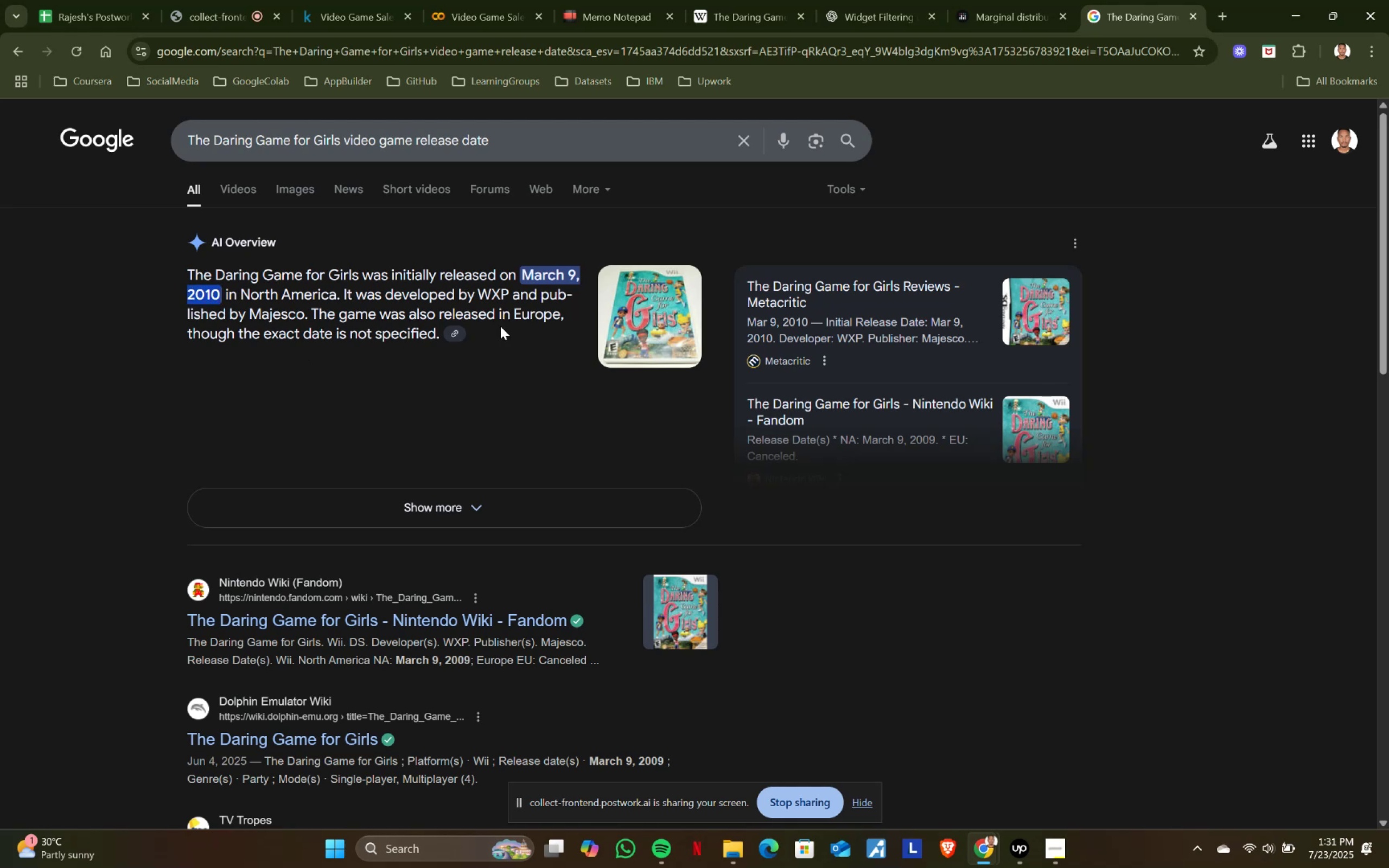 
key(Control+C)
 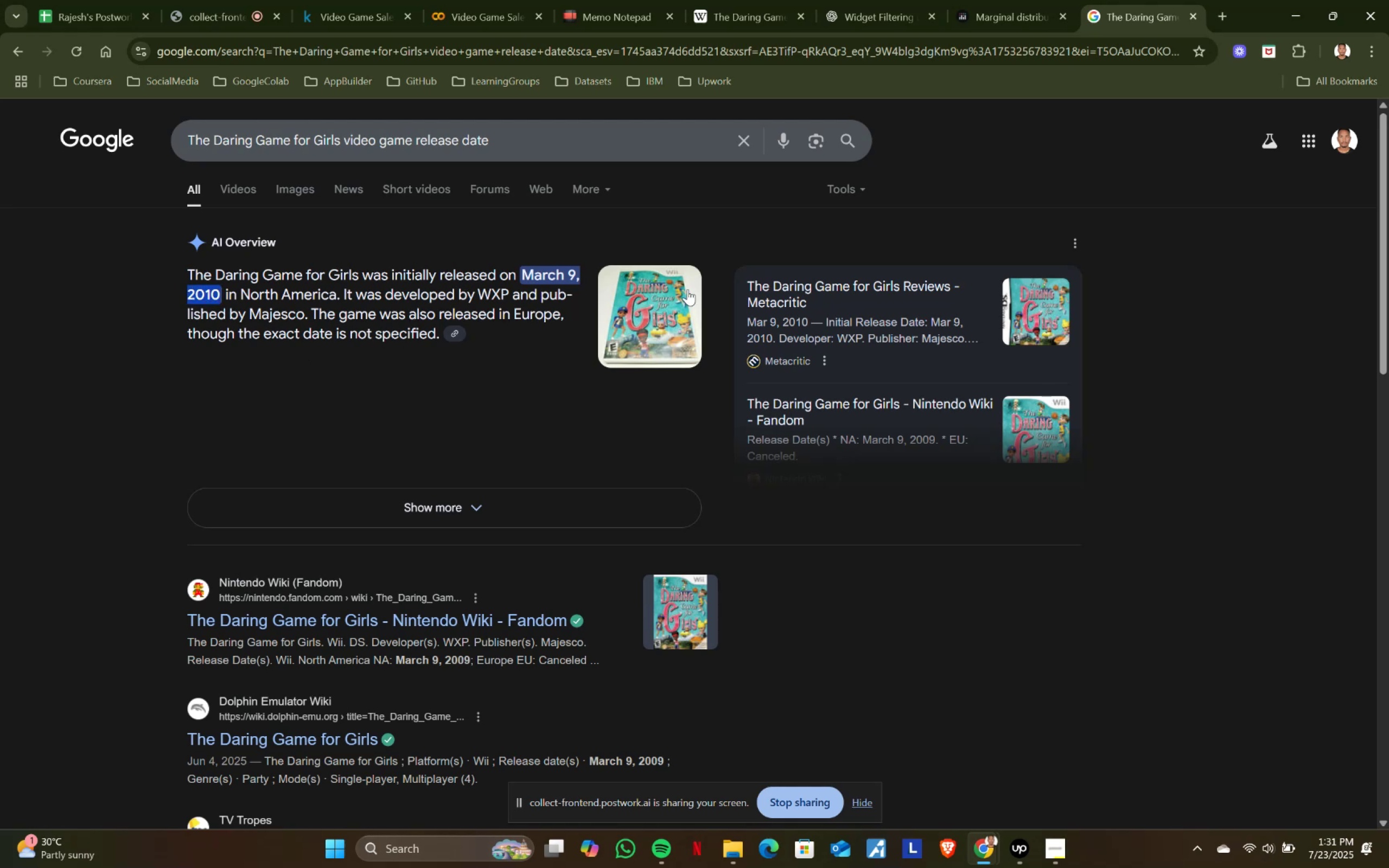 
key(Control+ControlLeft)
 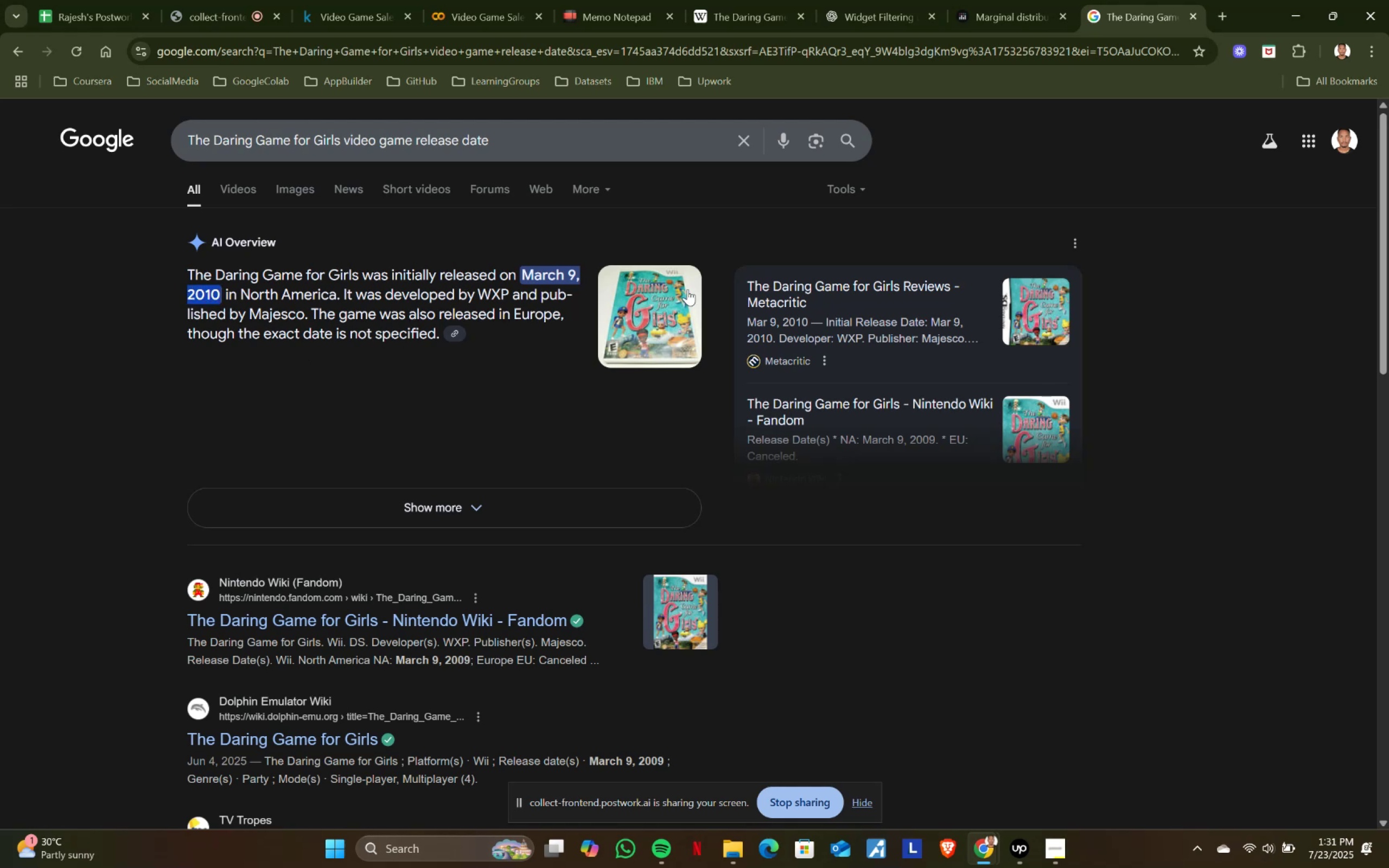 
key(Control+C)
 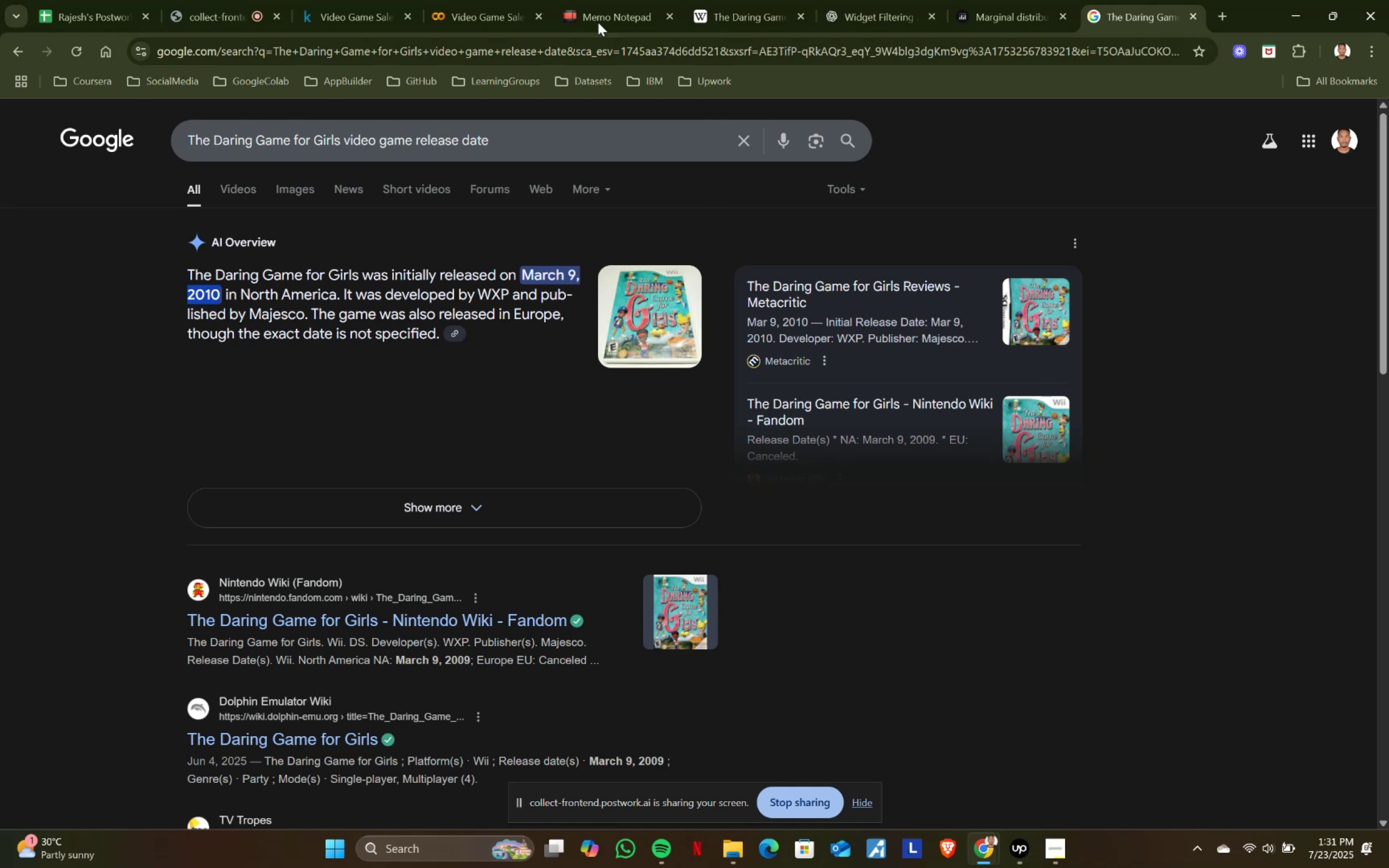 
left_click([592, 1])
 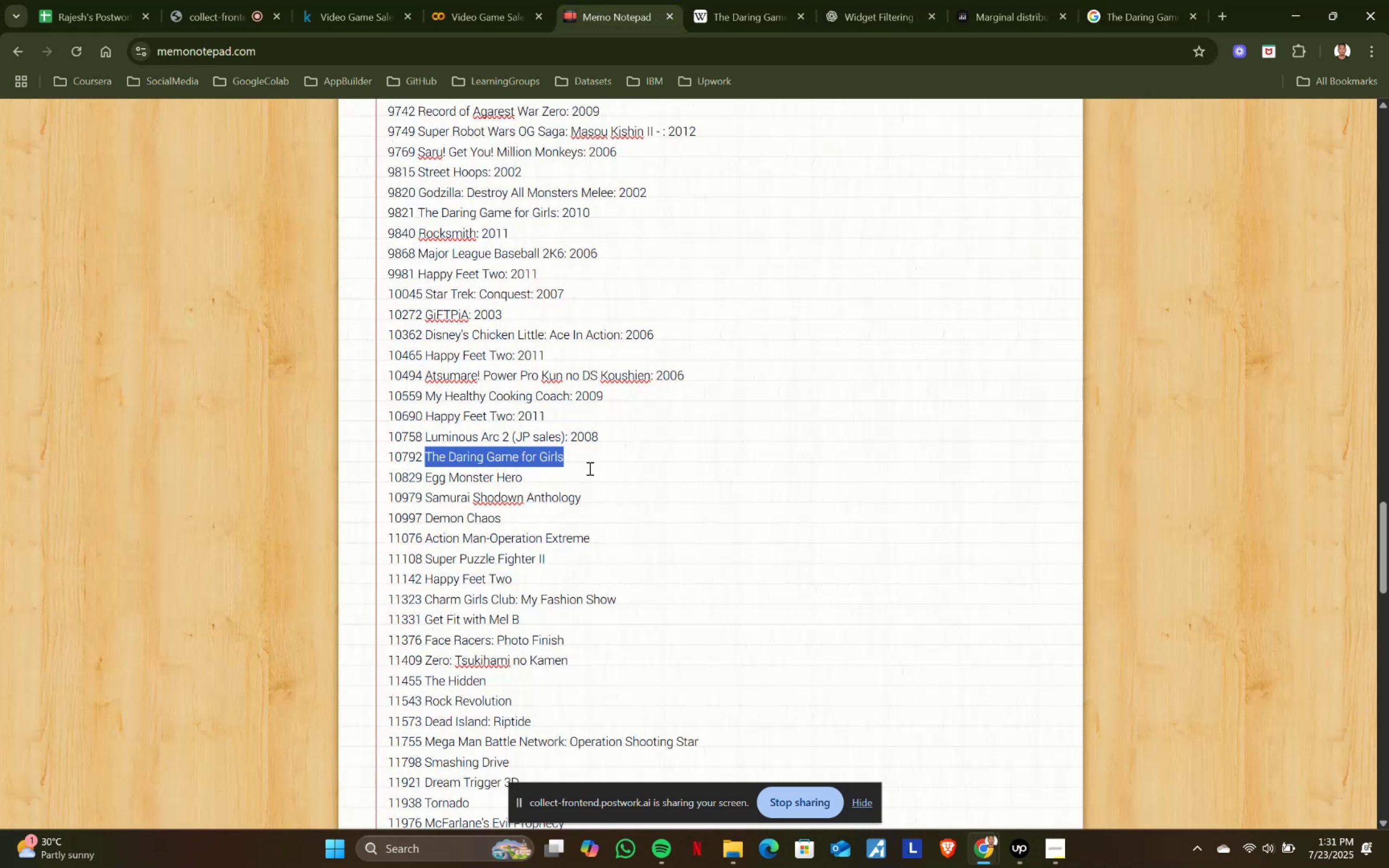 
left_click([591, 458])
 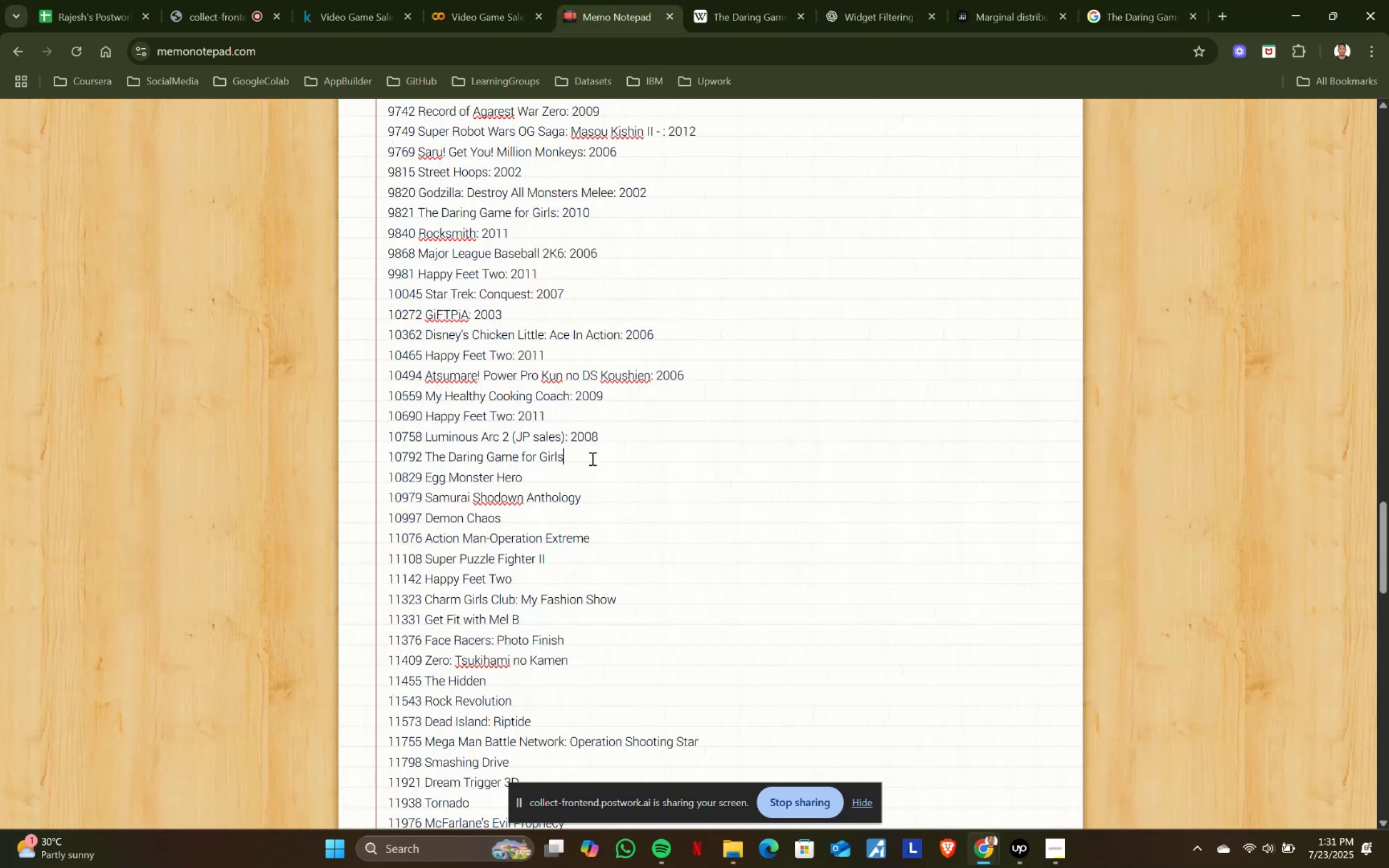 
key(Shift+ShiftRight)
 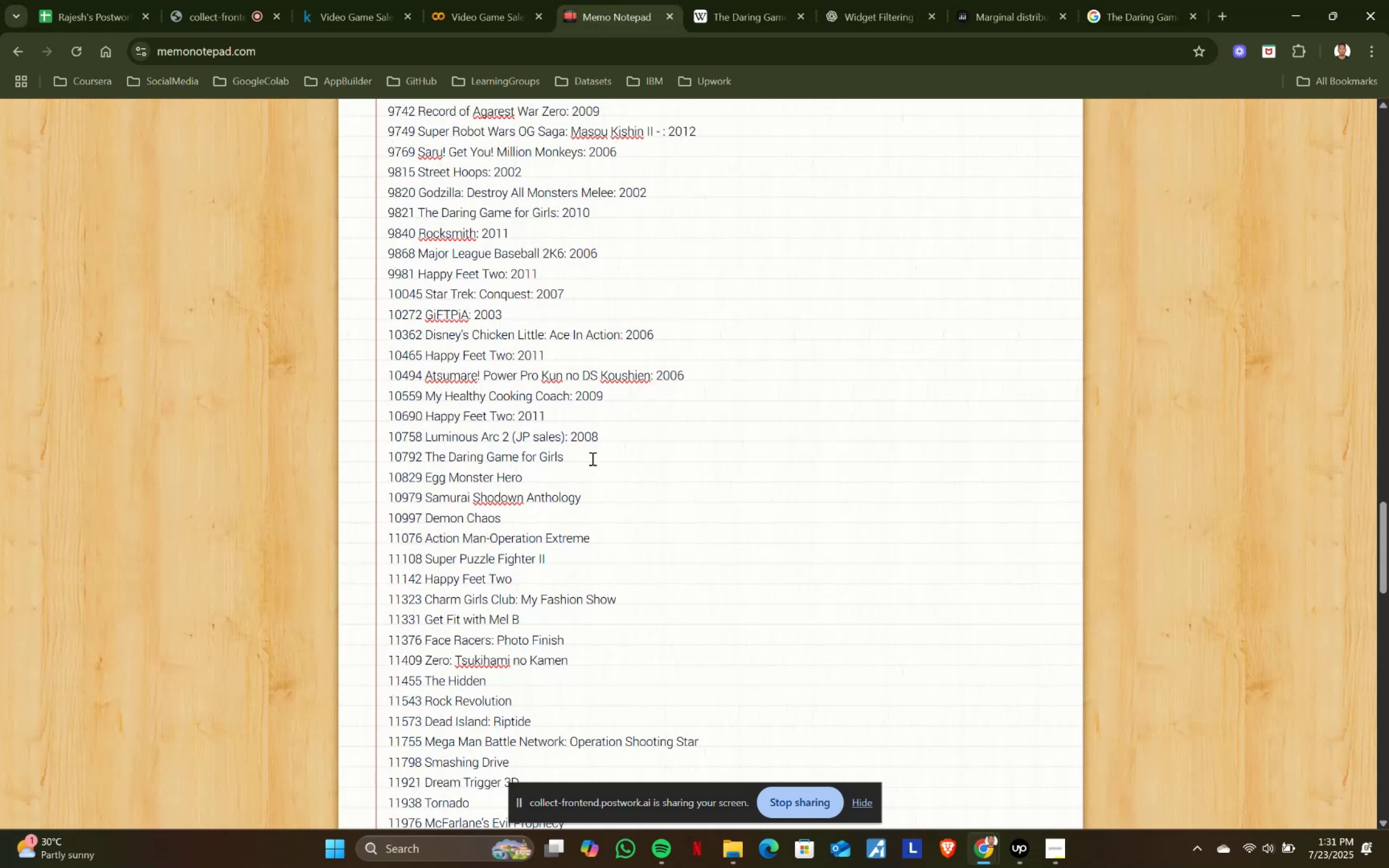 
key(Shift+Semicolon)
 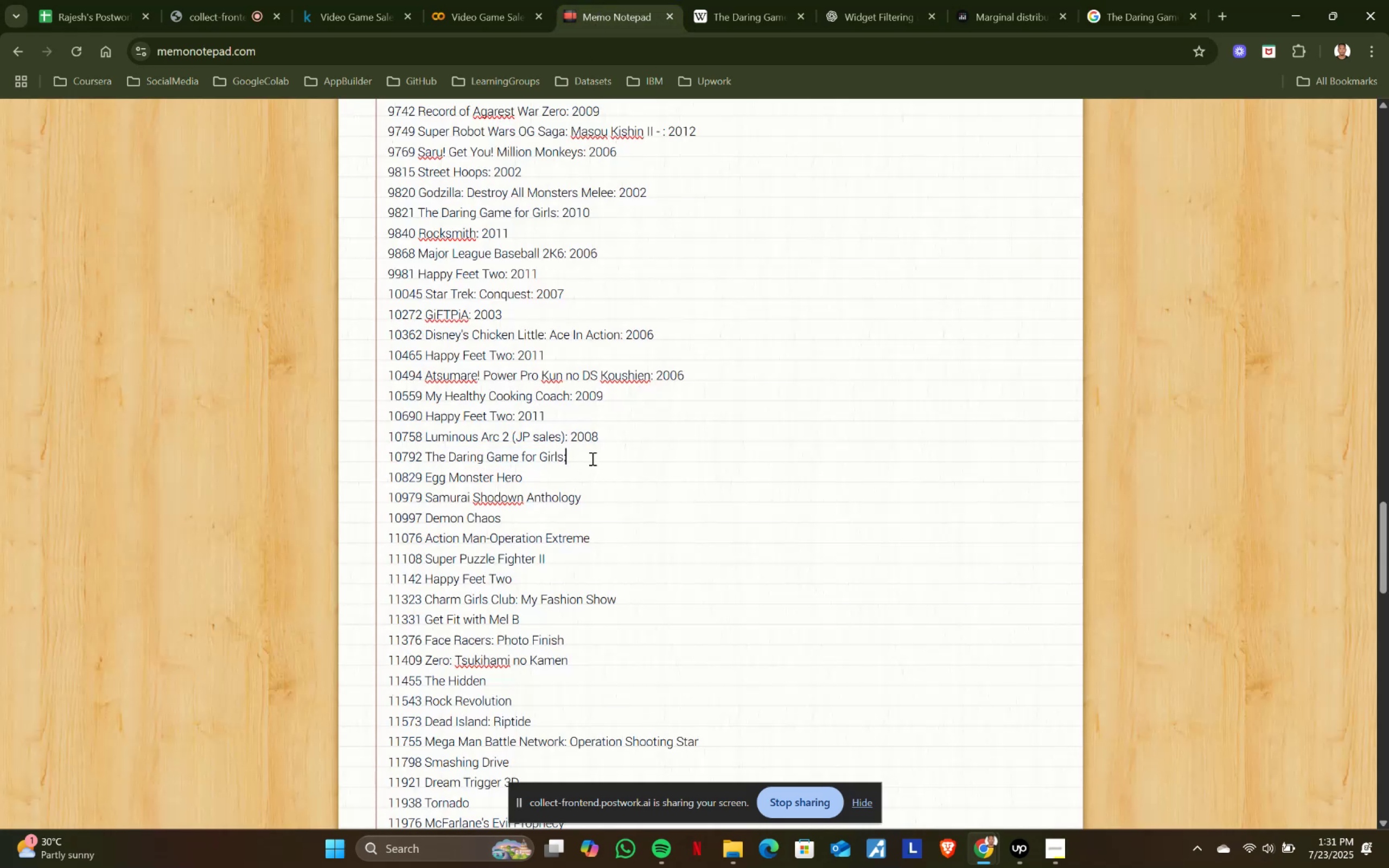 
key(Space)
 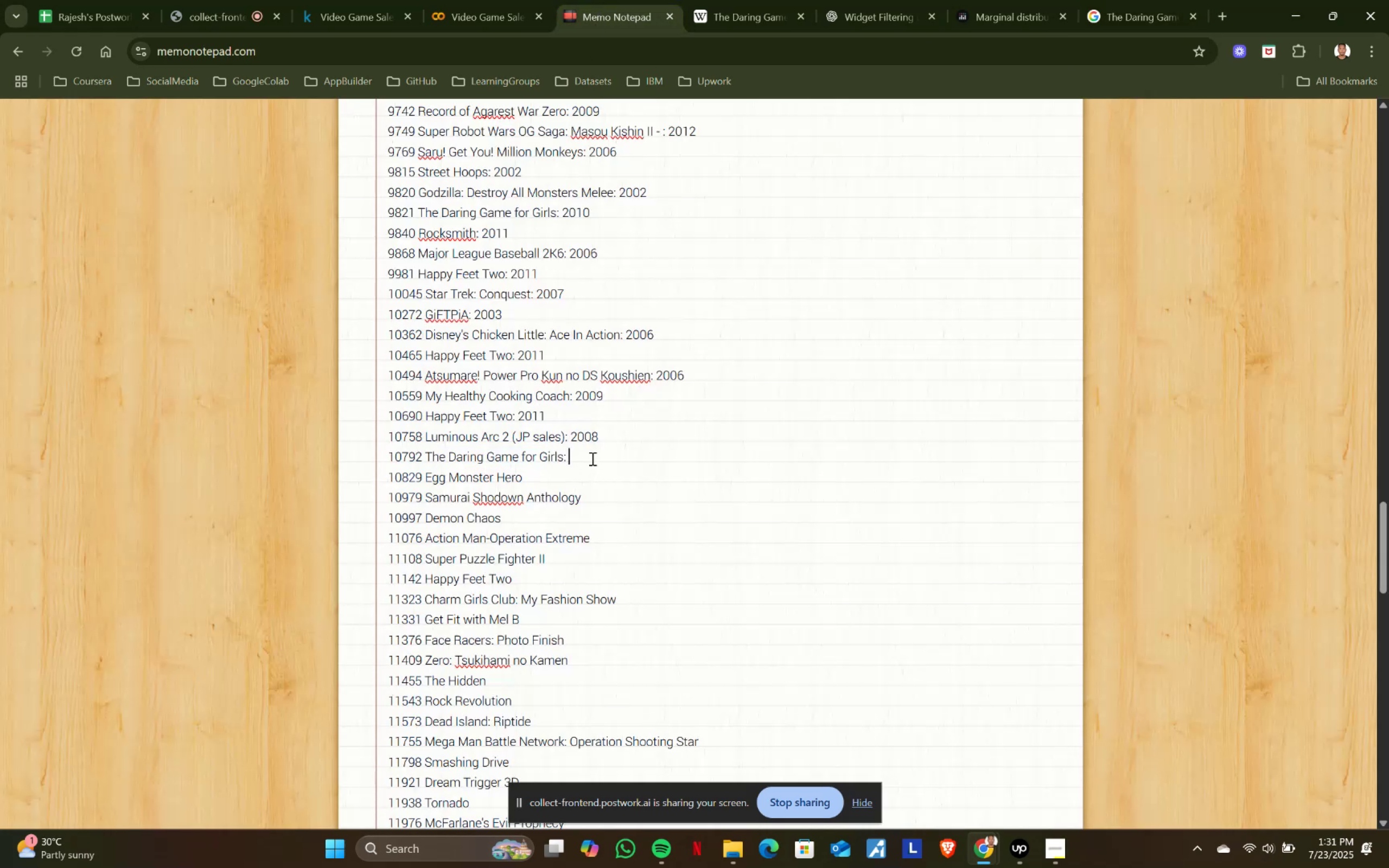 
key(Control+ControlLeft)
 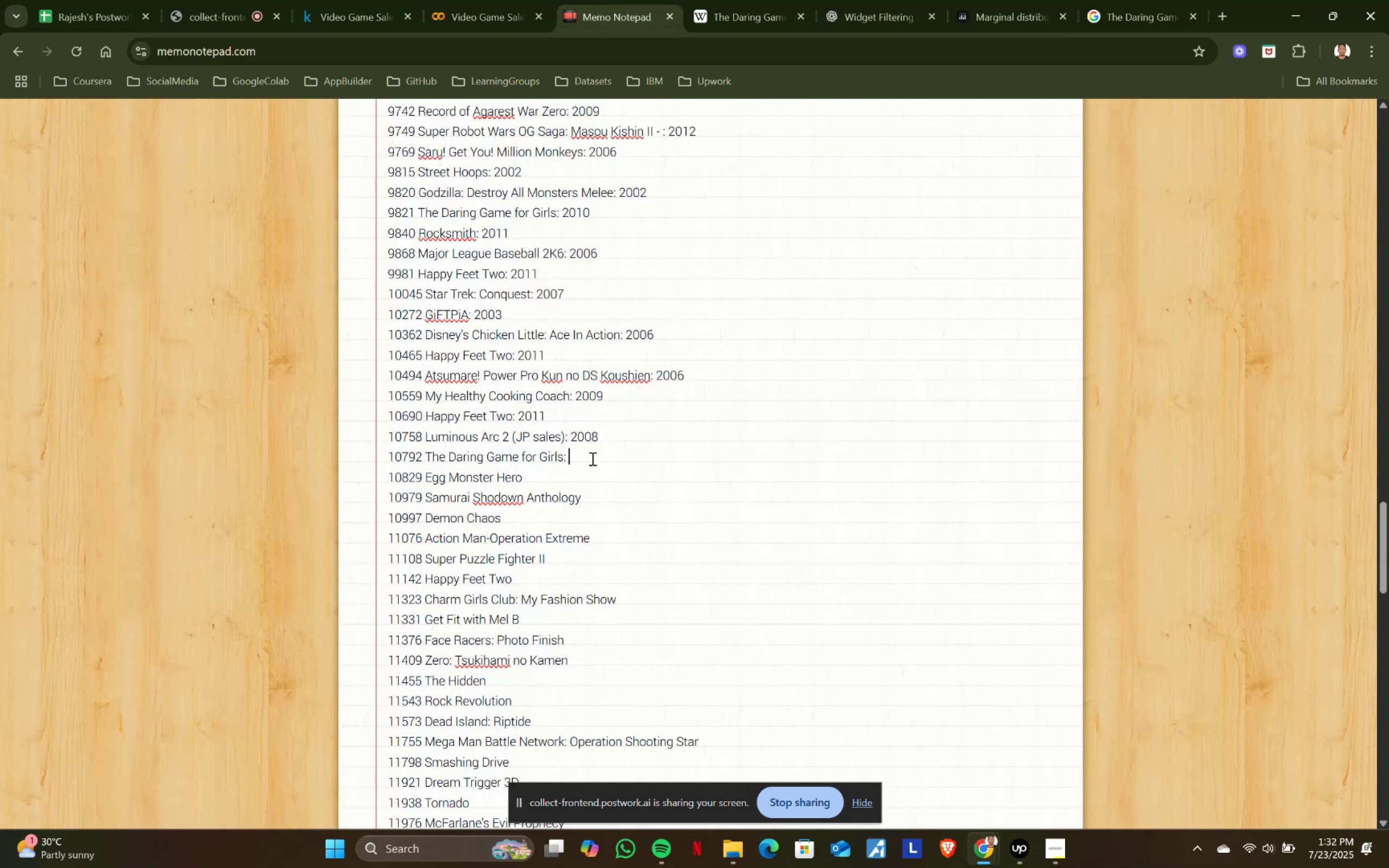 
key(Control+V)
 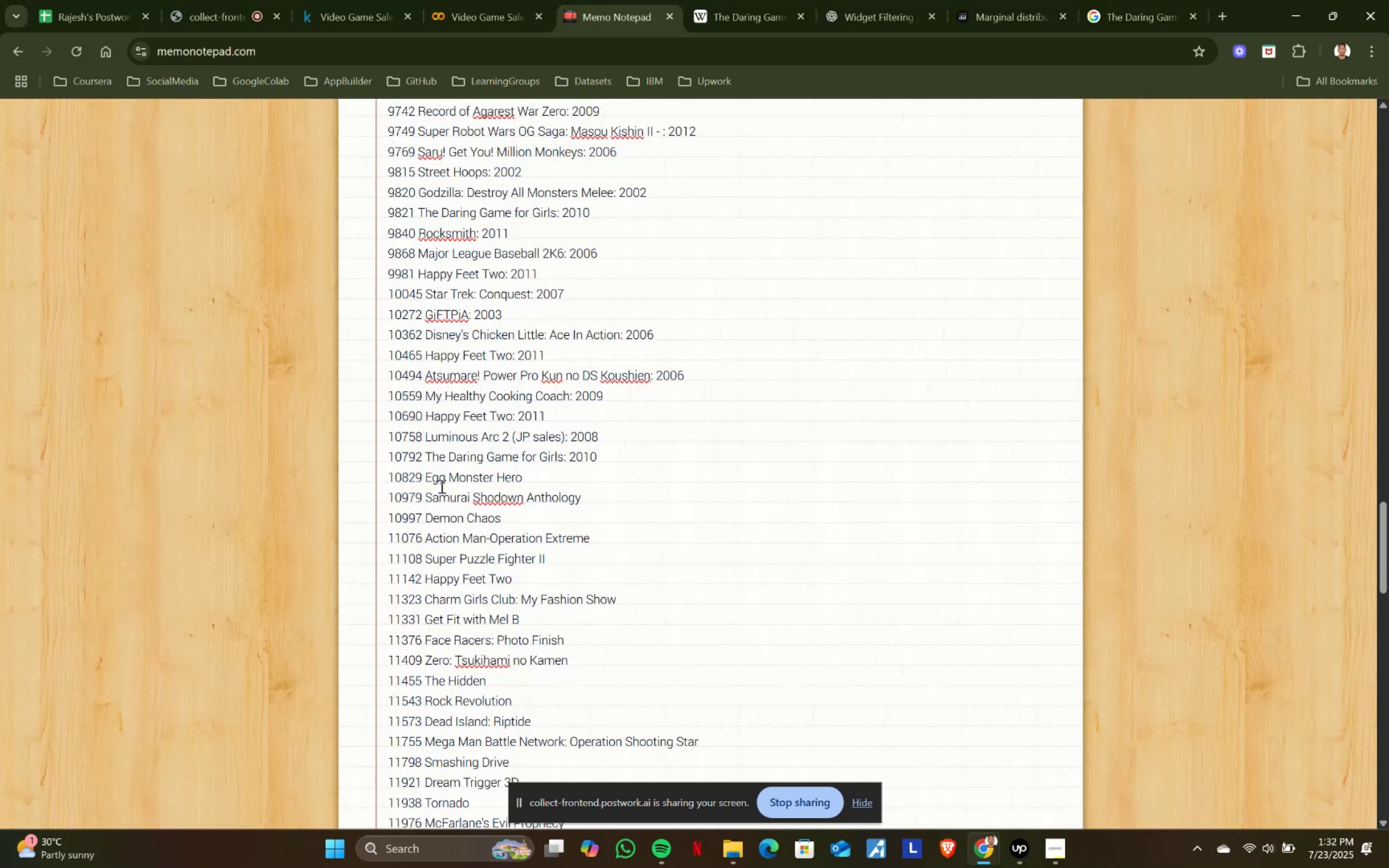 
left_click_drag(start_coordinate=[426, 478], to_coordinate=[544, 477])
 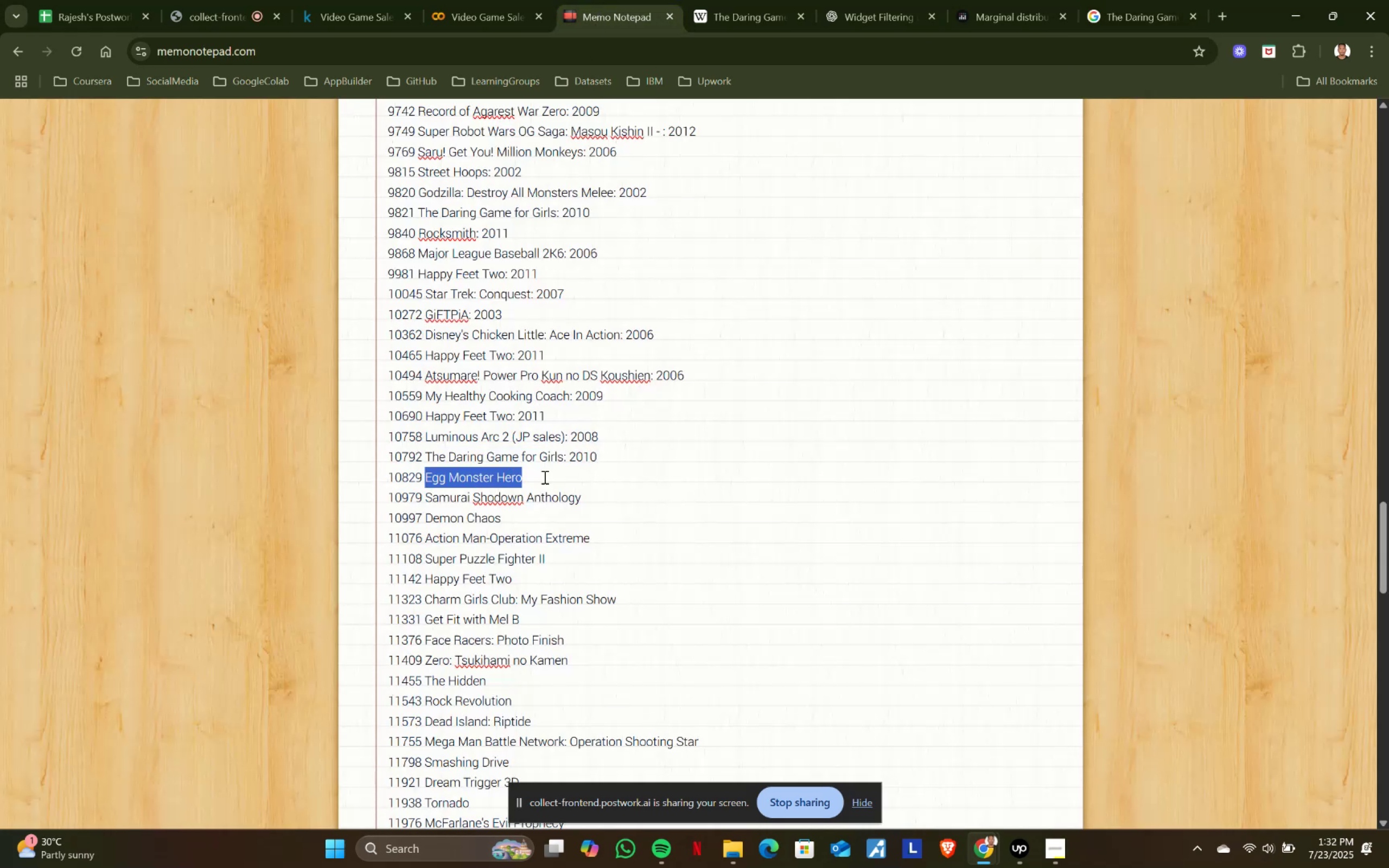 
key(Control+ControlLeft)
 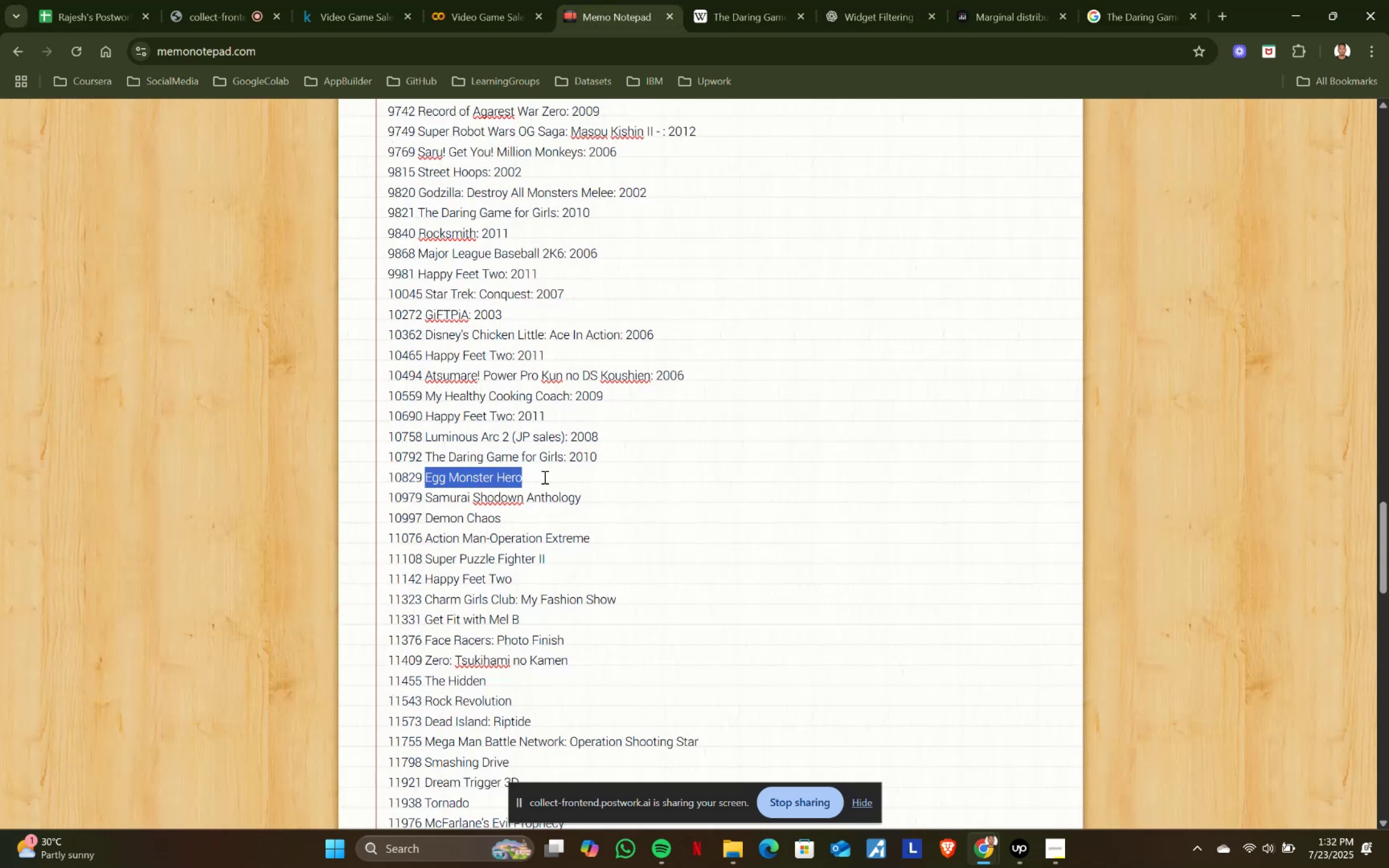 
key(Control+C)
 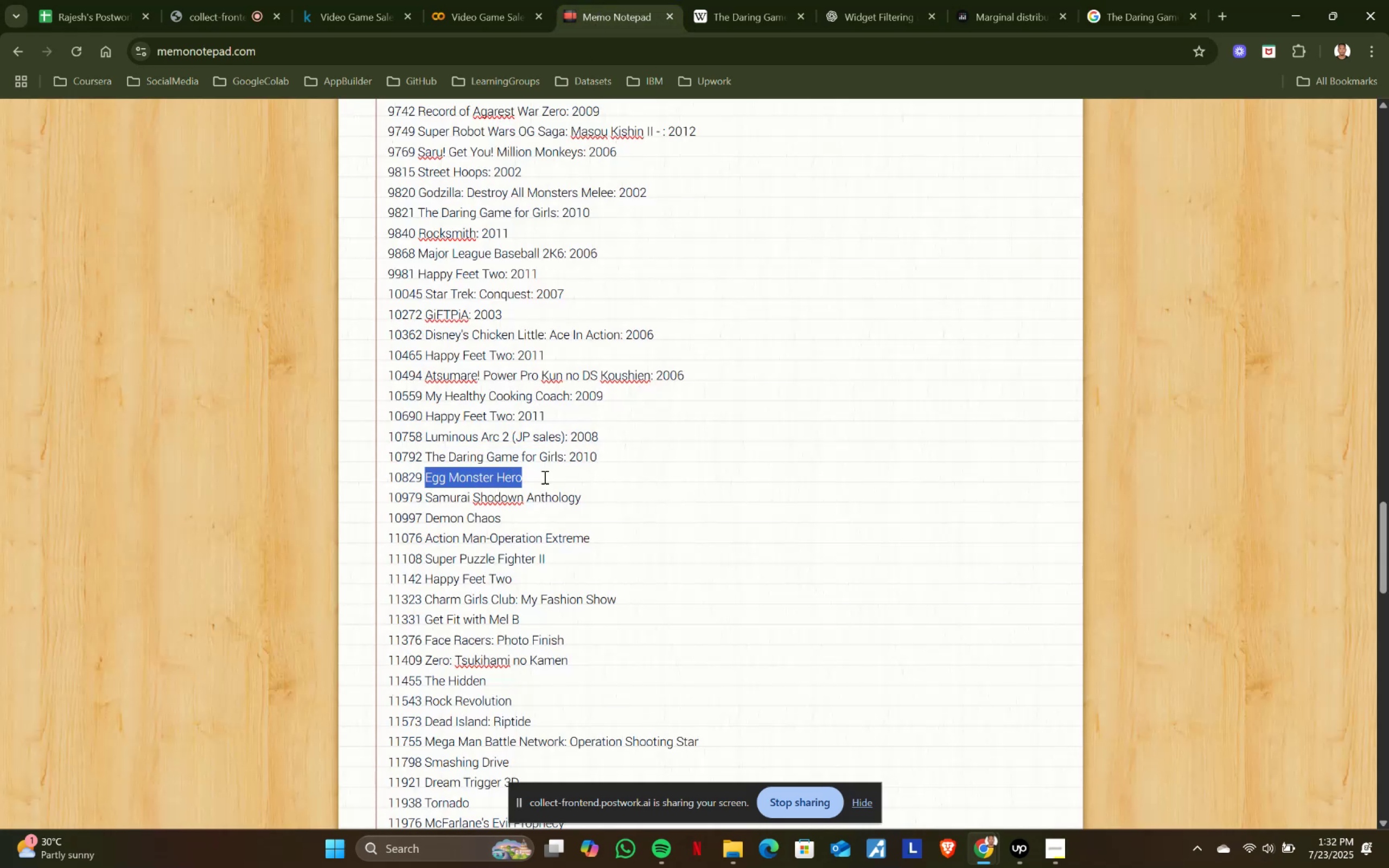 
key(Control+ControlLeft)
 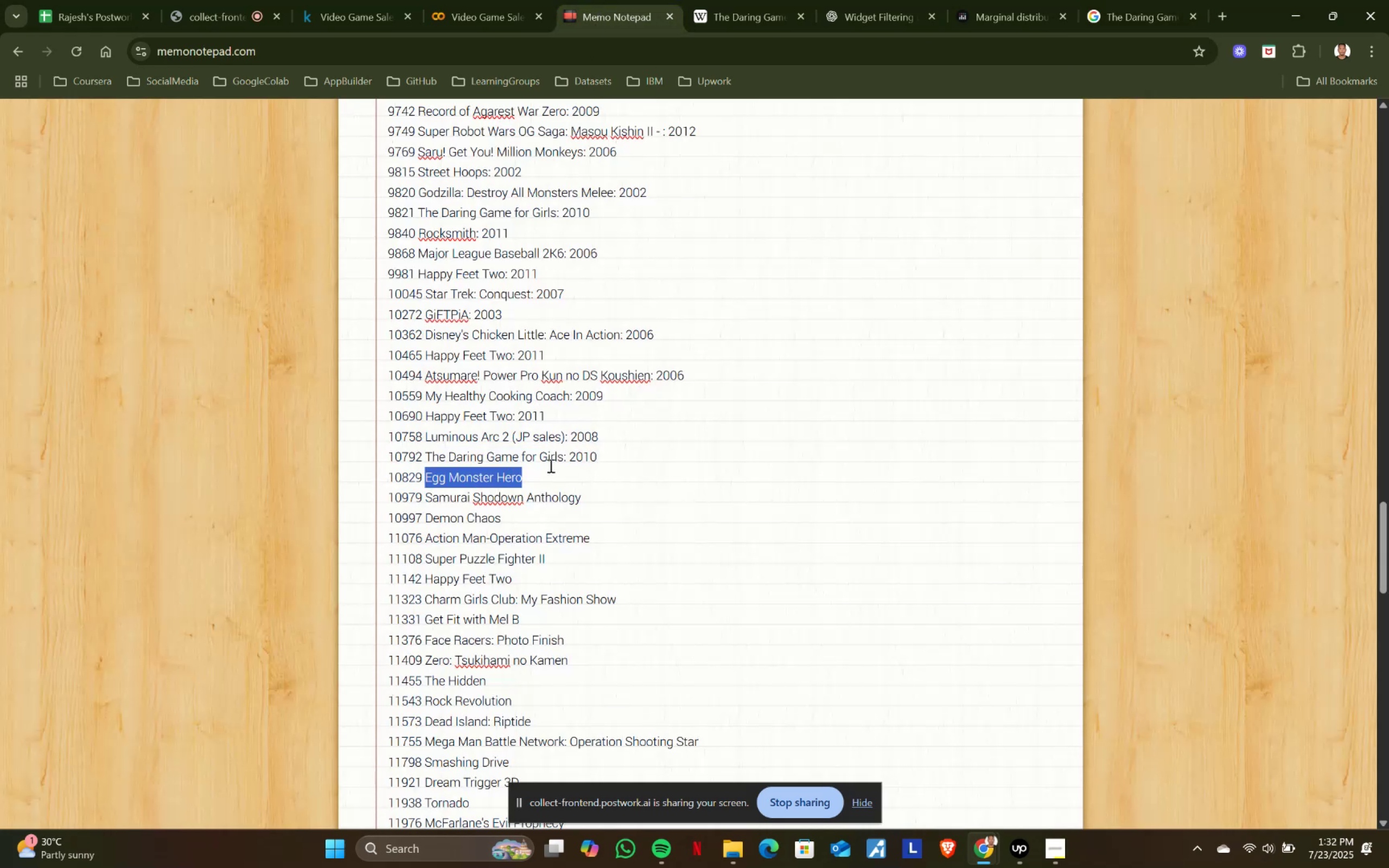 
key(Control+C)
 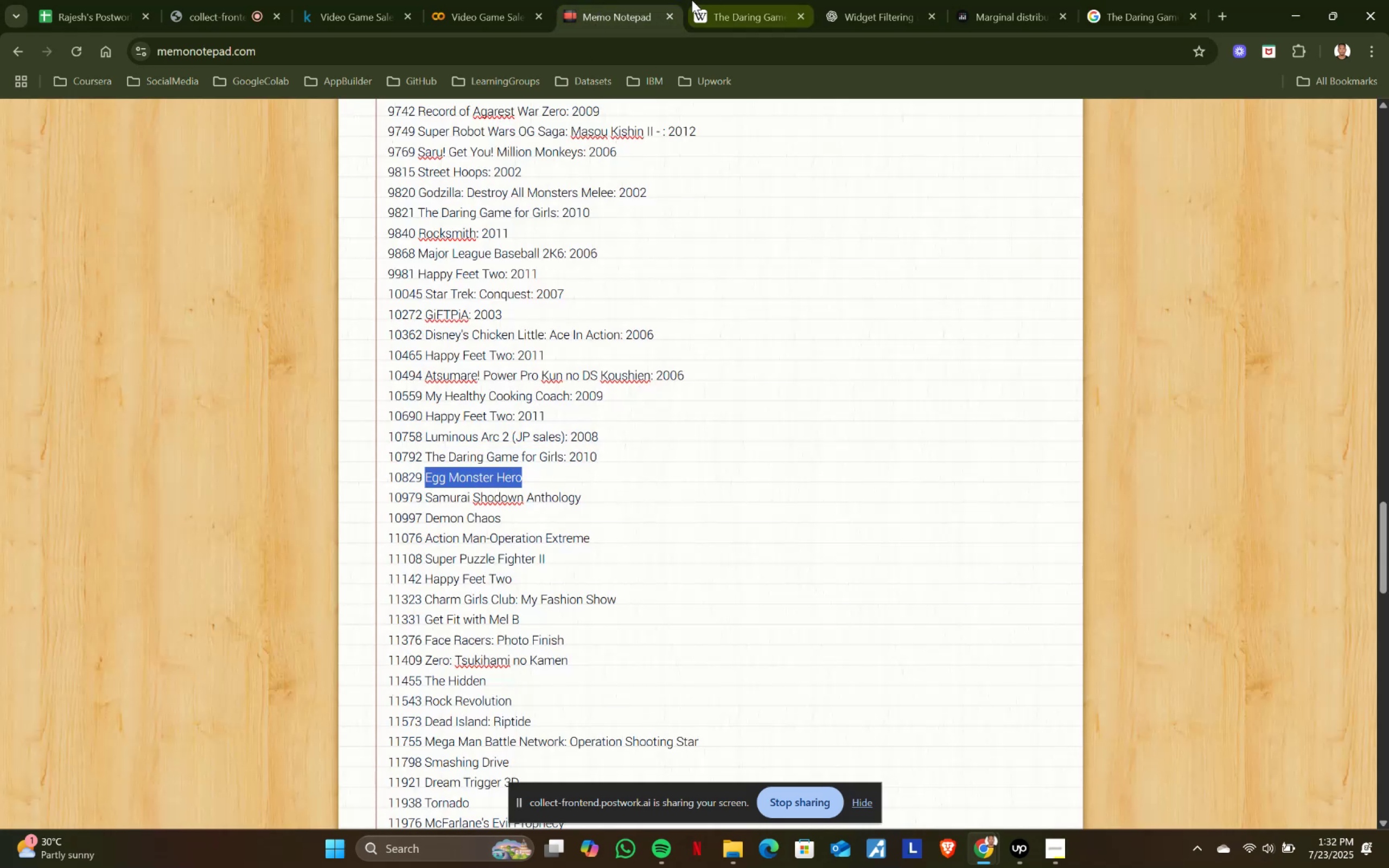 
left_click([707, 0])
 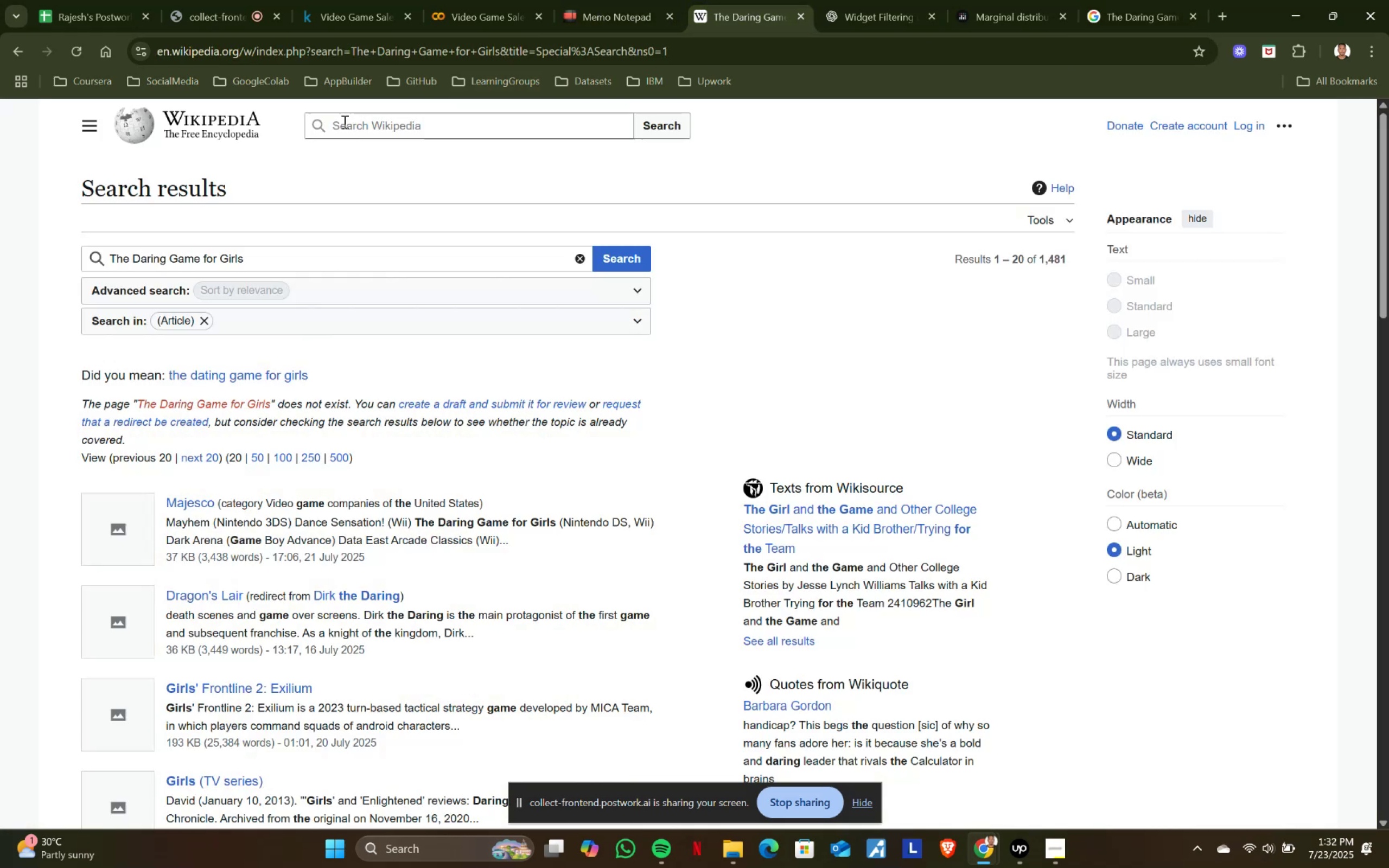 
left_click([343, 122])
 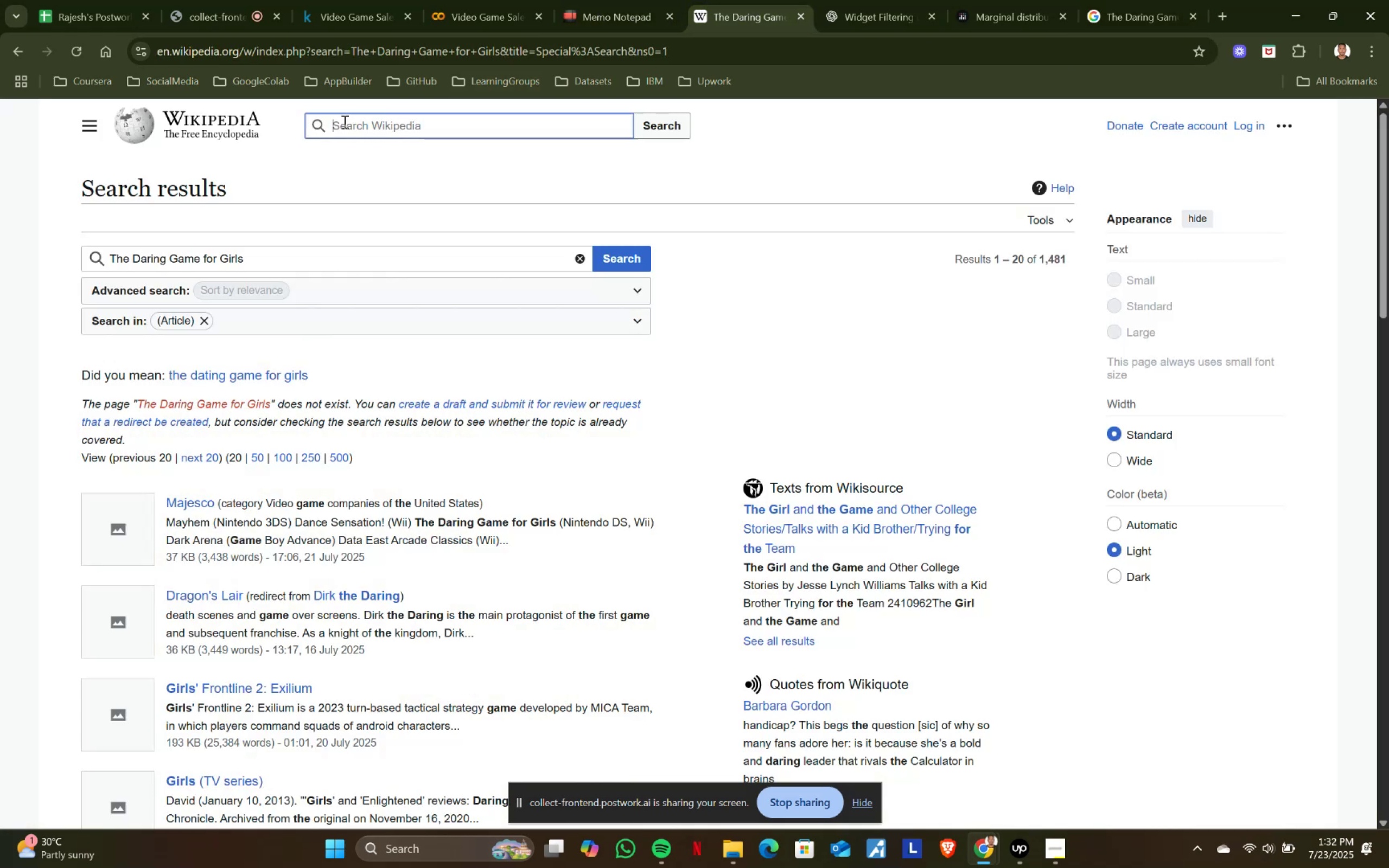 
key(Control+ControlLeft)
 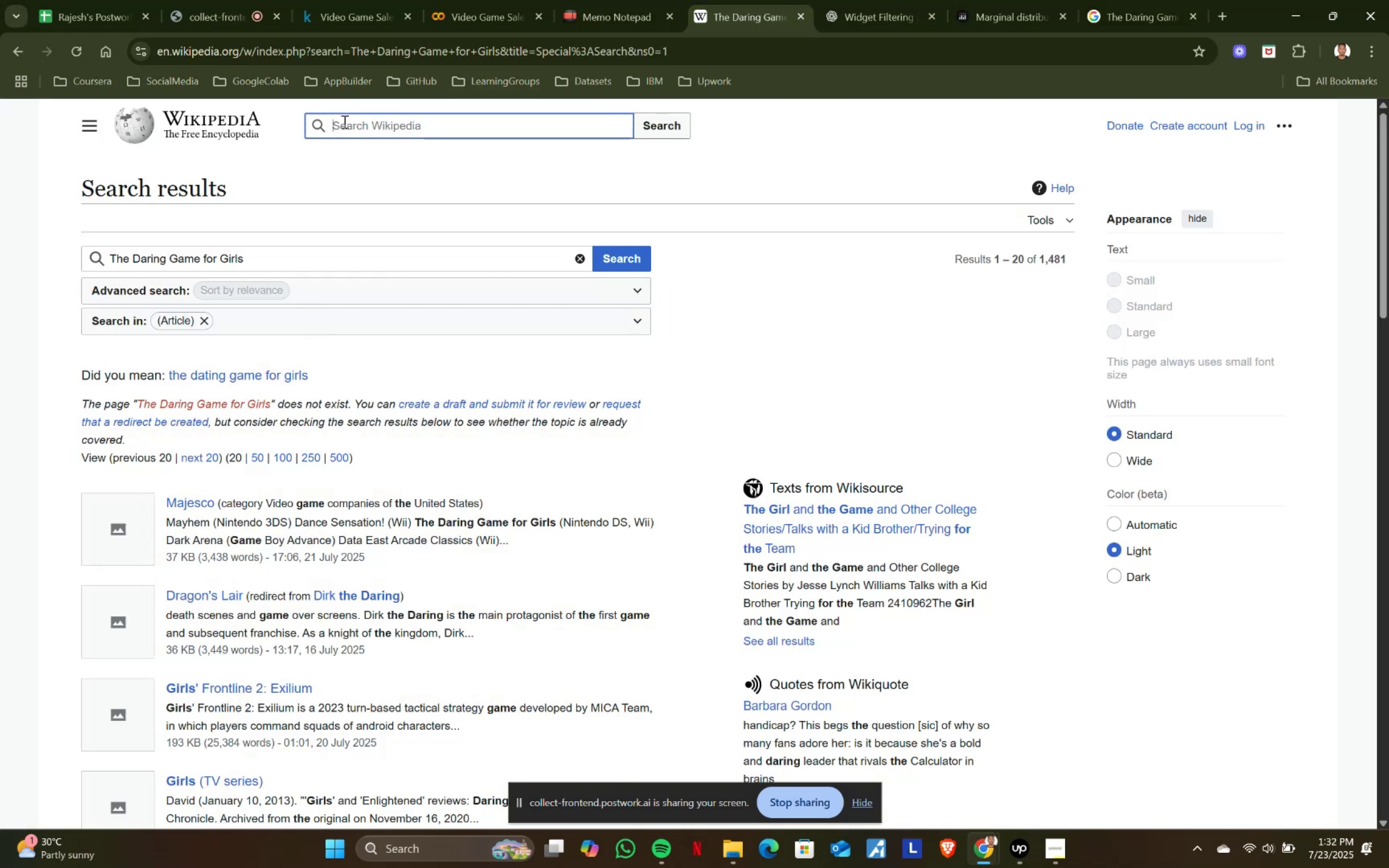 
key(Control+V)
 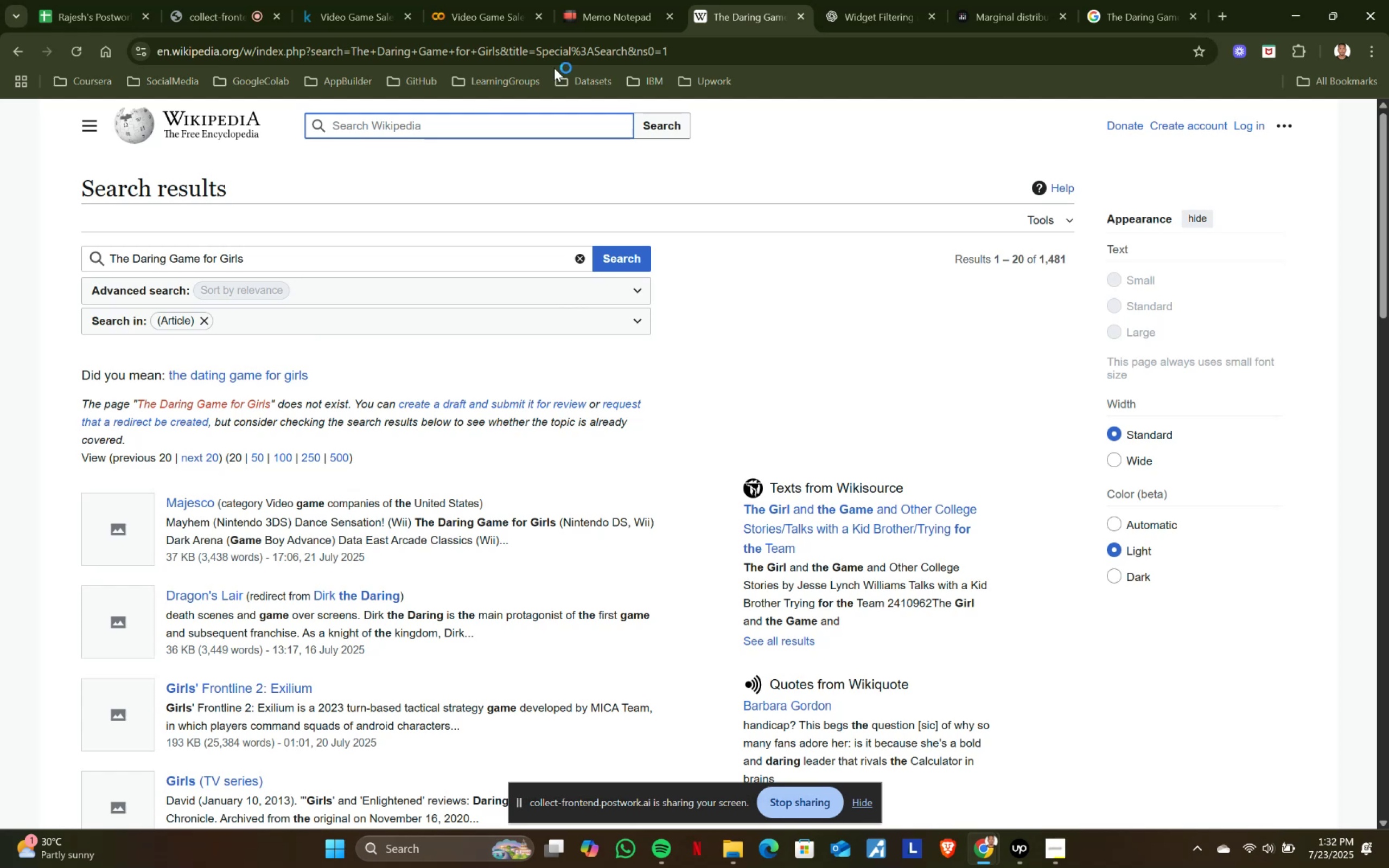 
left_click([653, 0])
 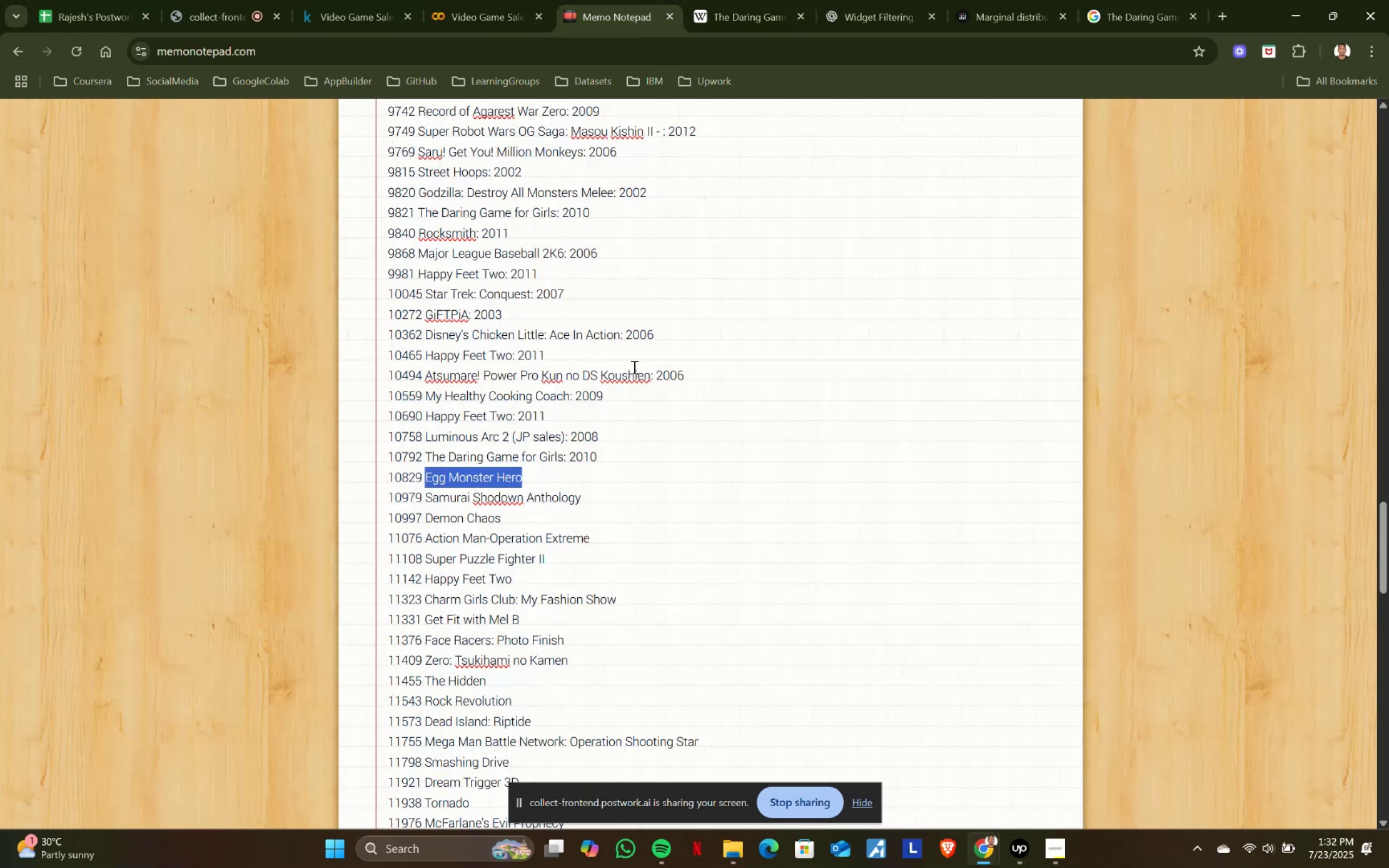 
key(Control+ControlLeft)
 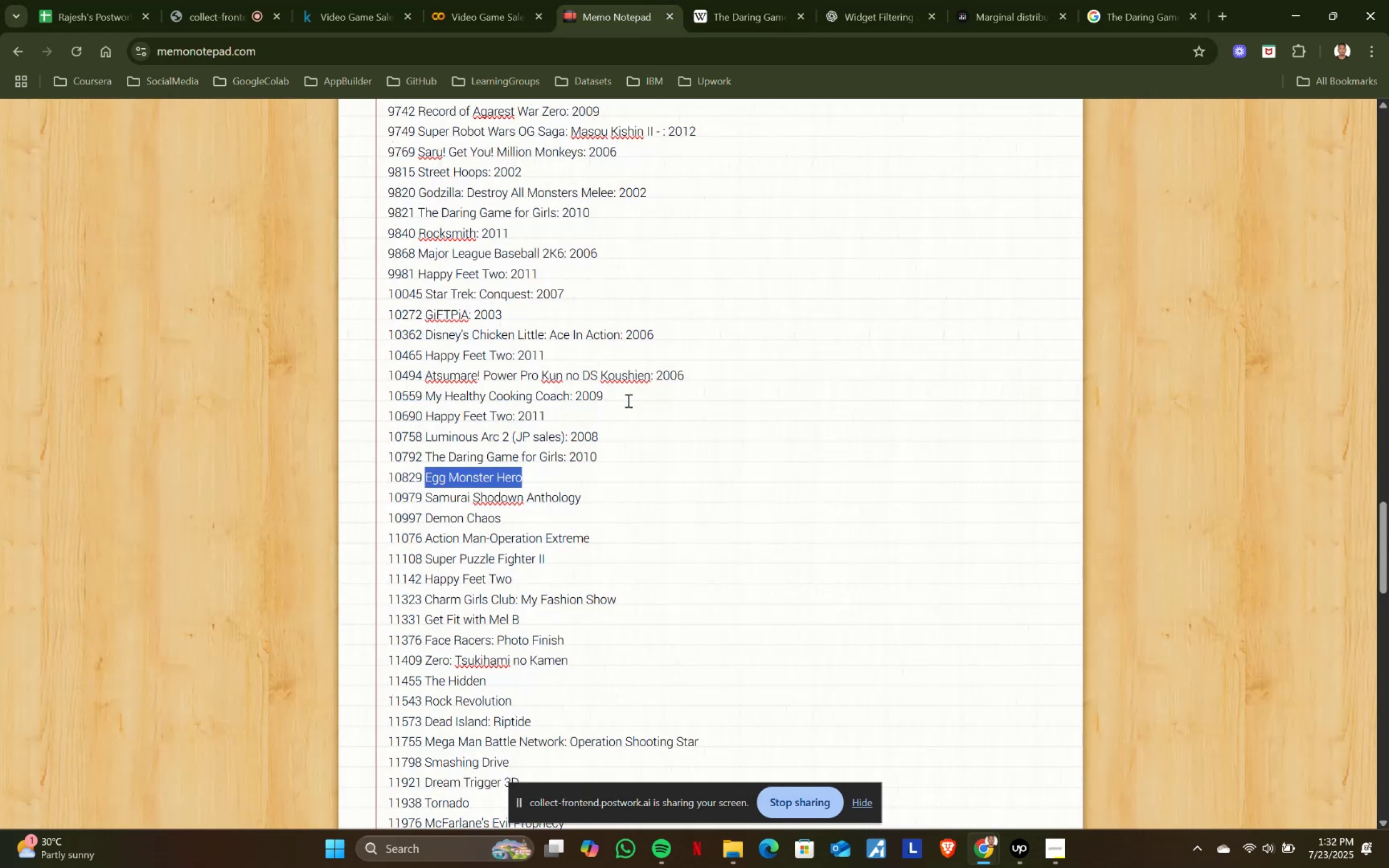 
key(Control+C)
 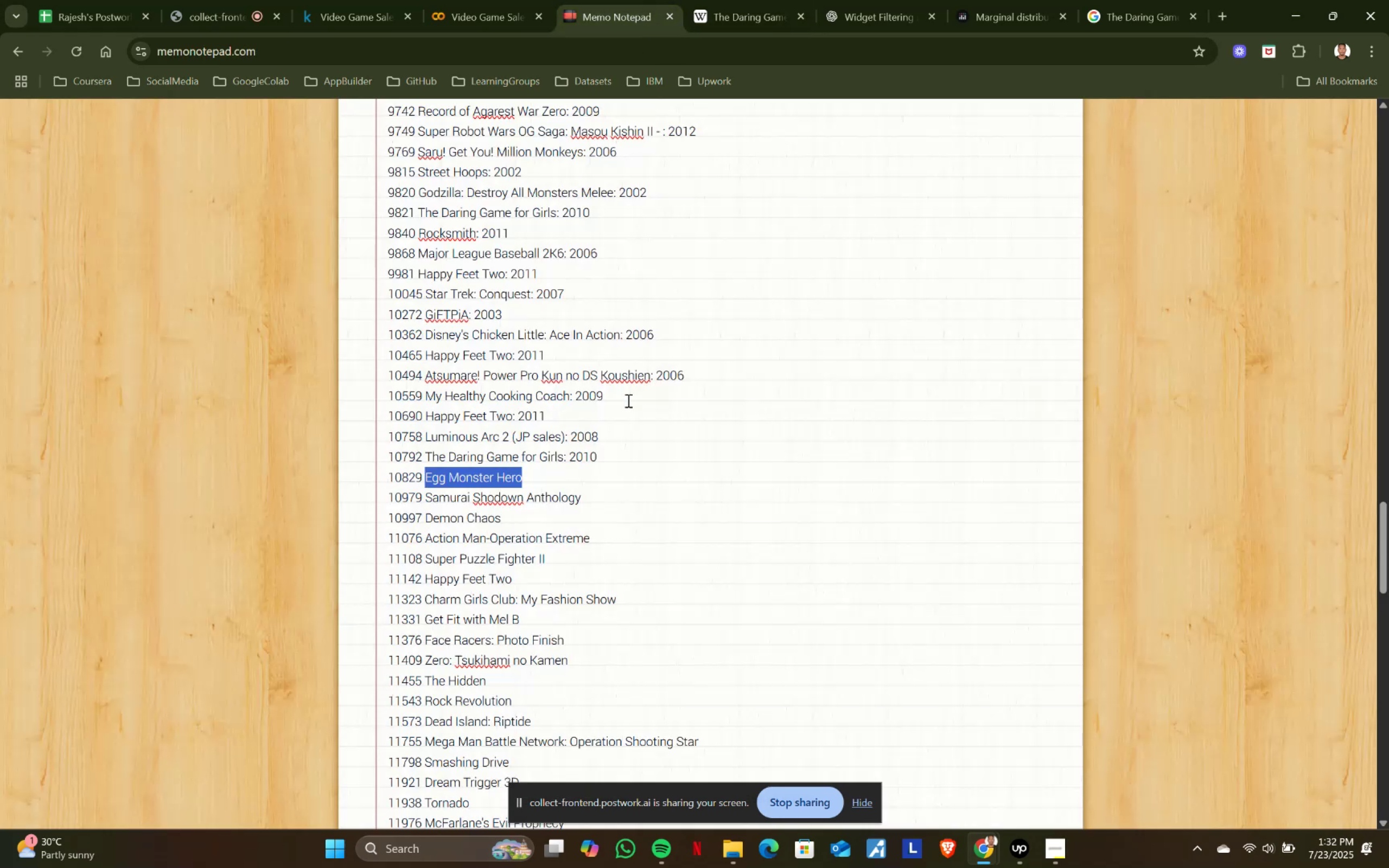 
key(Control+ControlLeft)
 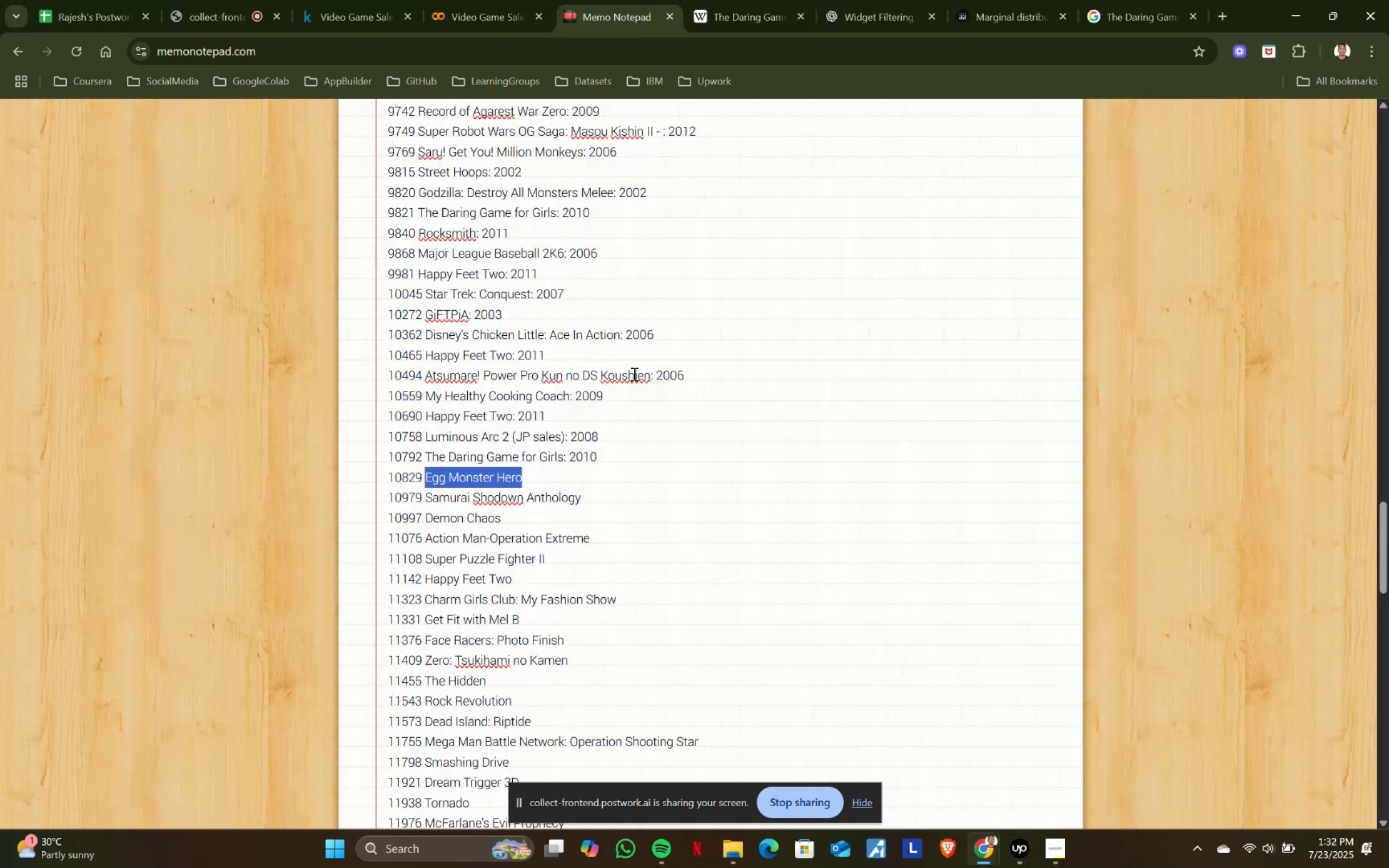 
key(Control+C)
 